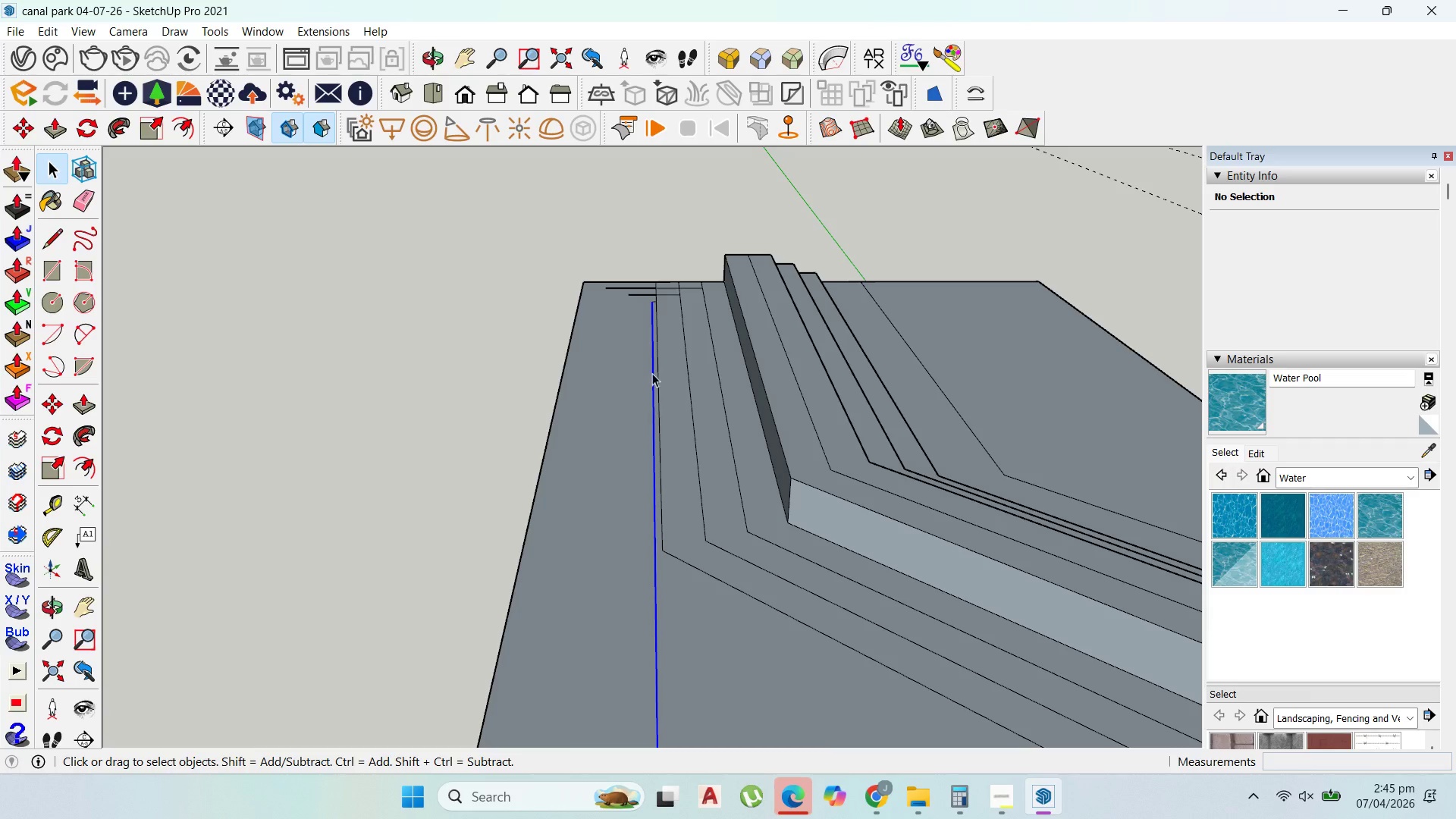 
key(Delete)
 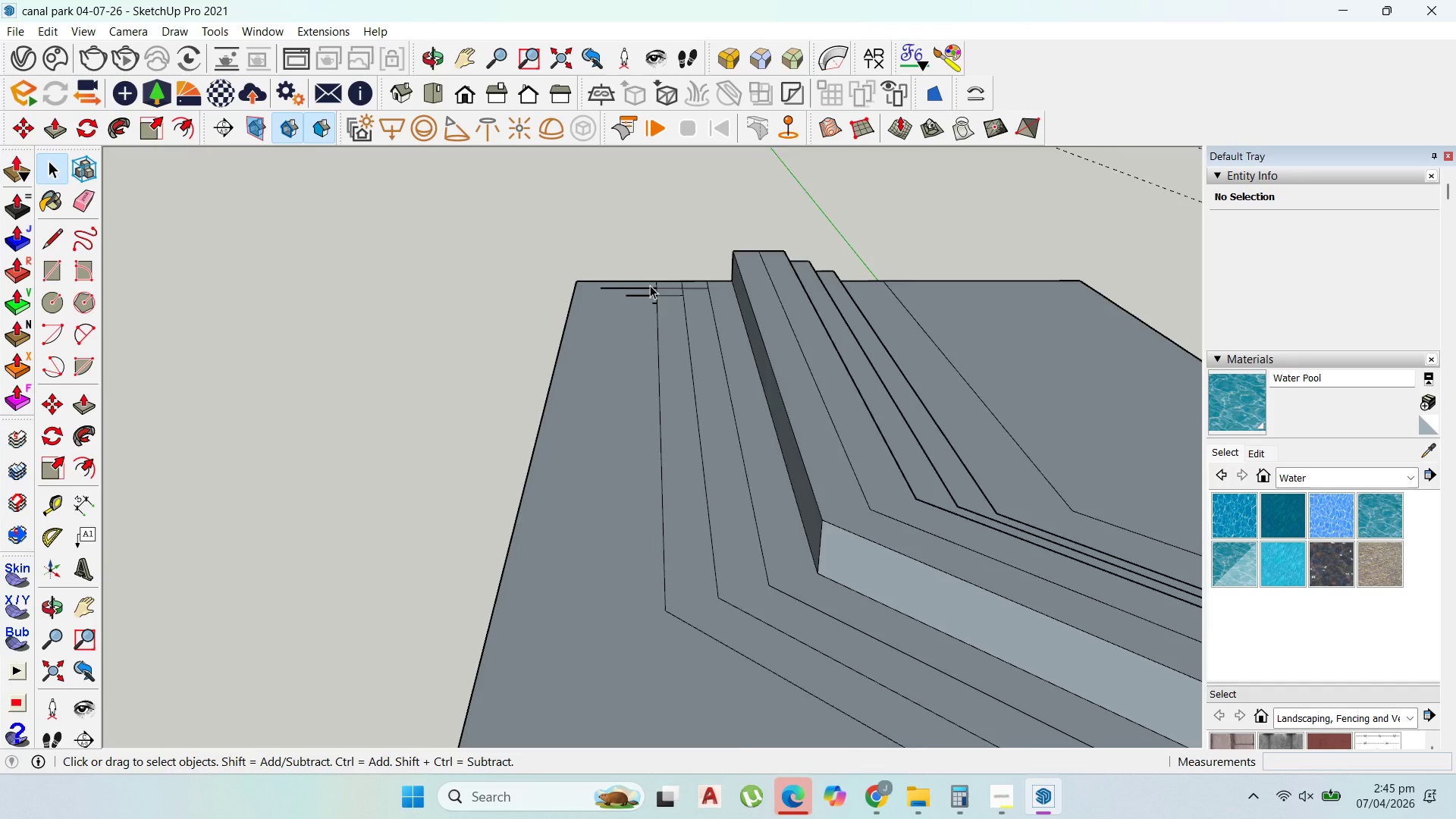 
scroll: coordinate [651, 284], scroll_direction: up, amount: 6.0
 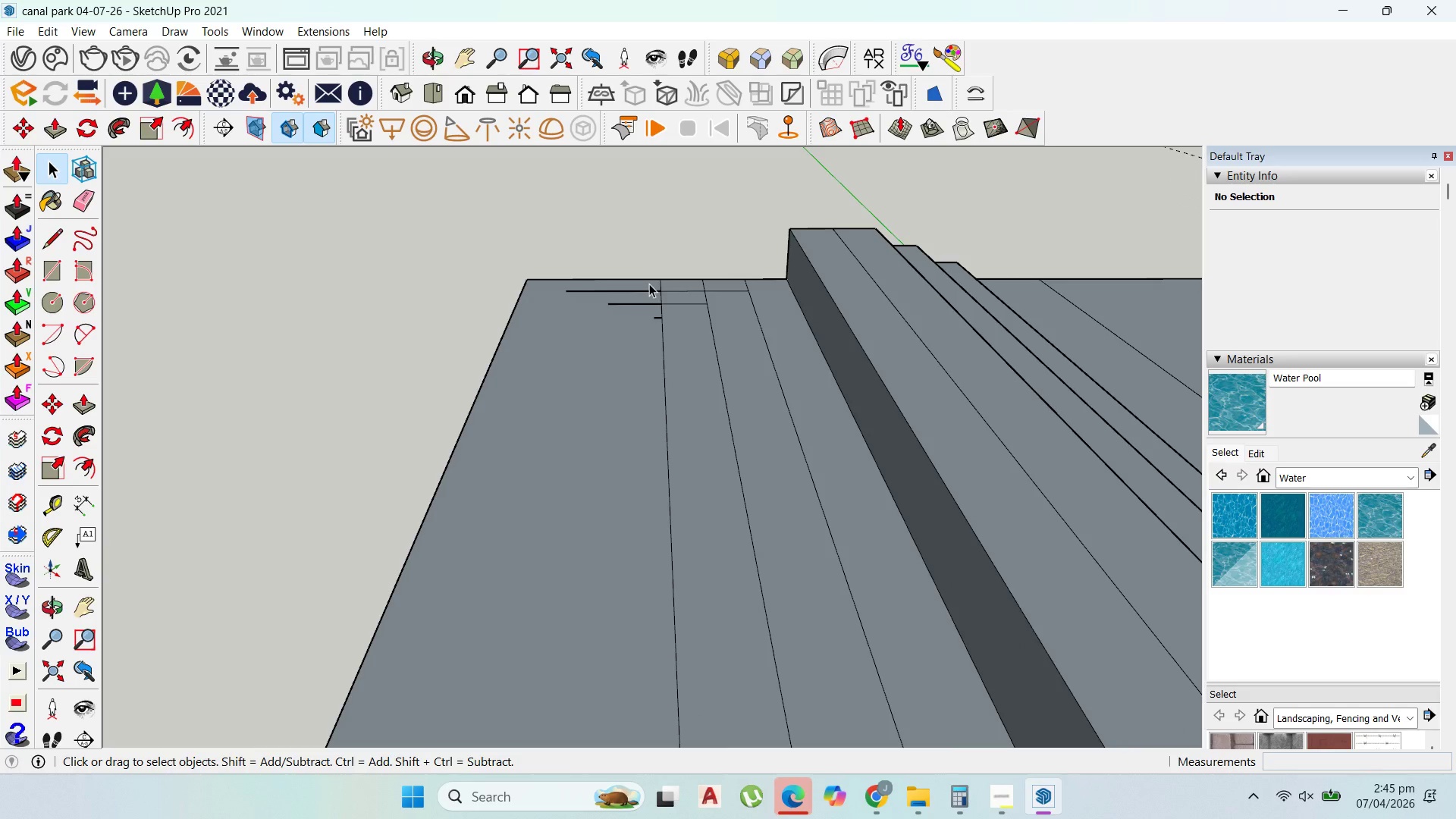 
left_click([645, 284])
 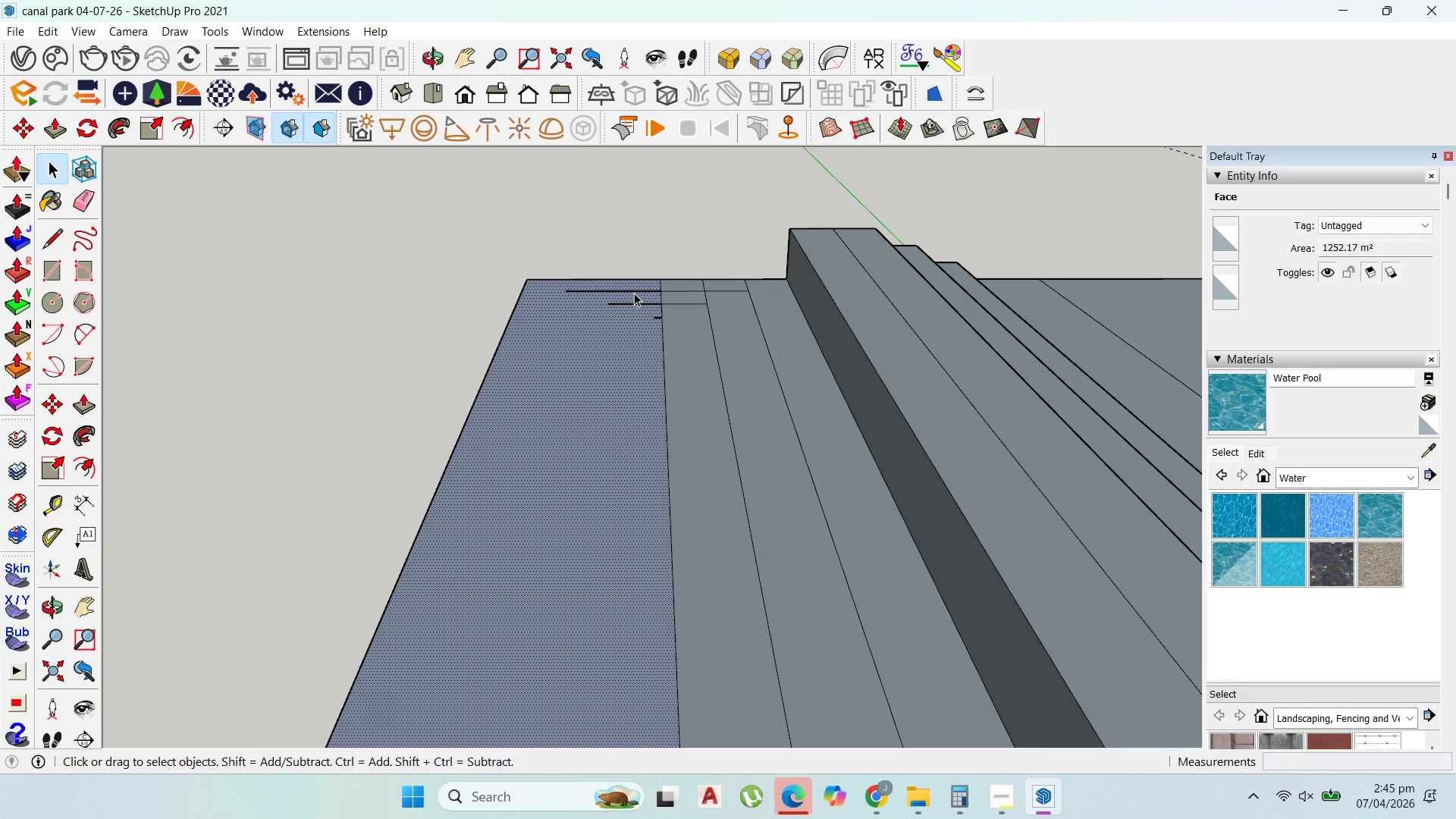 
key(Delete)
 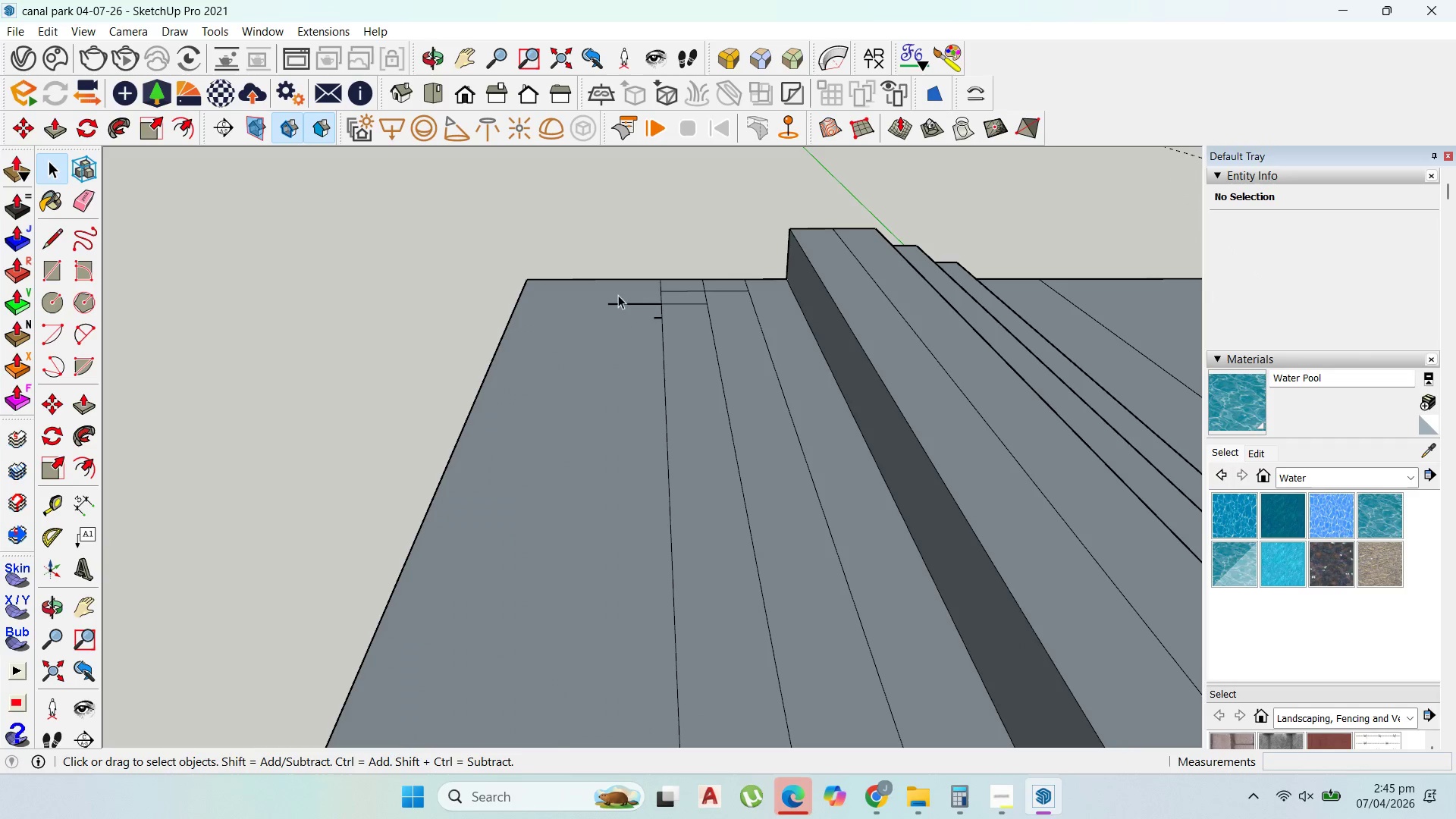 
wait(5.62)
 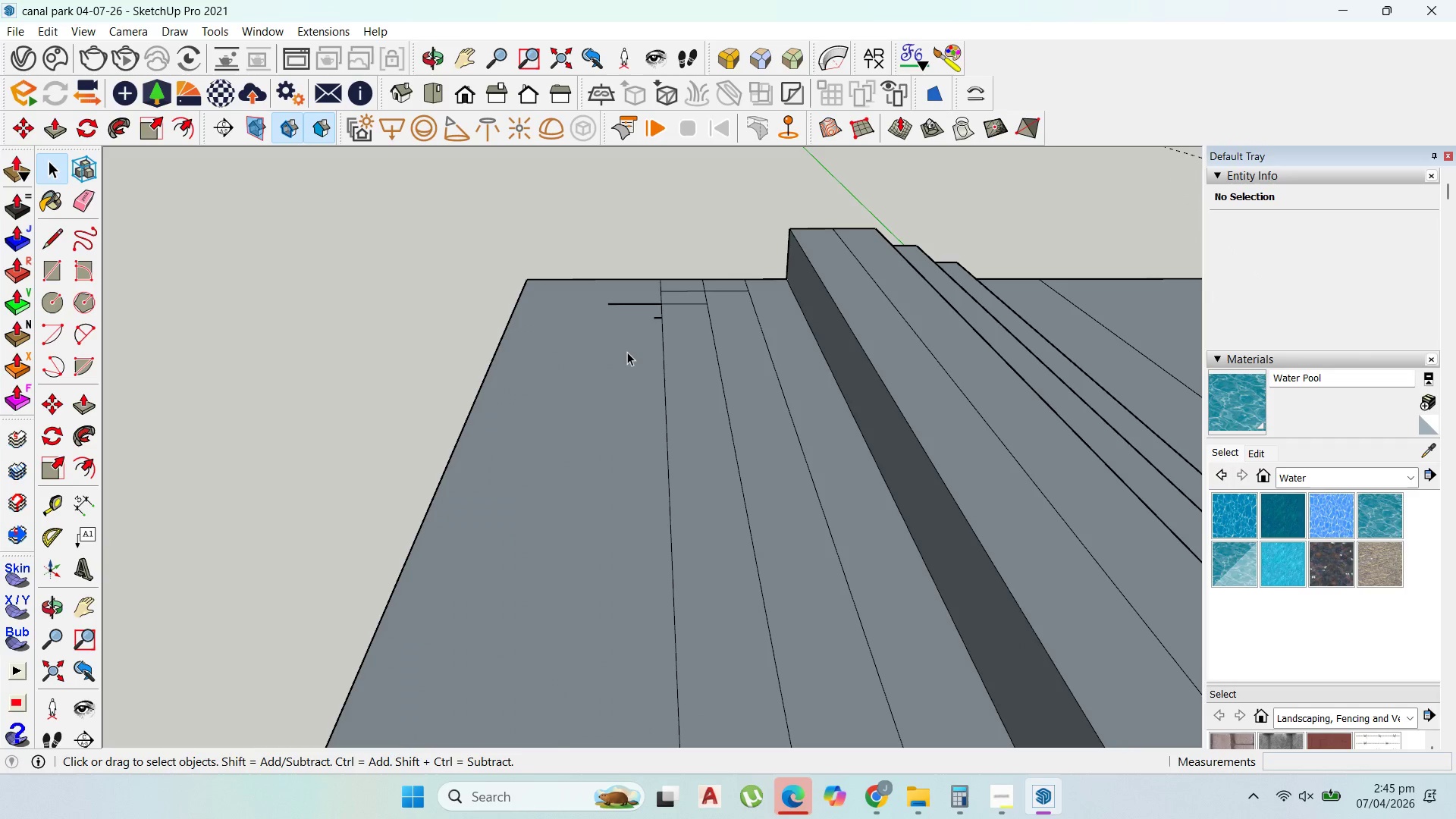 
left_click([629, 303])
 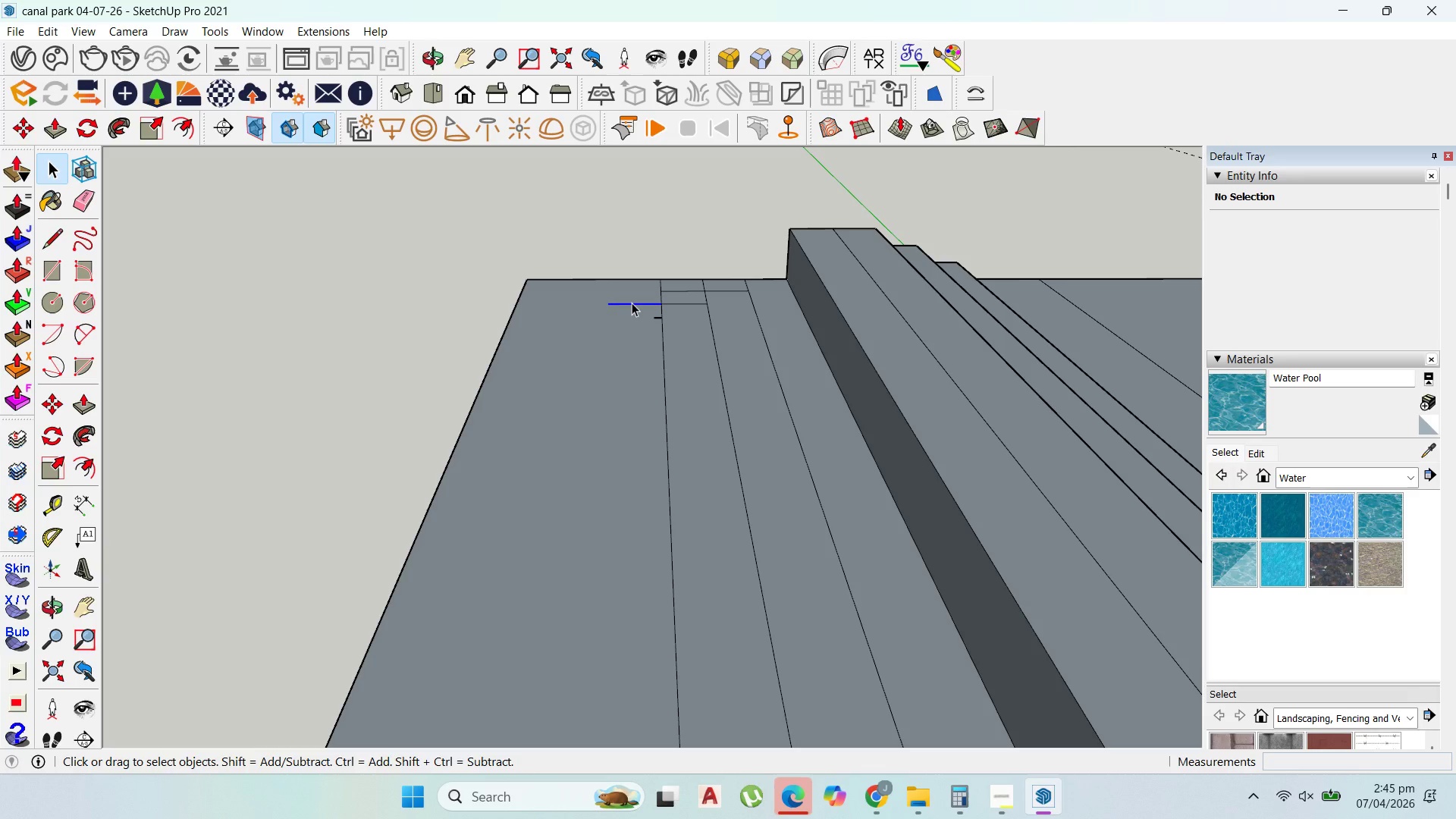 
key(Delete)
 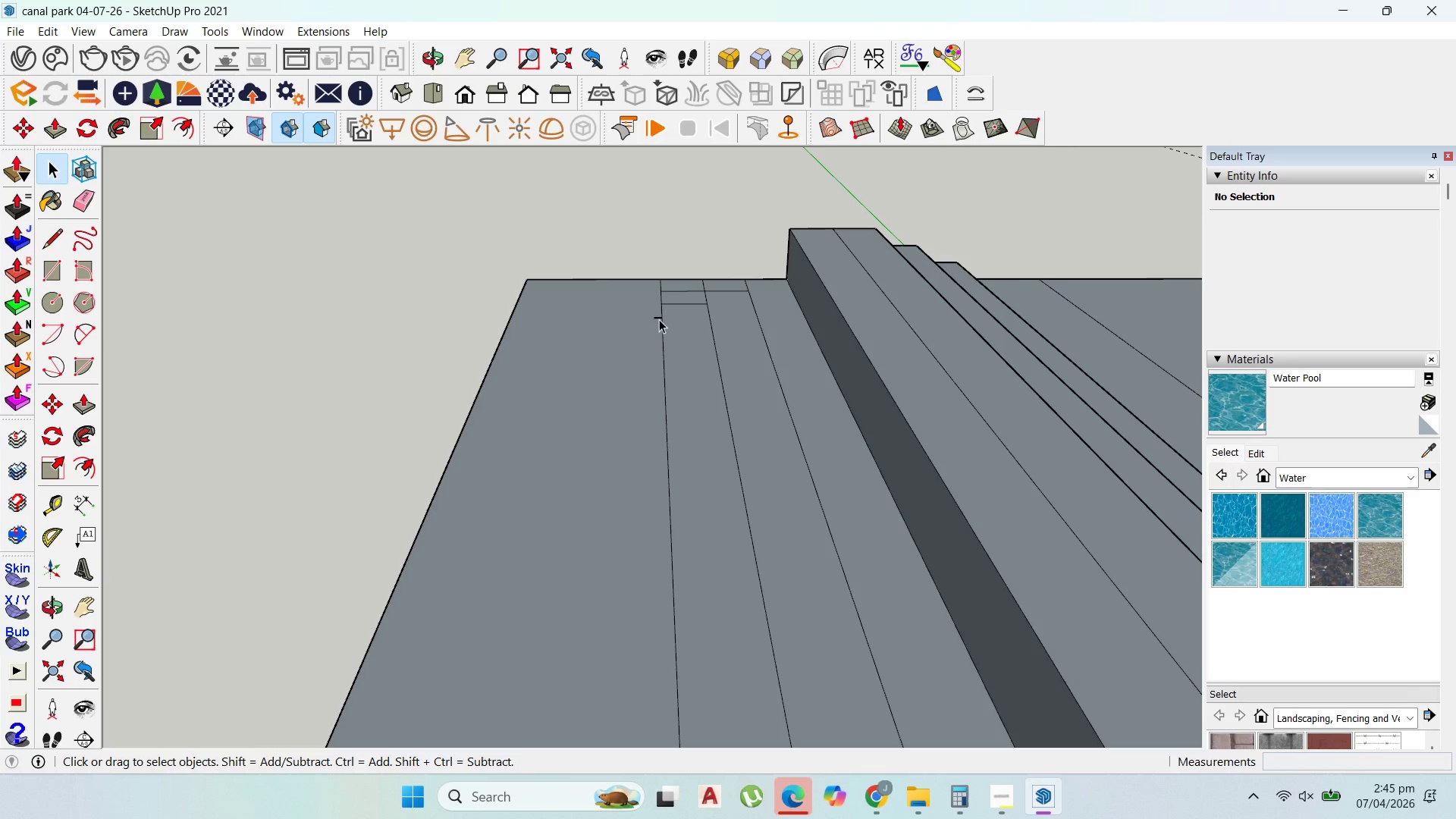 
left_click([659, 319])
 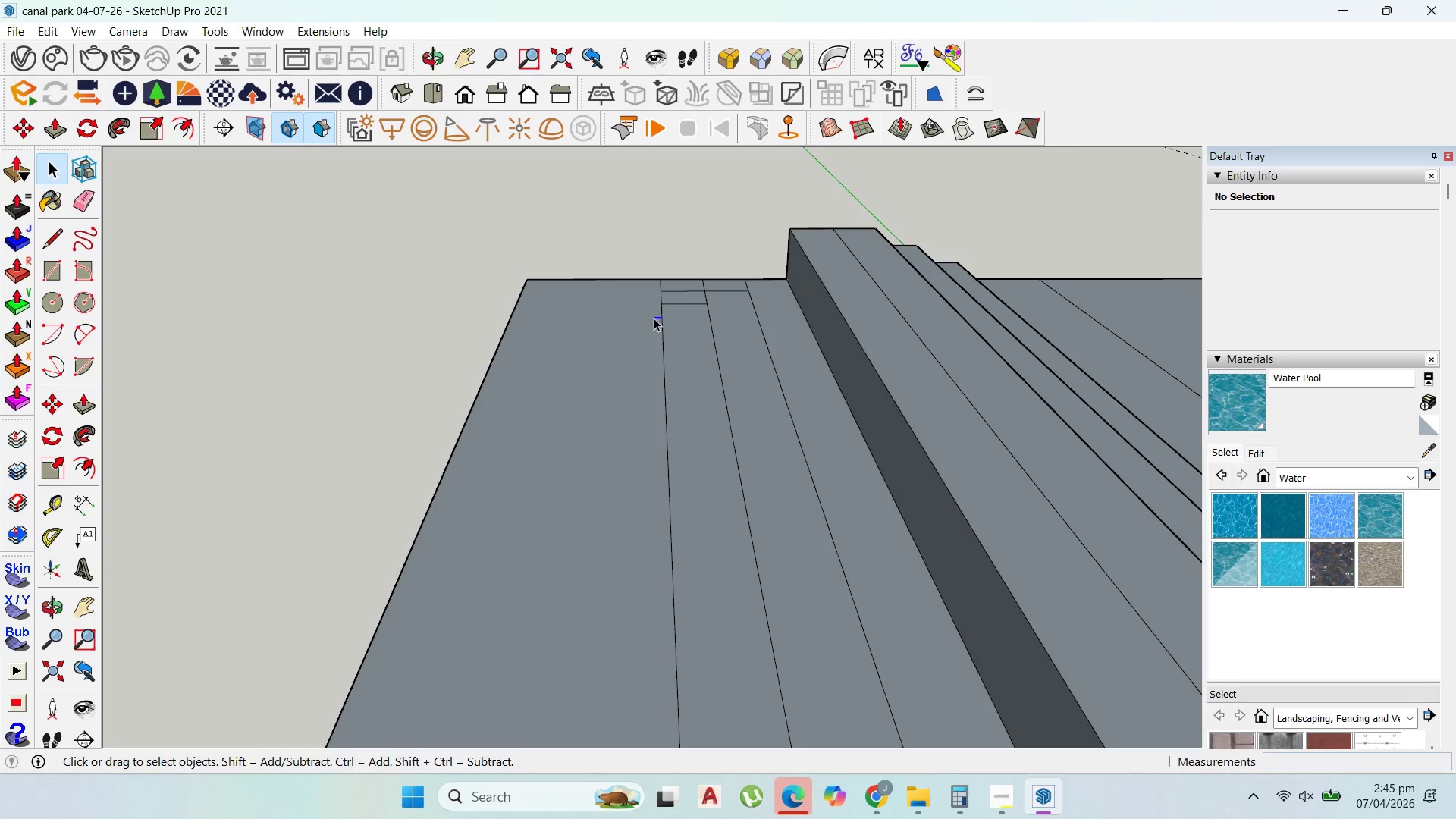 
key(Delete)
 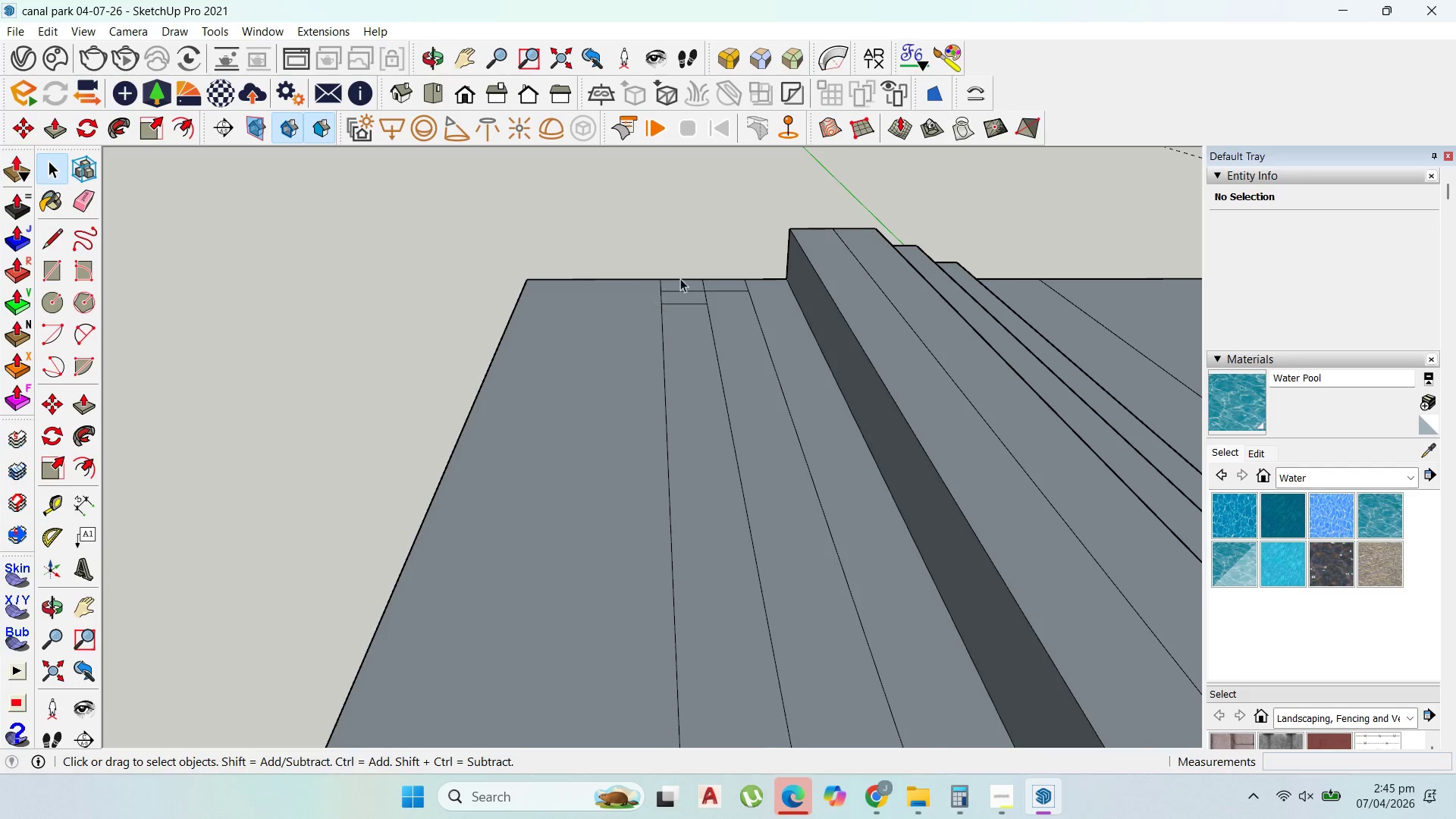 
scroll: coordinate [709, 279], scroll_direction: up, amount: 3.0
 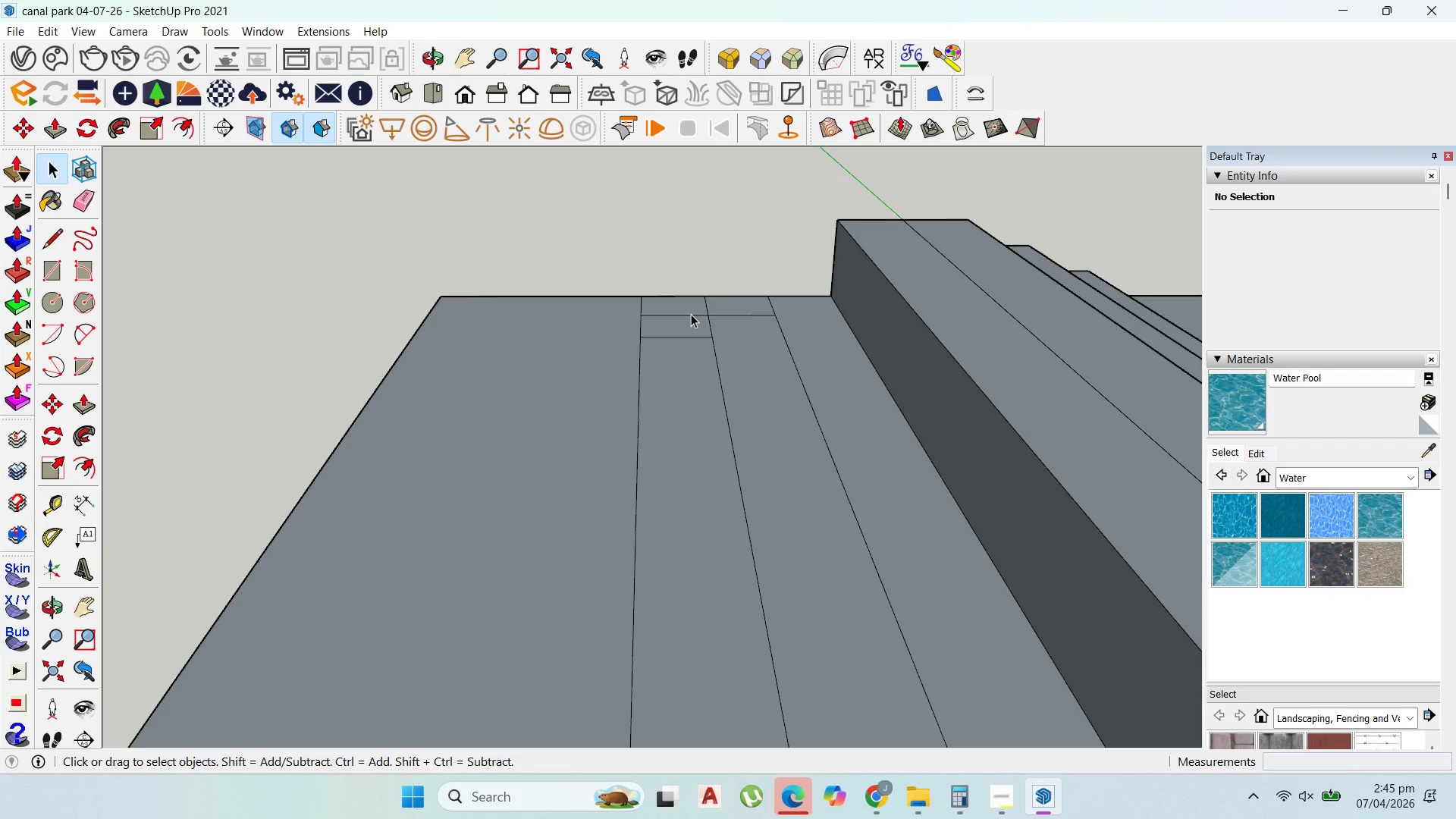 
left_click([691, 315])
 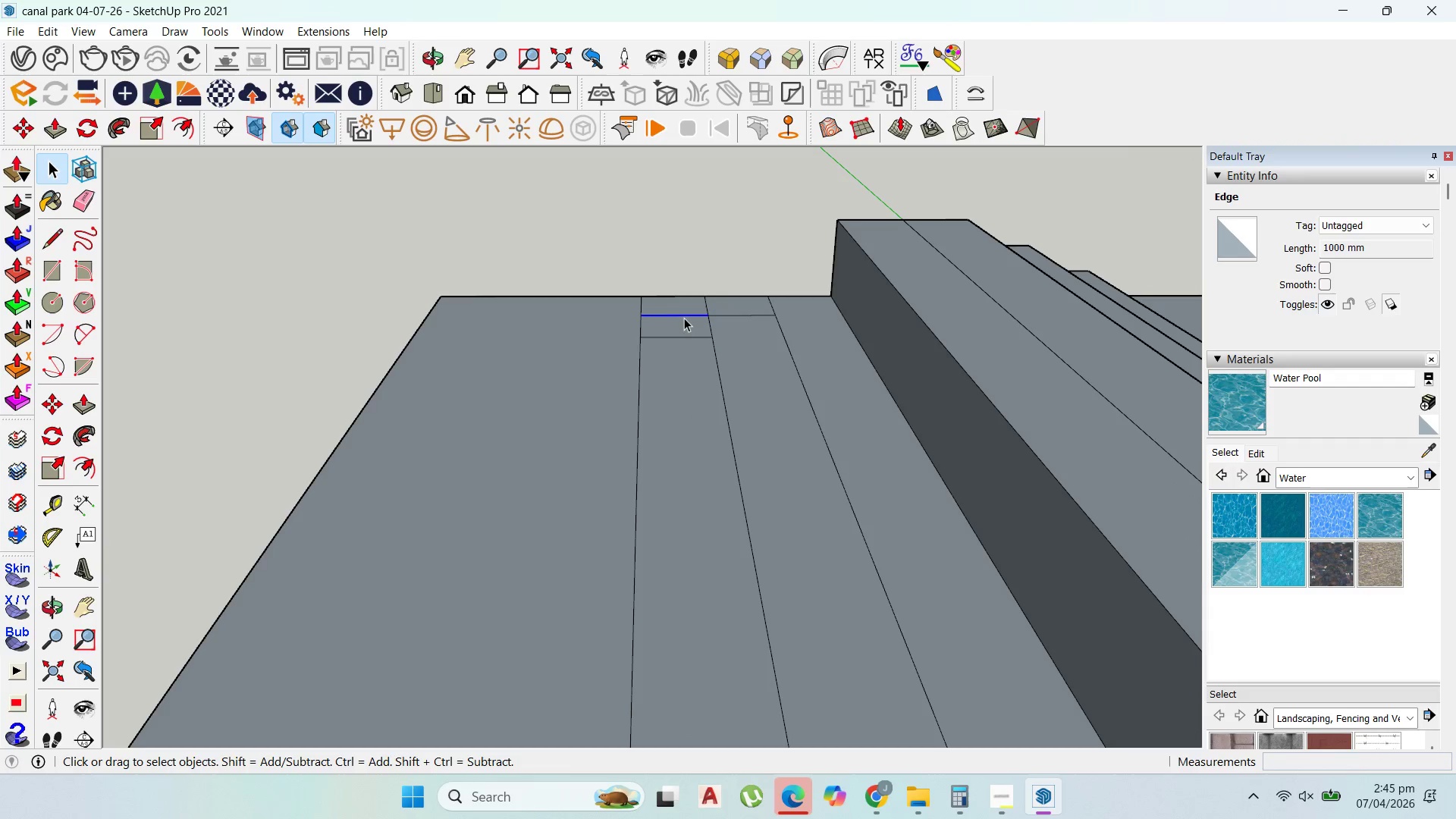 
key(Delete)
 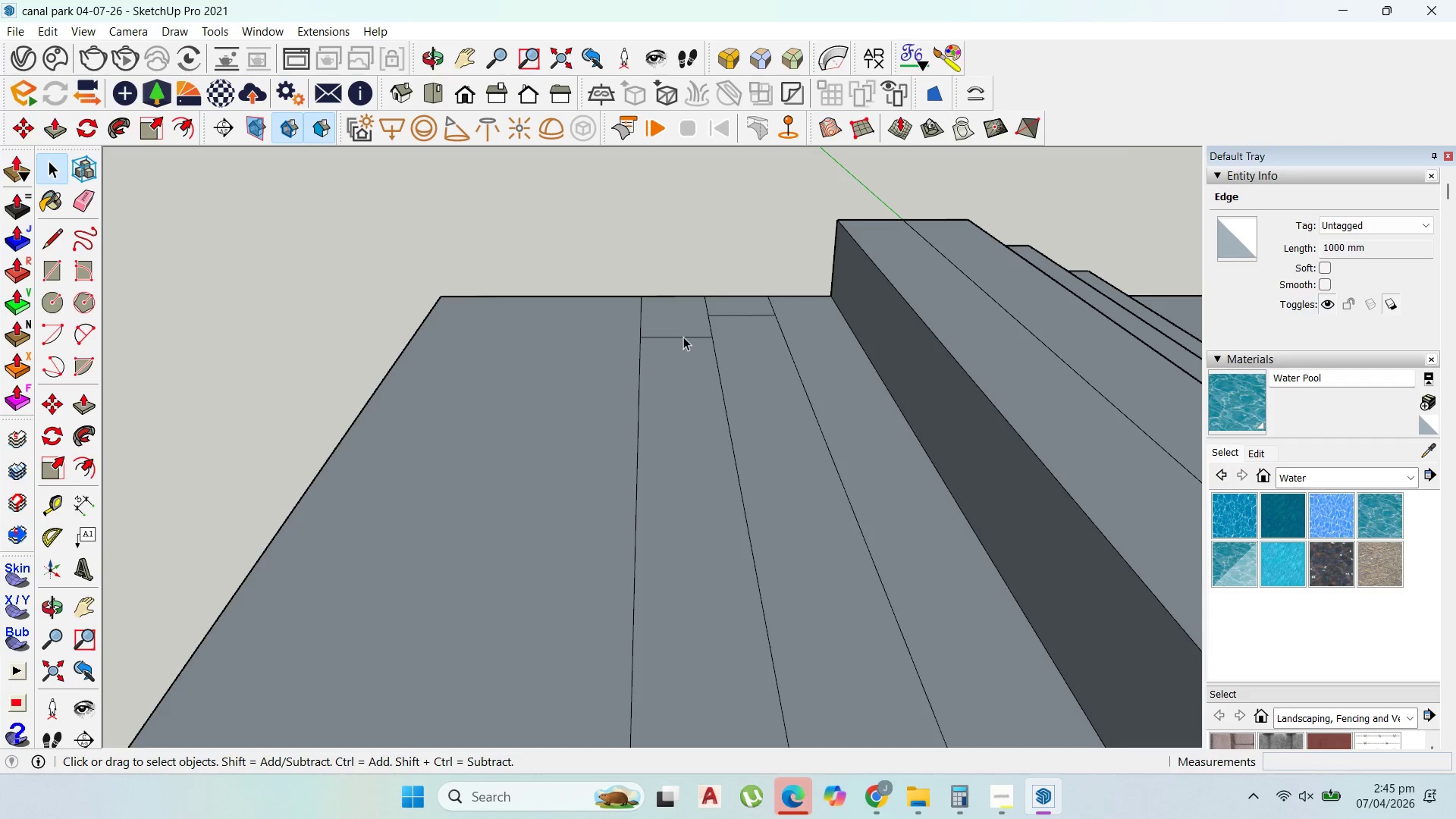 
left_click([683, 337])
 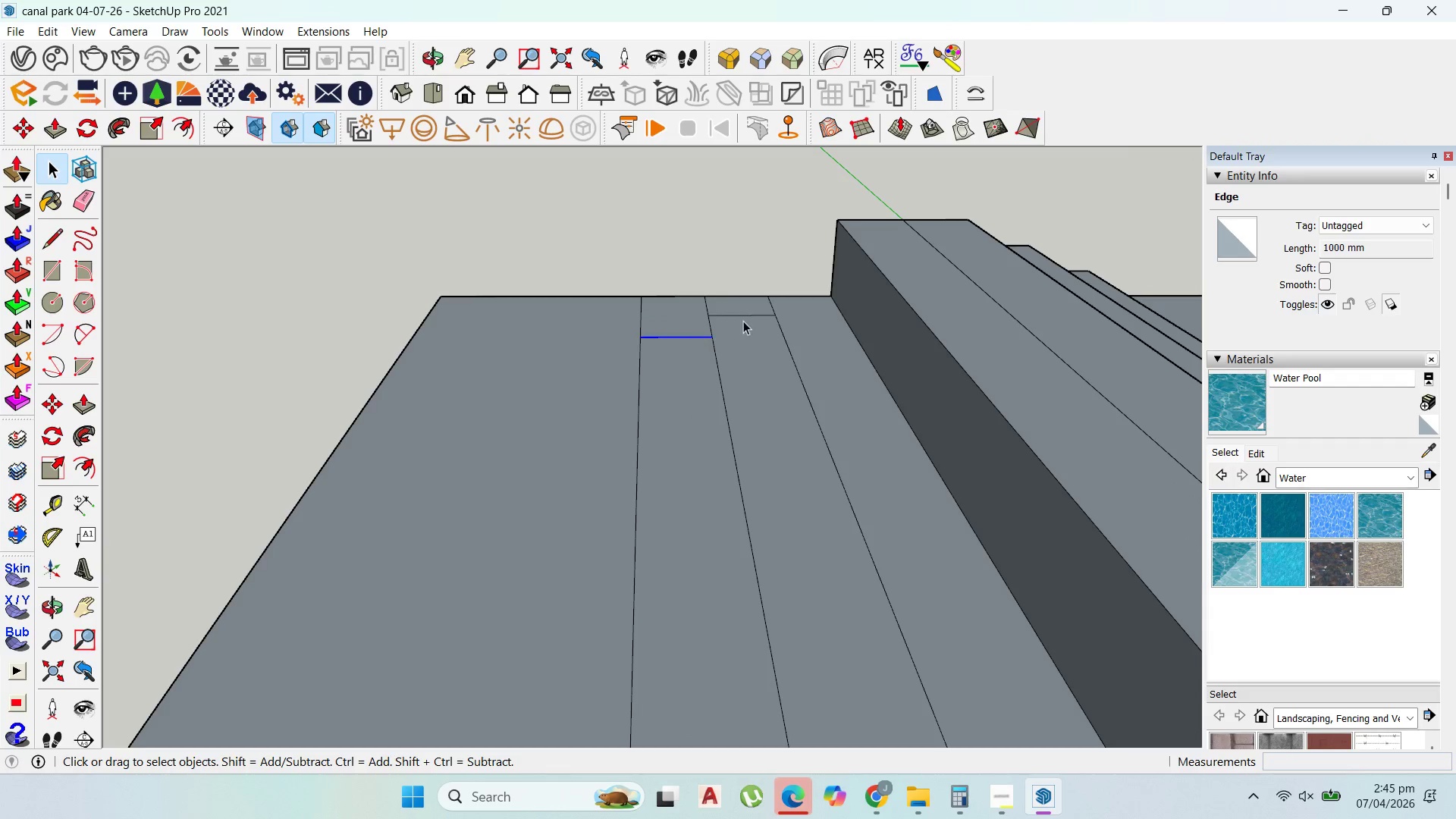 
key(Delete)
 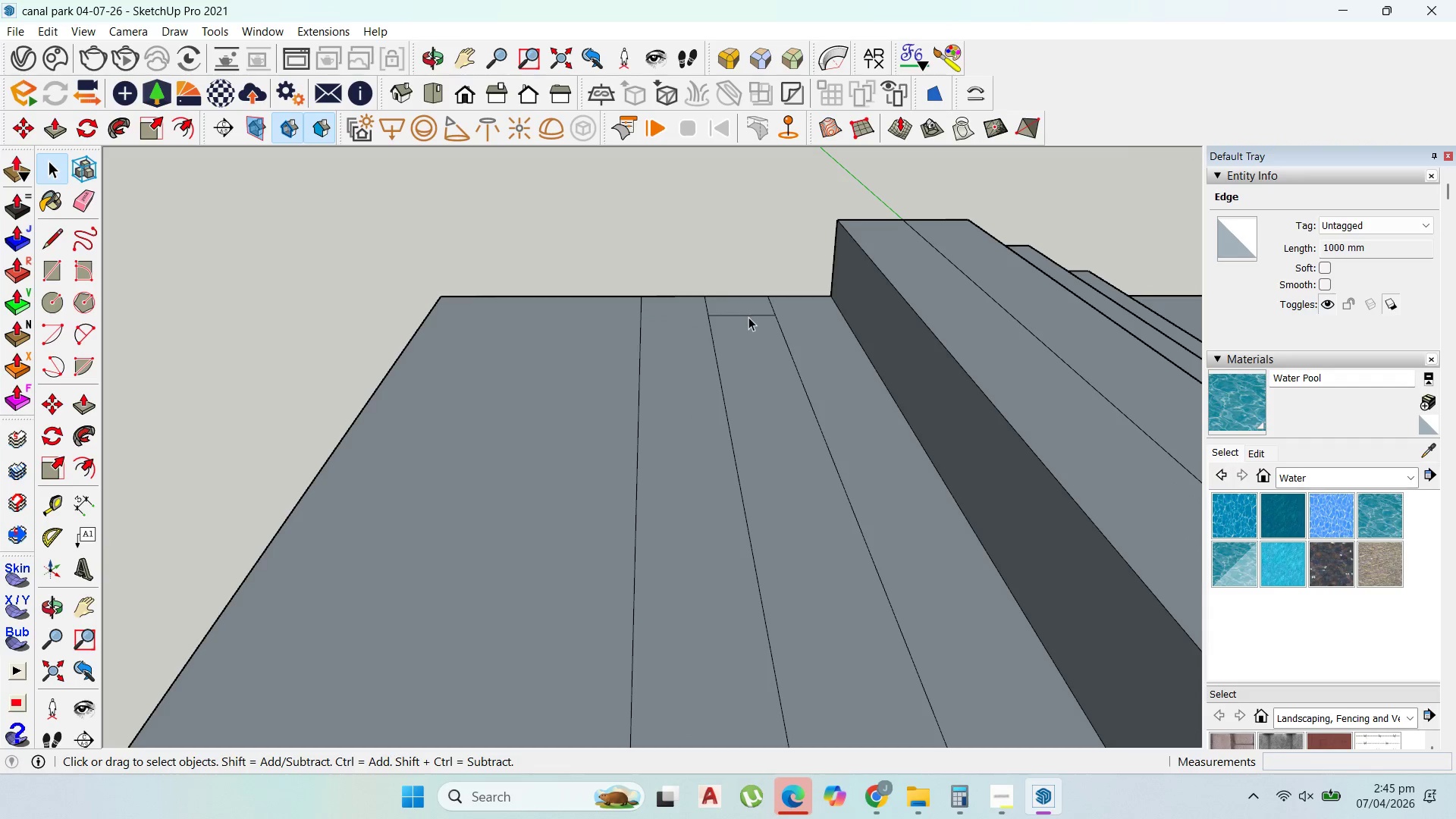 
left_click([748, 317])
 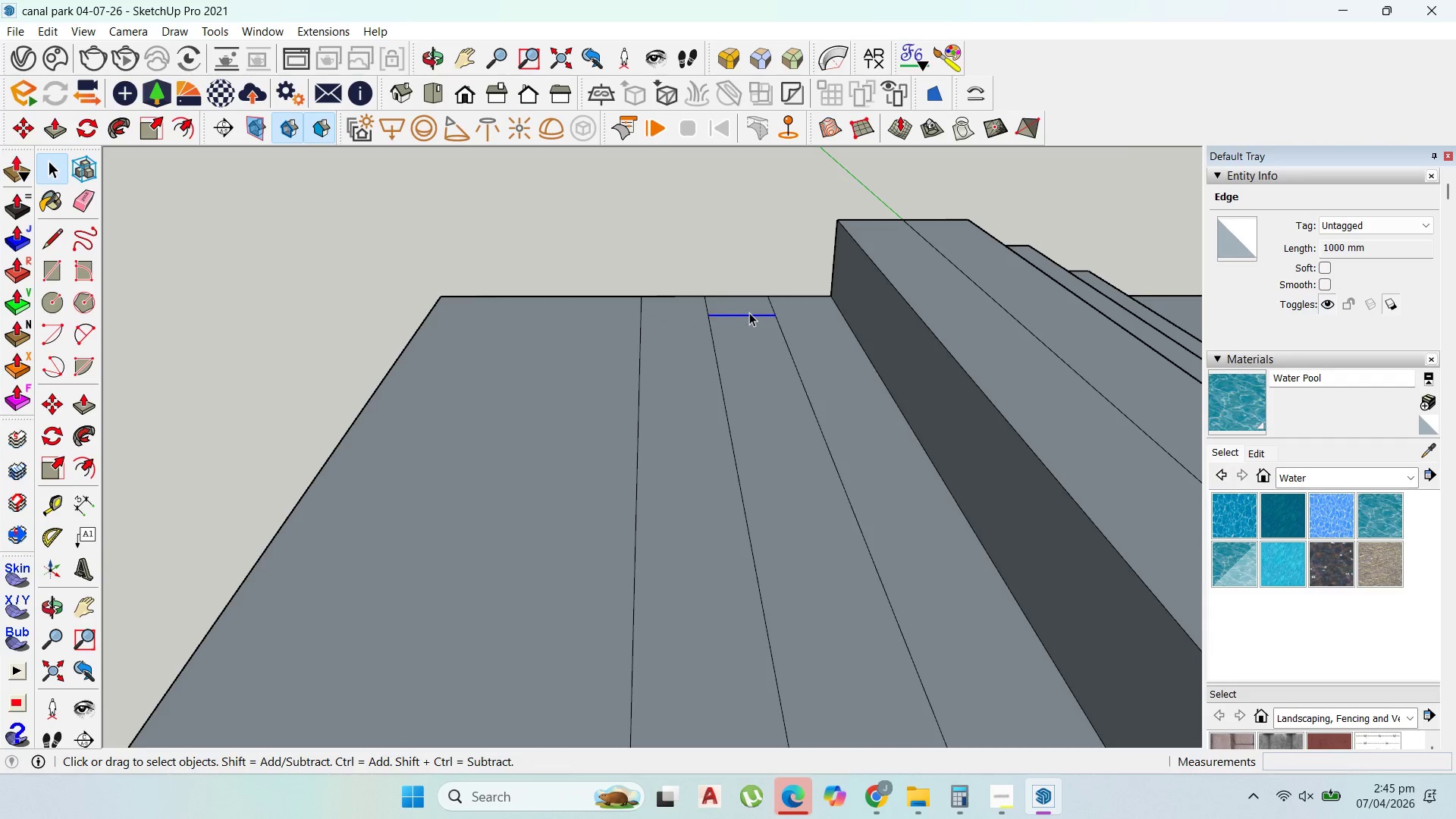 
key(Delete)
 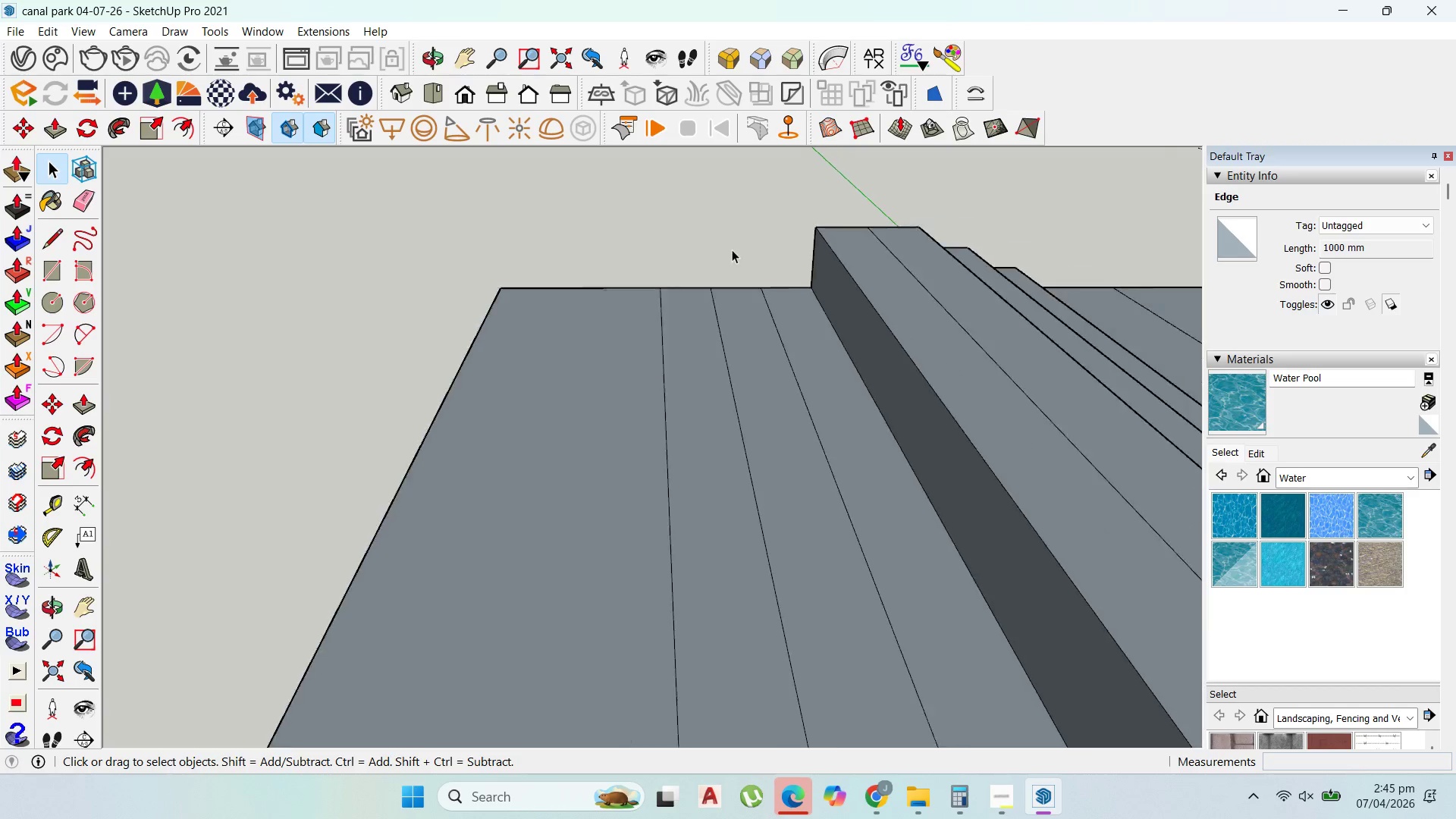 
scroll: coordinate [726, 267], scroll_direction: down, amount: 25.0
 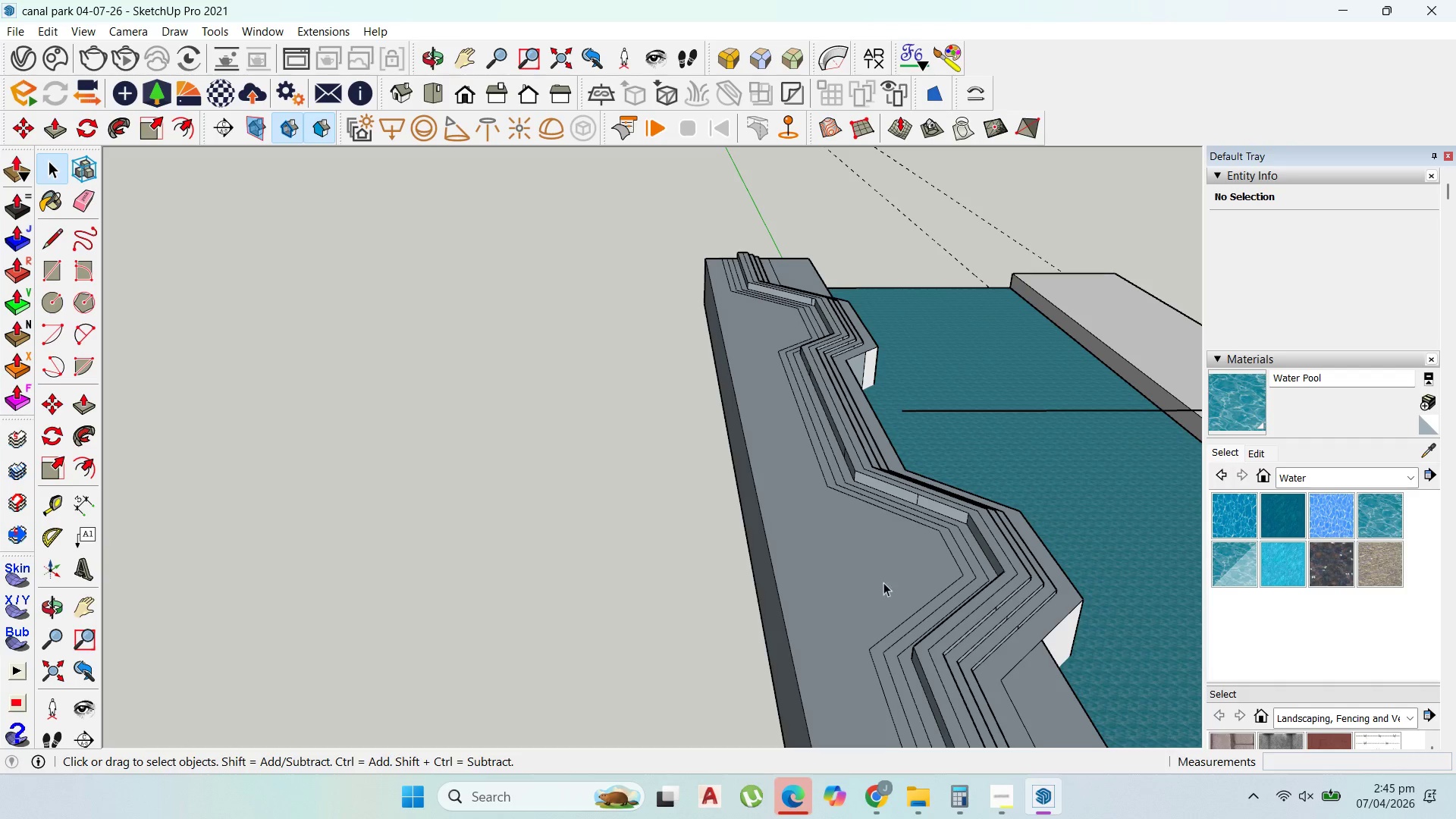 
scroll: coordinate [828, 532], scroll_direction: up, amount: 6.0
 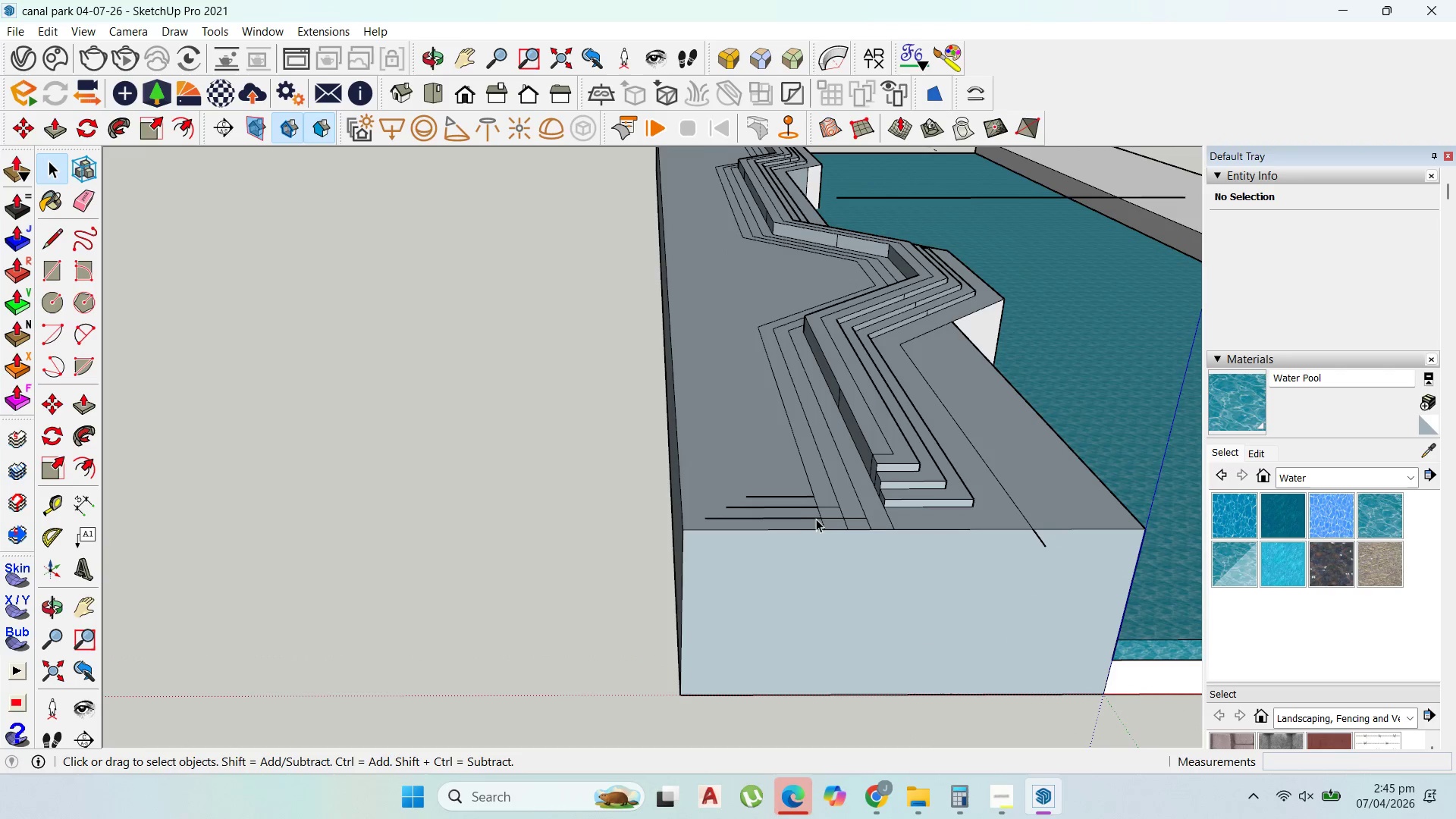 
left_click([809, 518])
 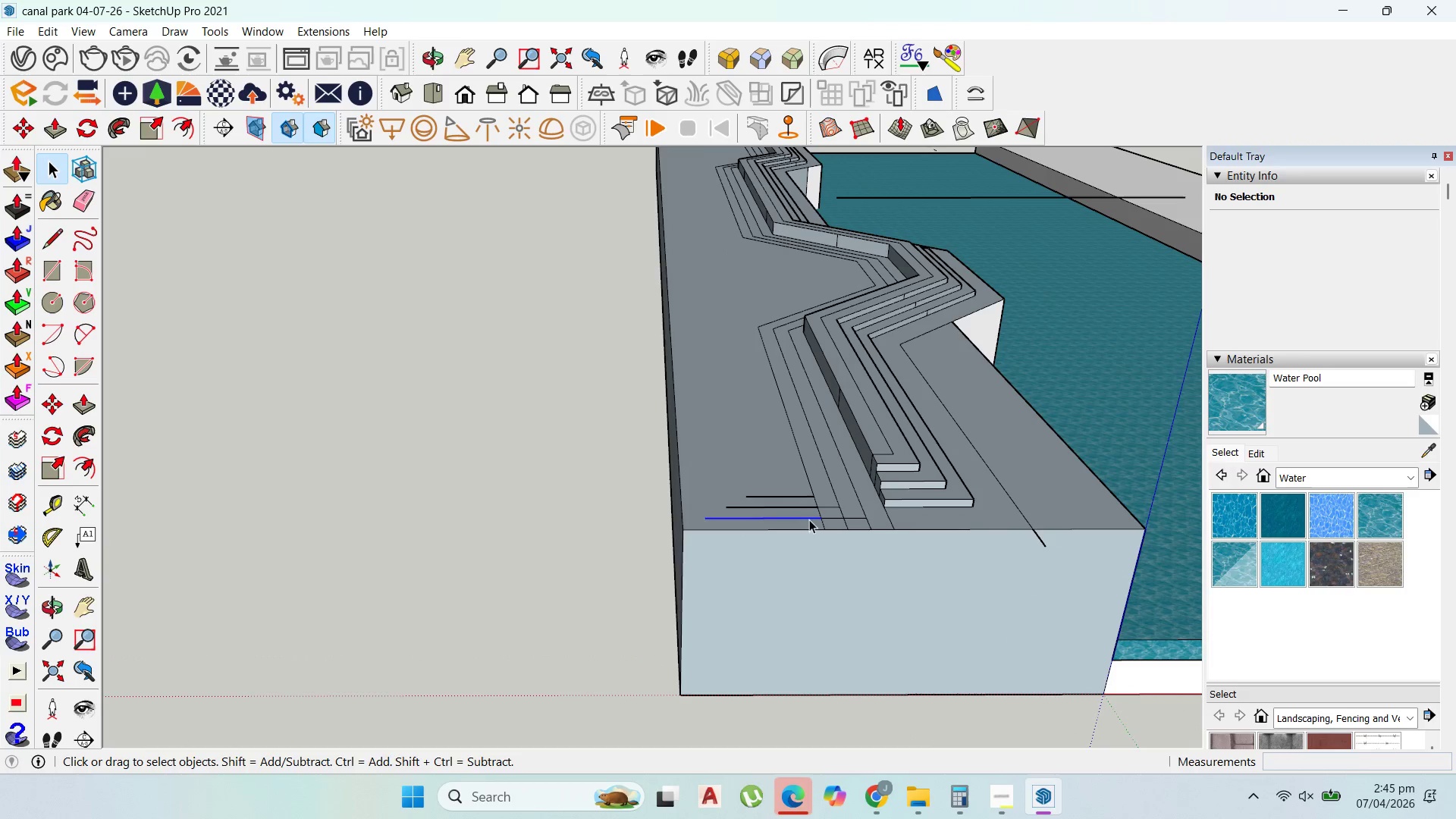 
key(Delete)
 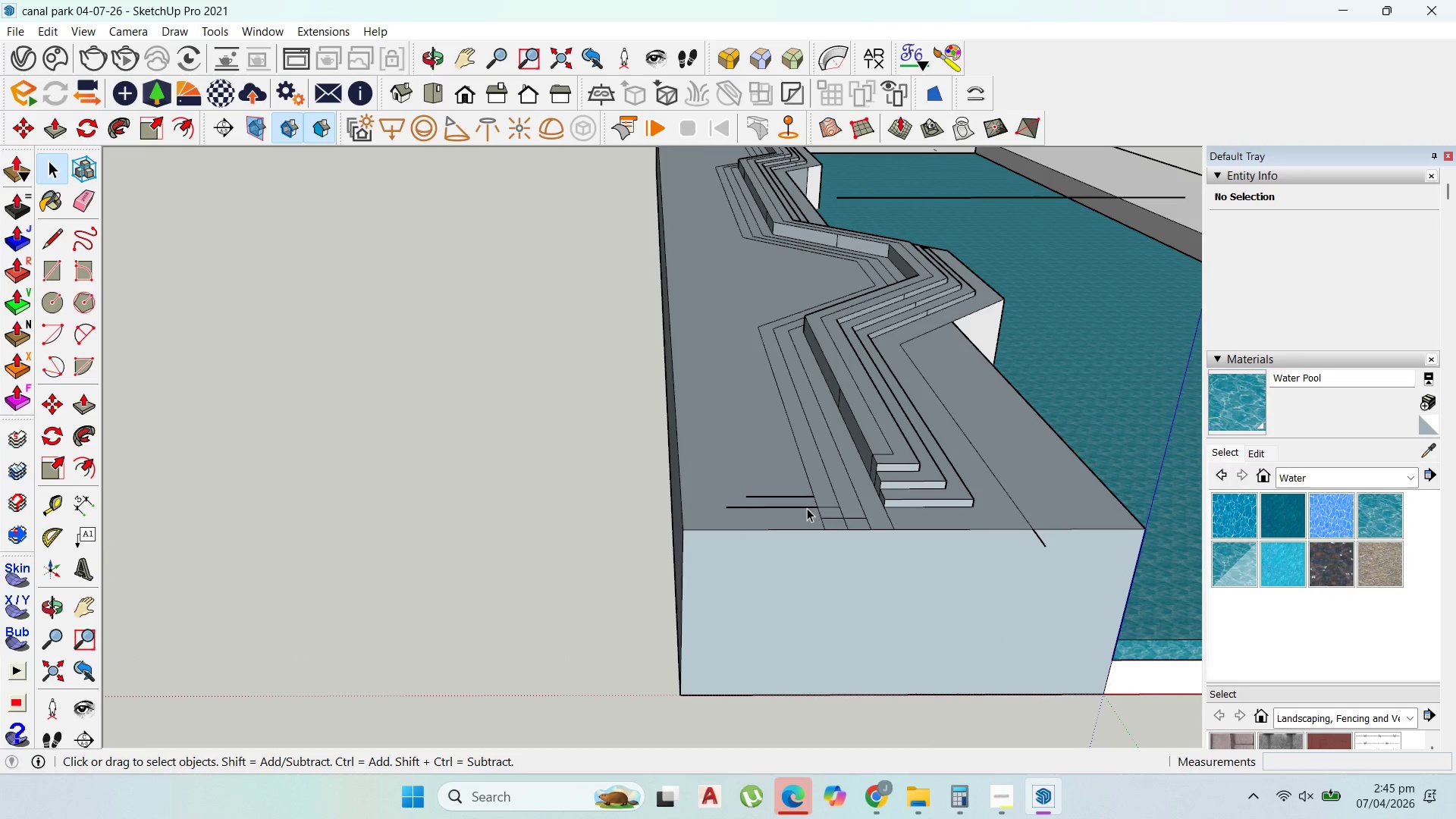 
left_click([806, 508])
 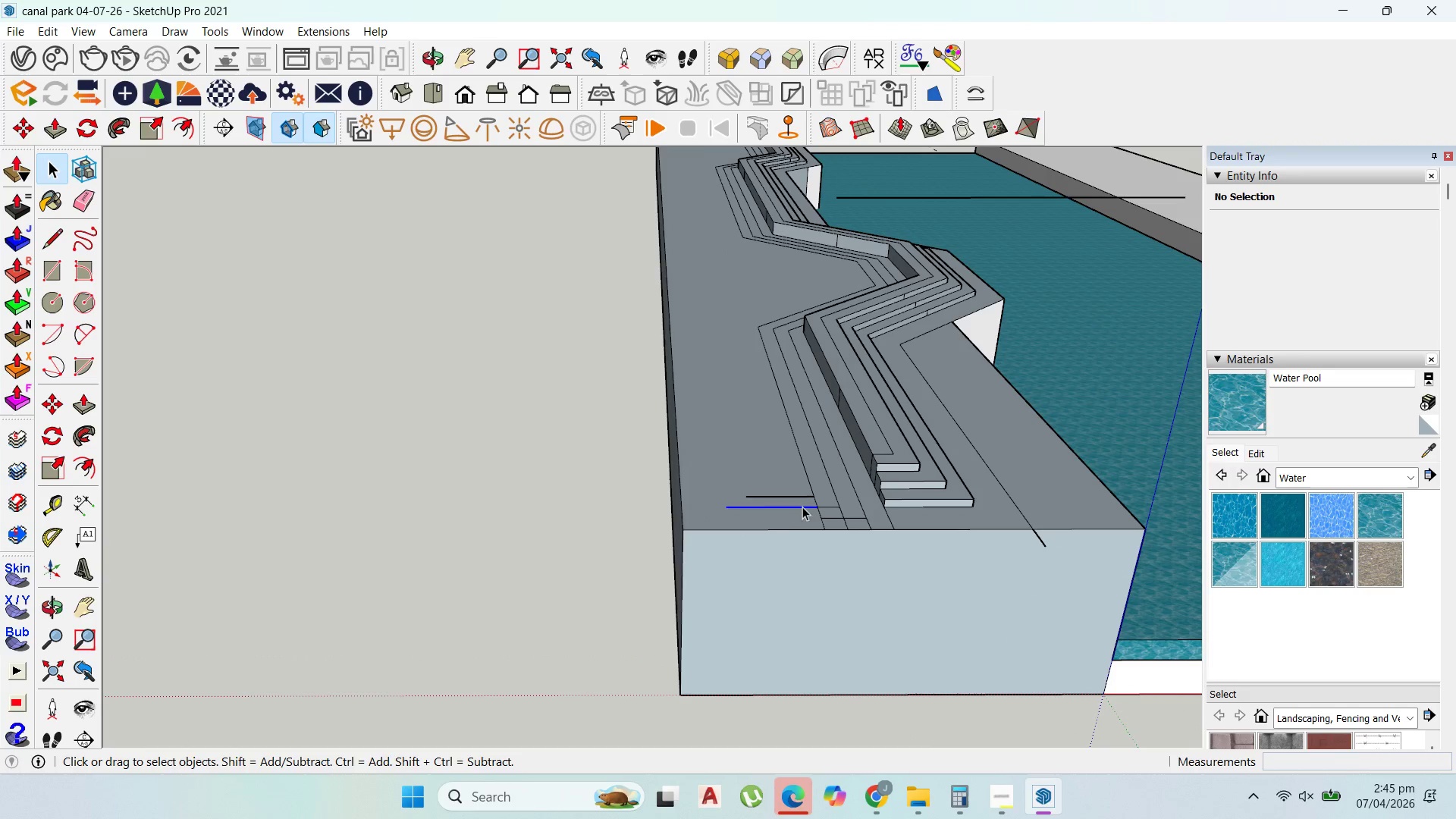 
key(Delete)
 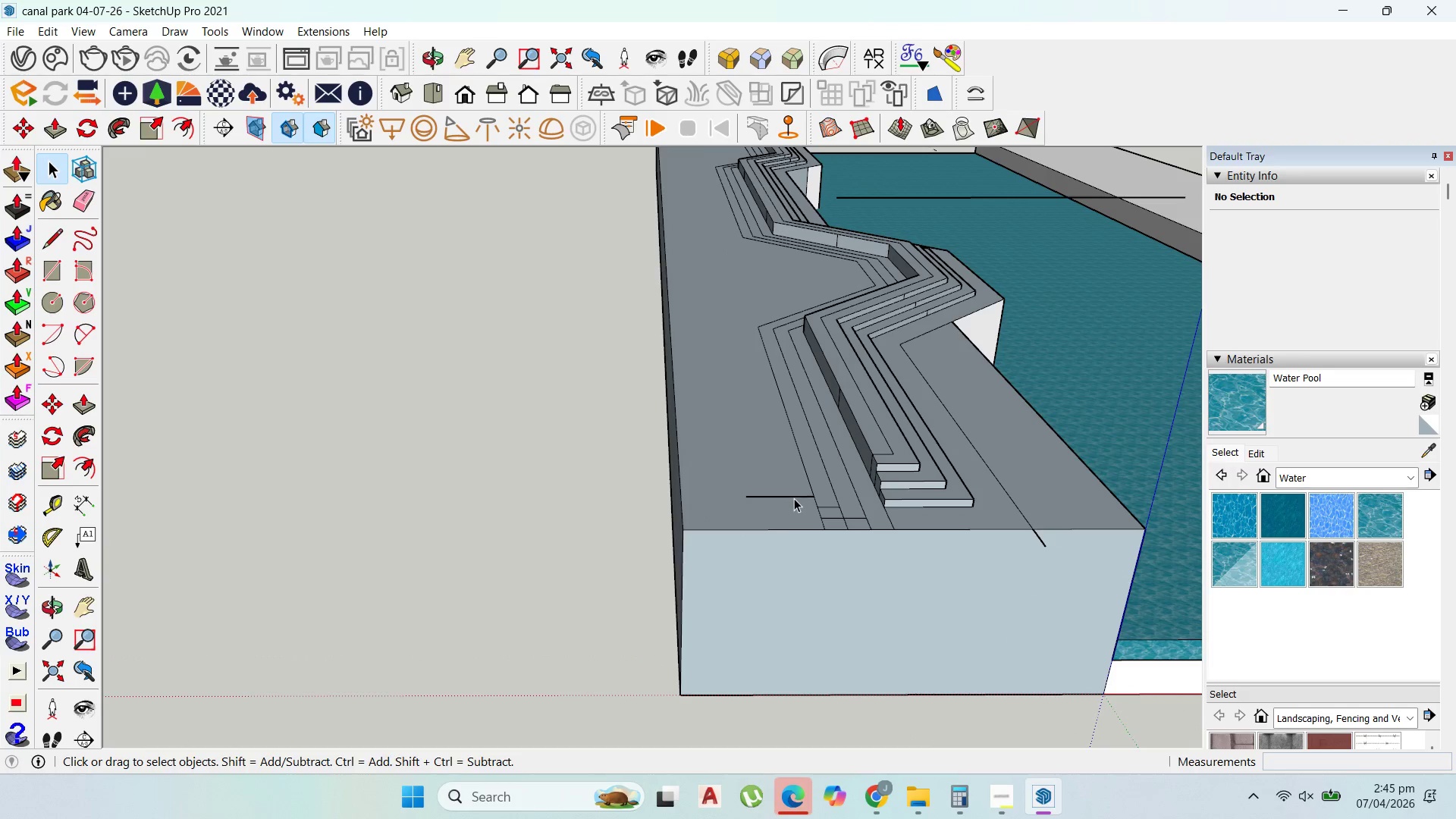 
left_click([790, 497])
 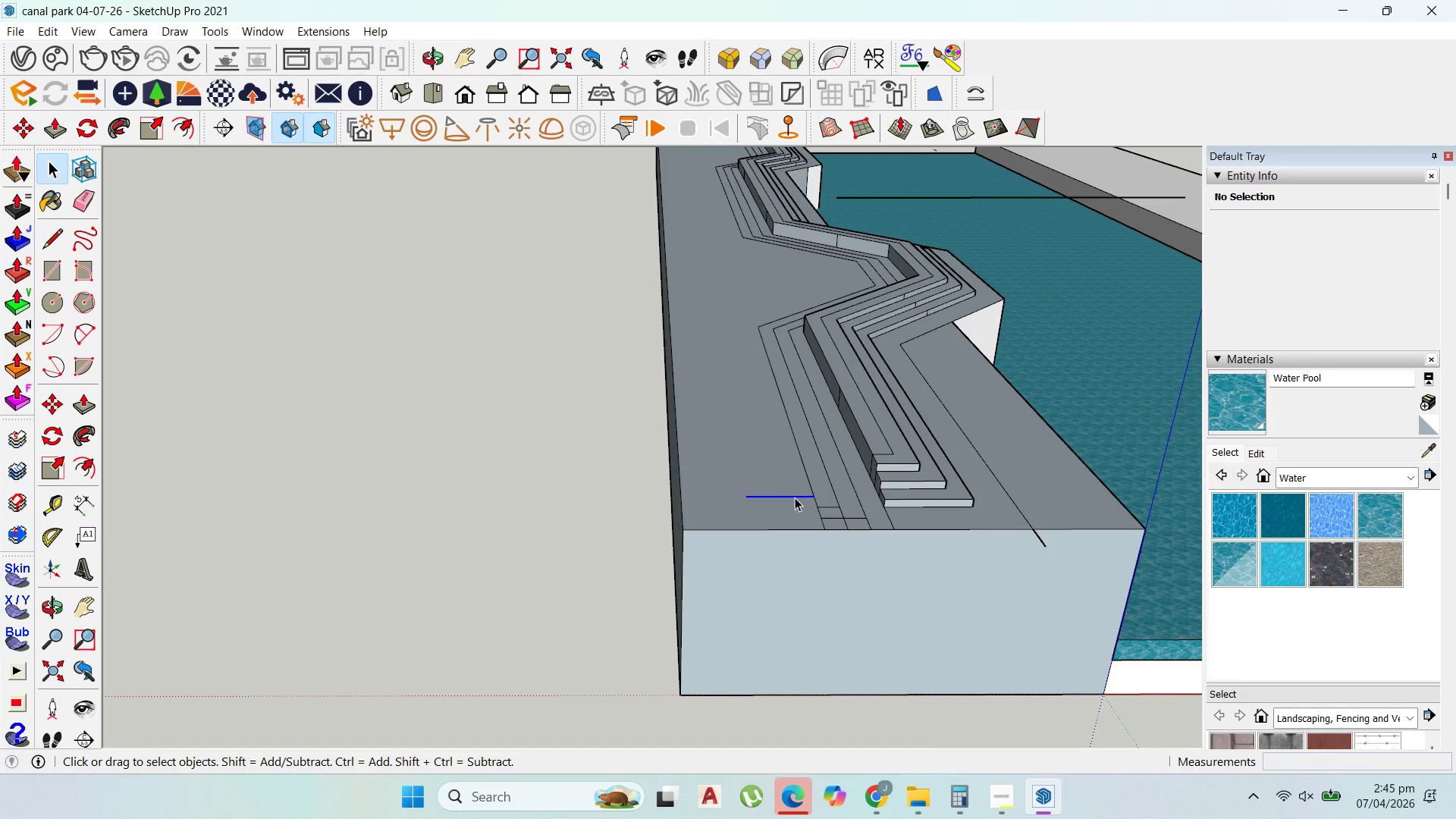 
key(Delete)
 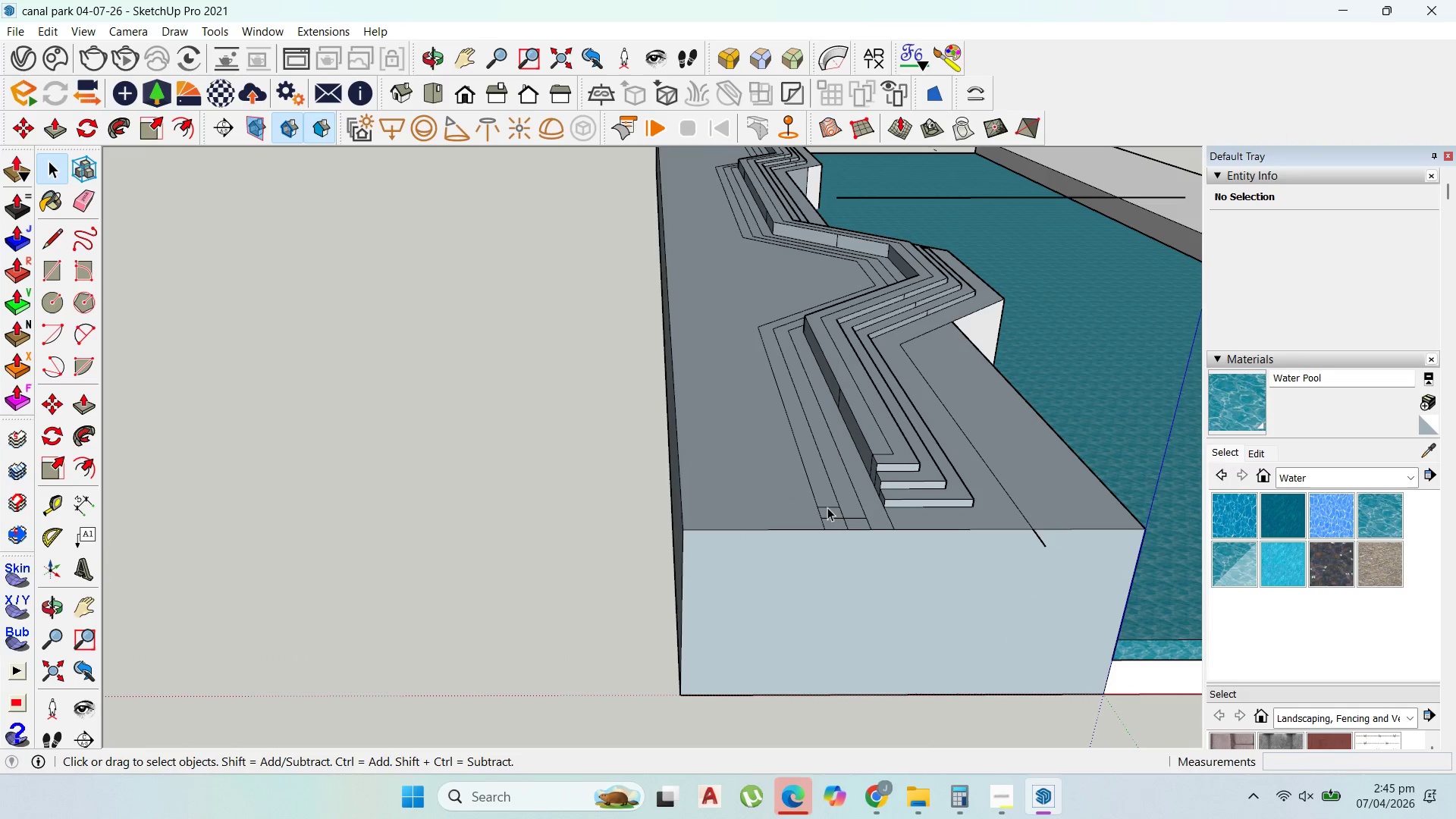 
key(Delete)
 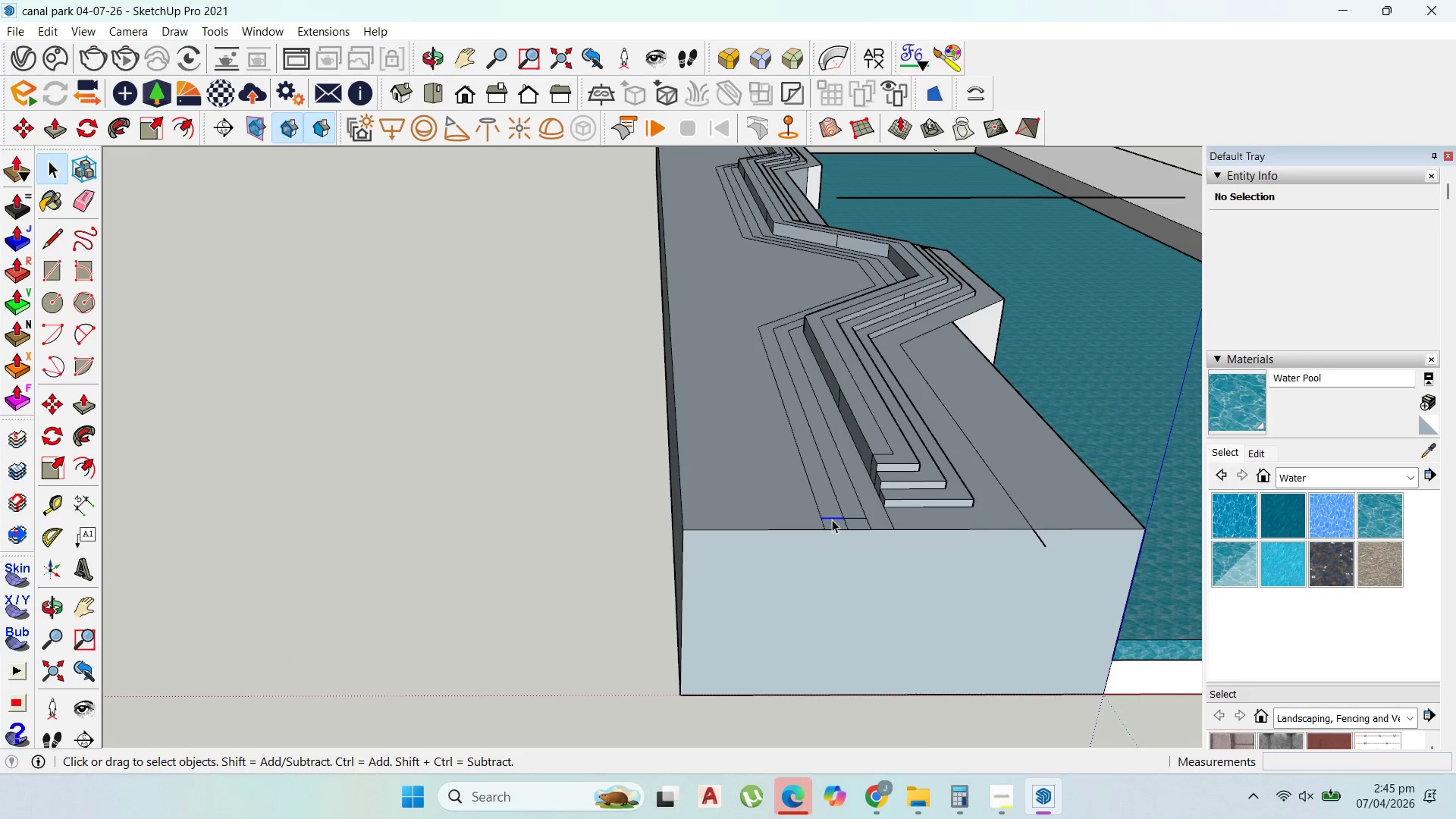 
key(Delete)
 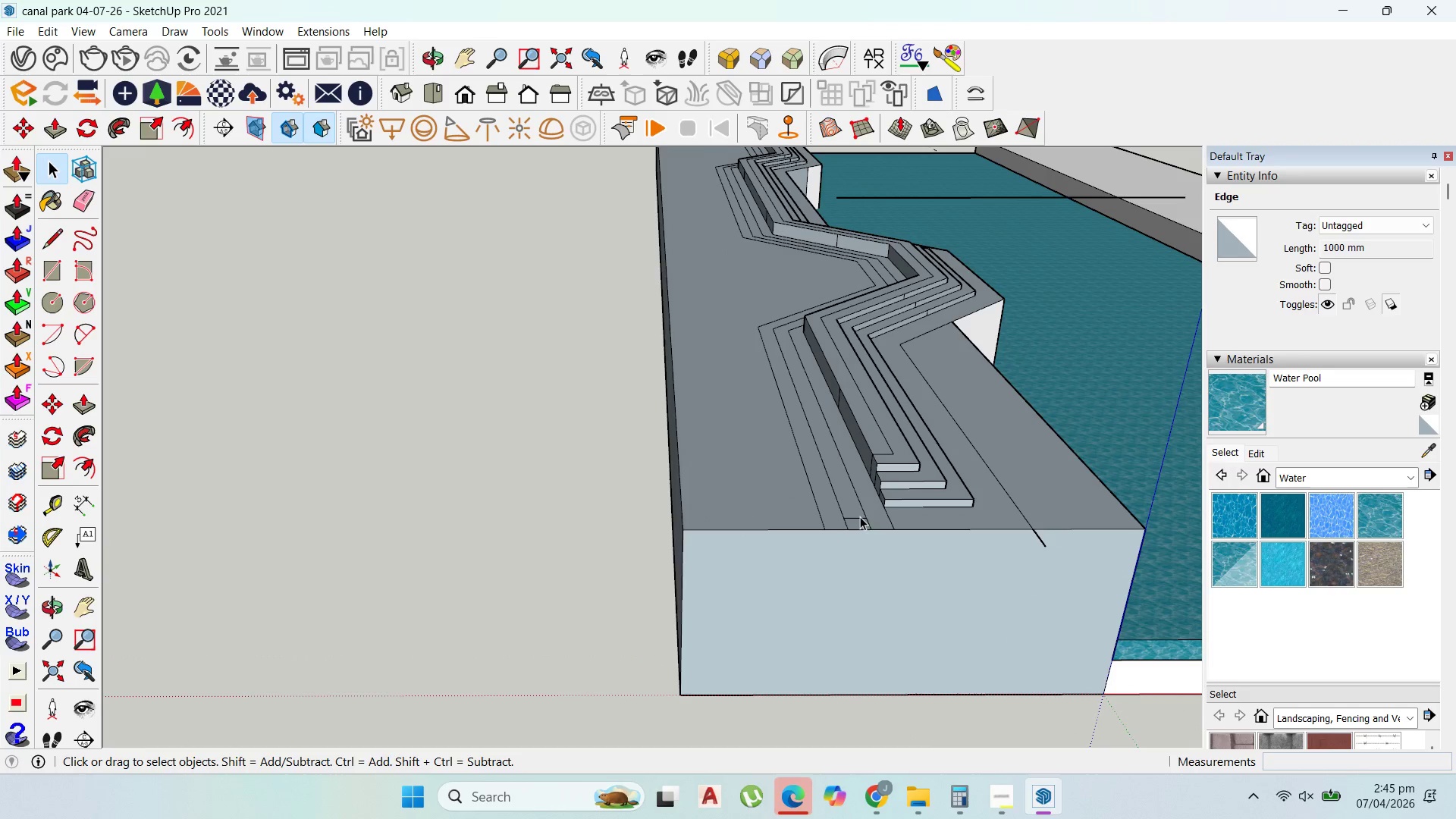 
left_click([860, 516])
 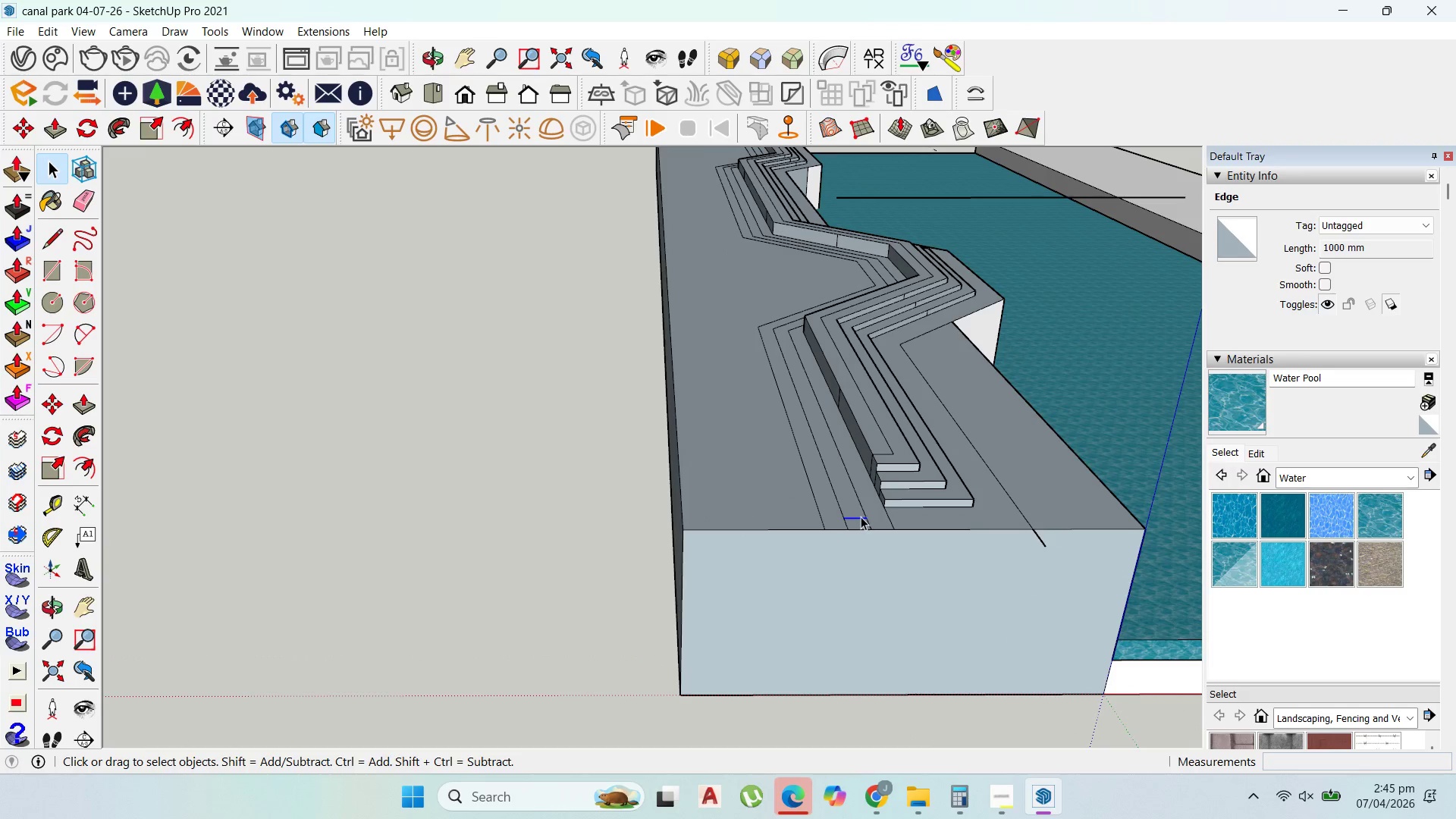 
key(Delete)
 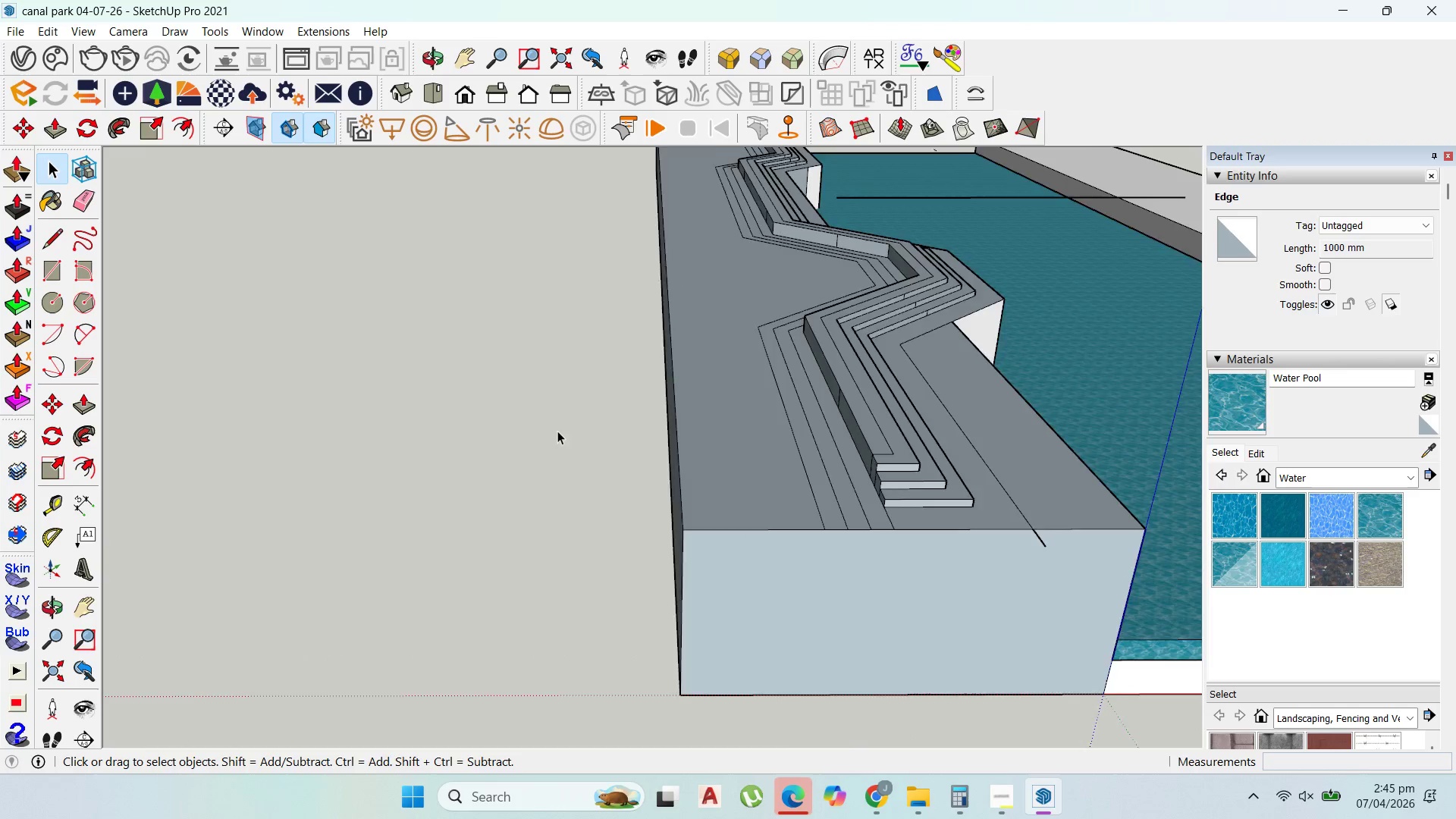 
scroll: coordinate [690, 457], scroll_direction: up, amount: 6.0
 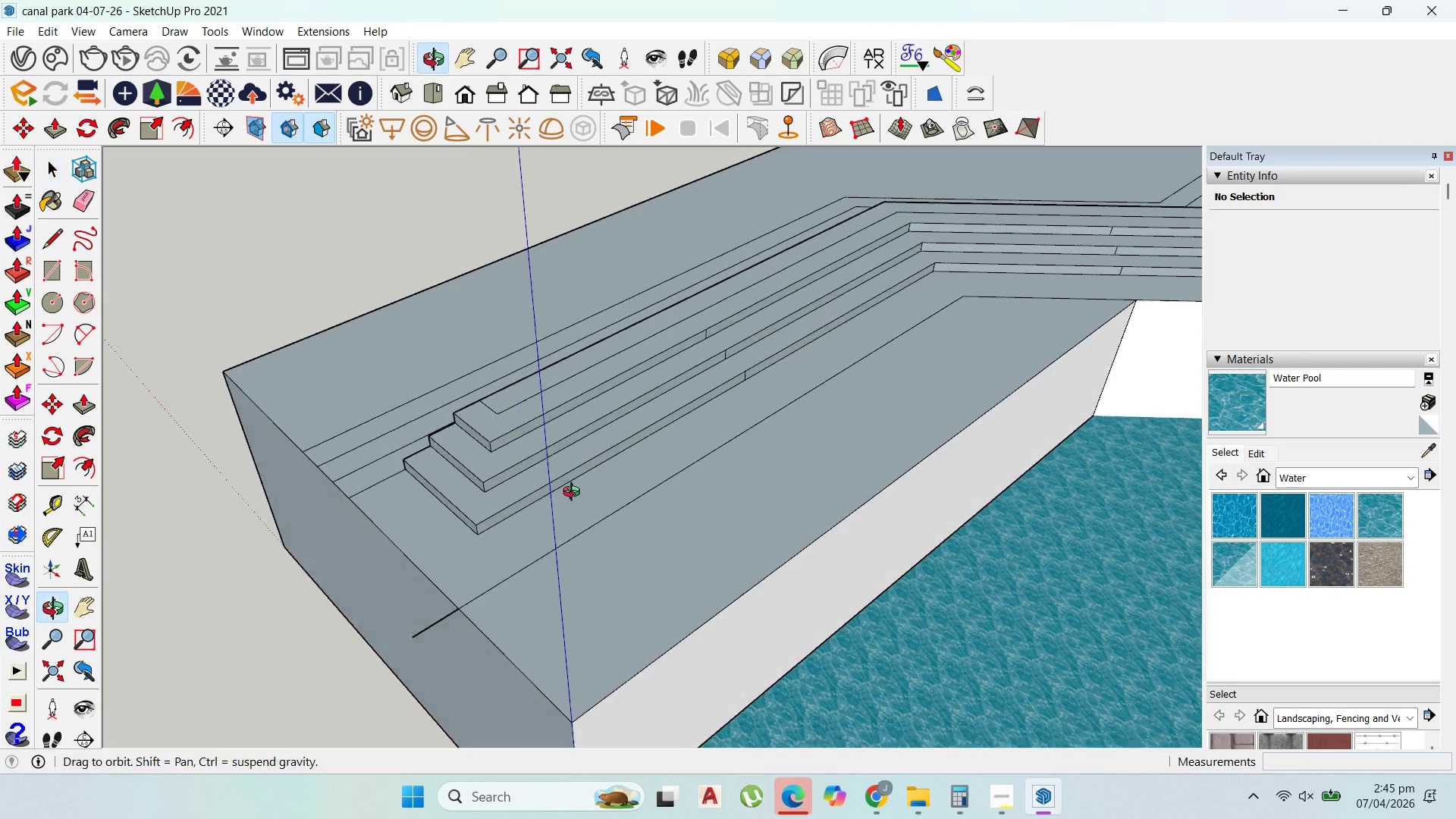 
scroll: coordinate [584, 475], scroll_direction: down, amount: 3.0
 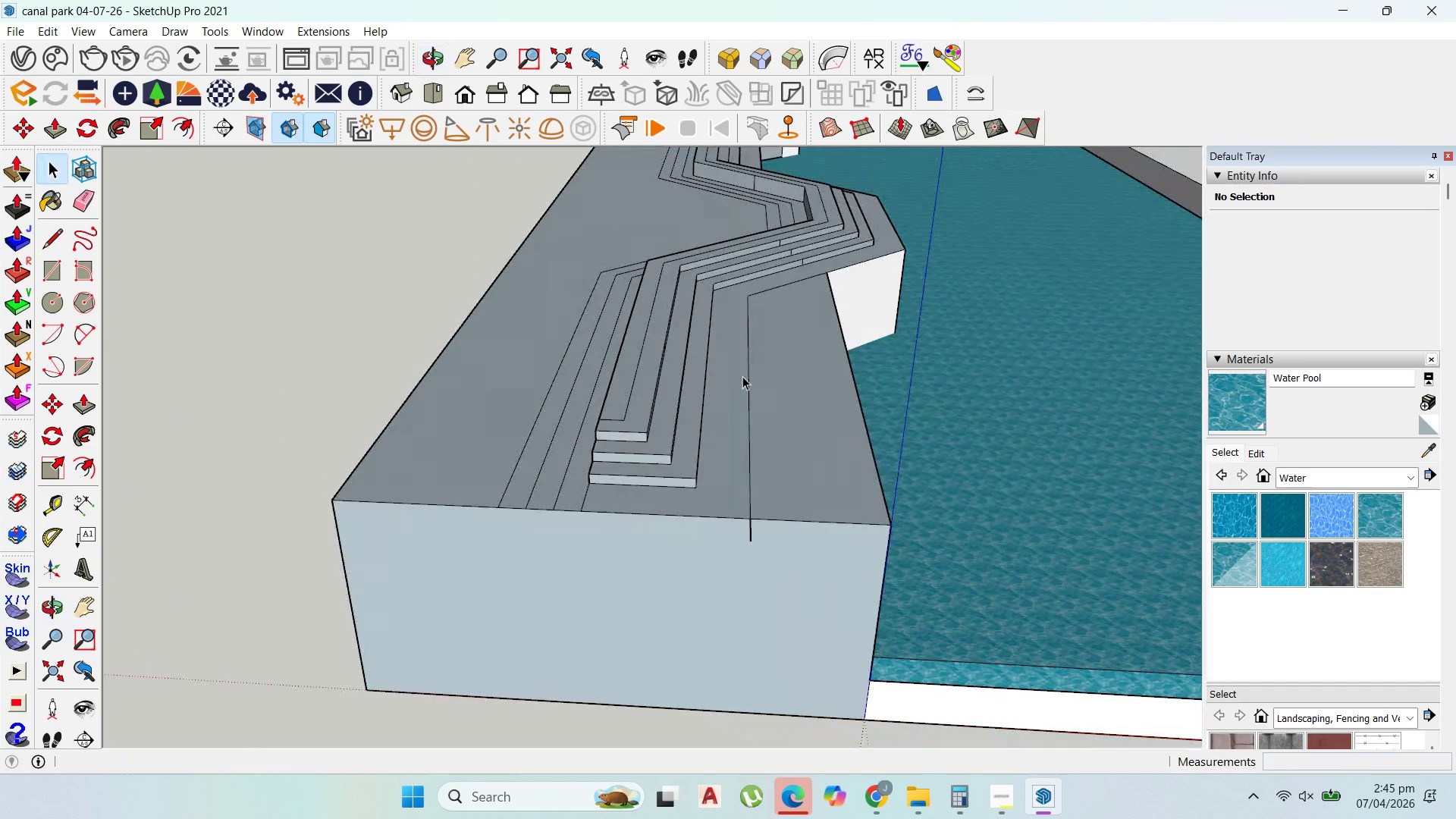 
scroll: coordinate [691, 421], scroll_direction: up, amount: 1.0
 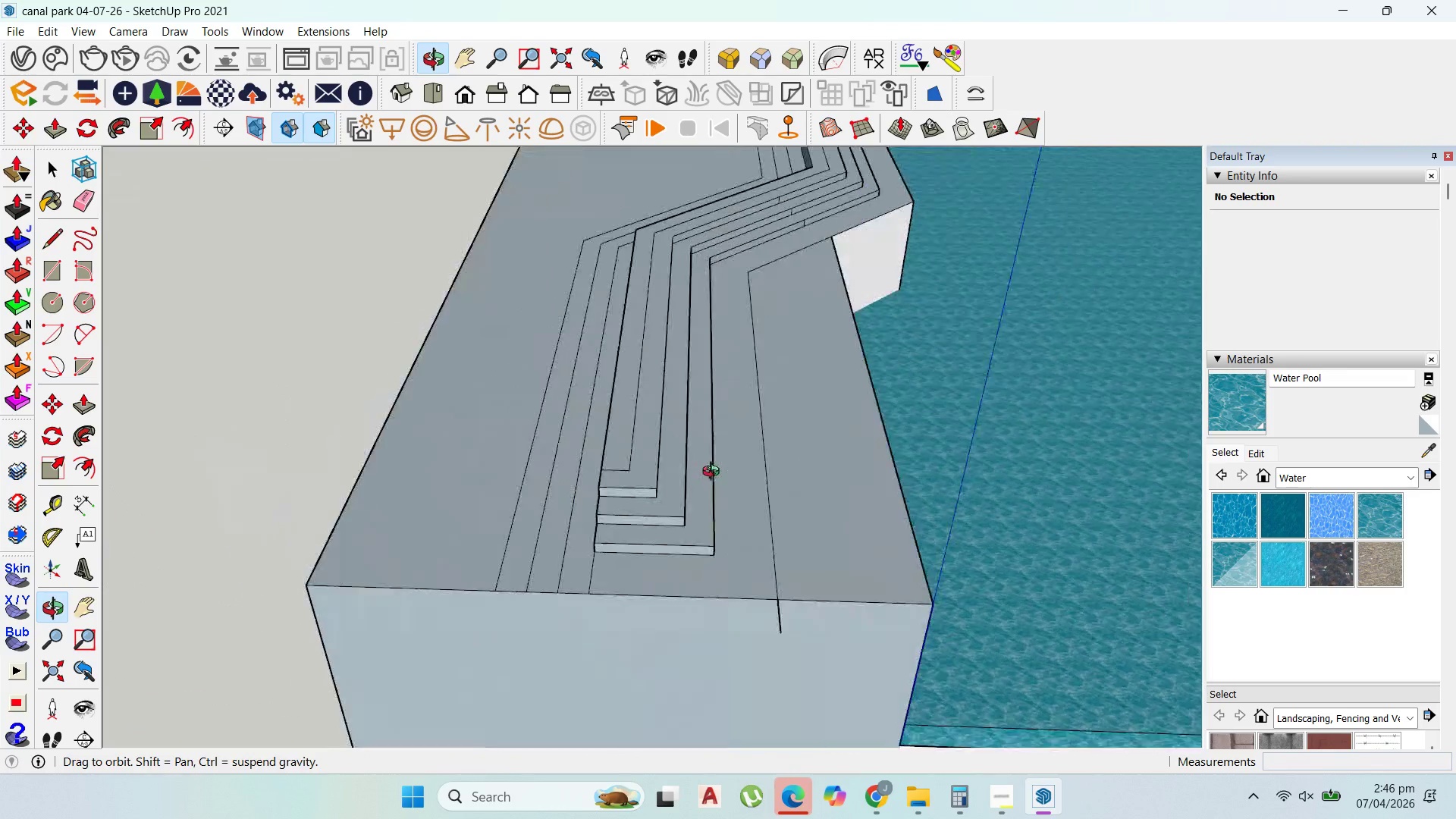 
scroll: coordinate [632, 316], scroll_direction: down, amount: 5.0
 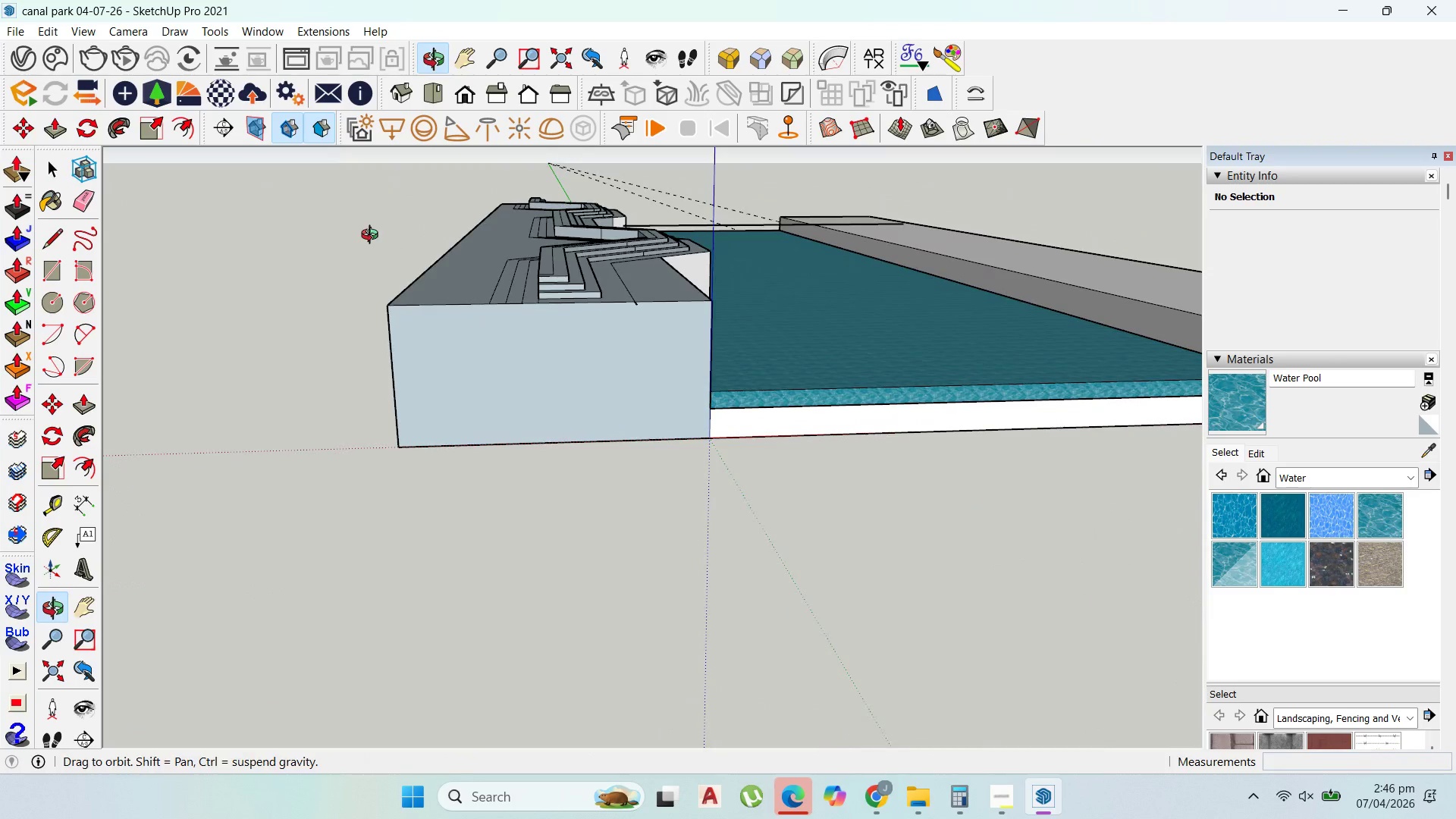 
scroll: coordinate [721, 237], scroll_direction: up, amount: 8.0
 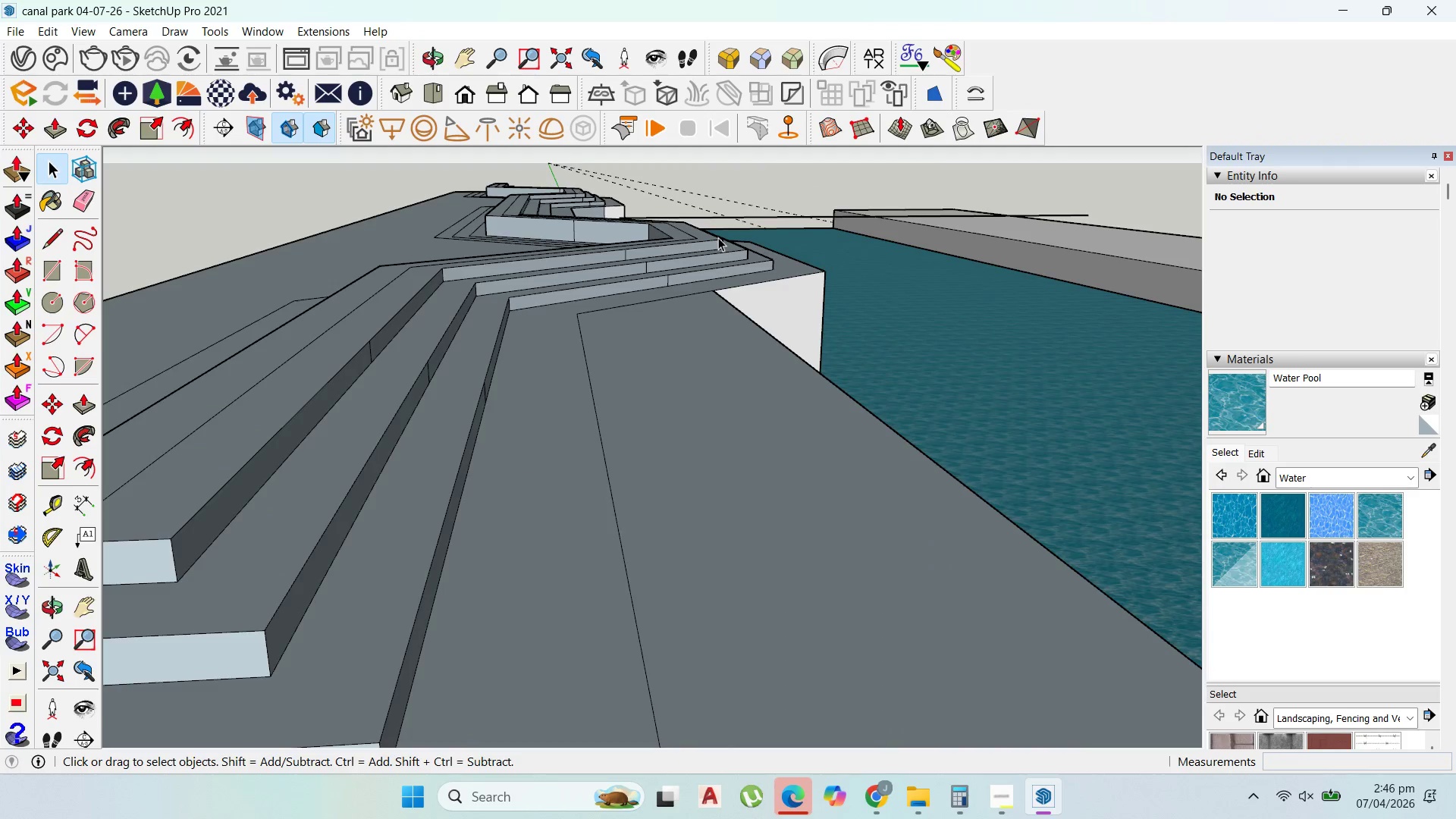 
scroll: coordinate [661, 331], scroll_direction: down, amount: 7.0
 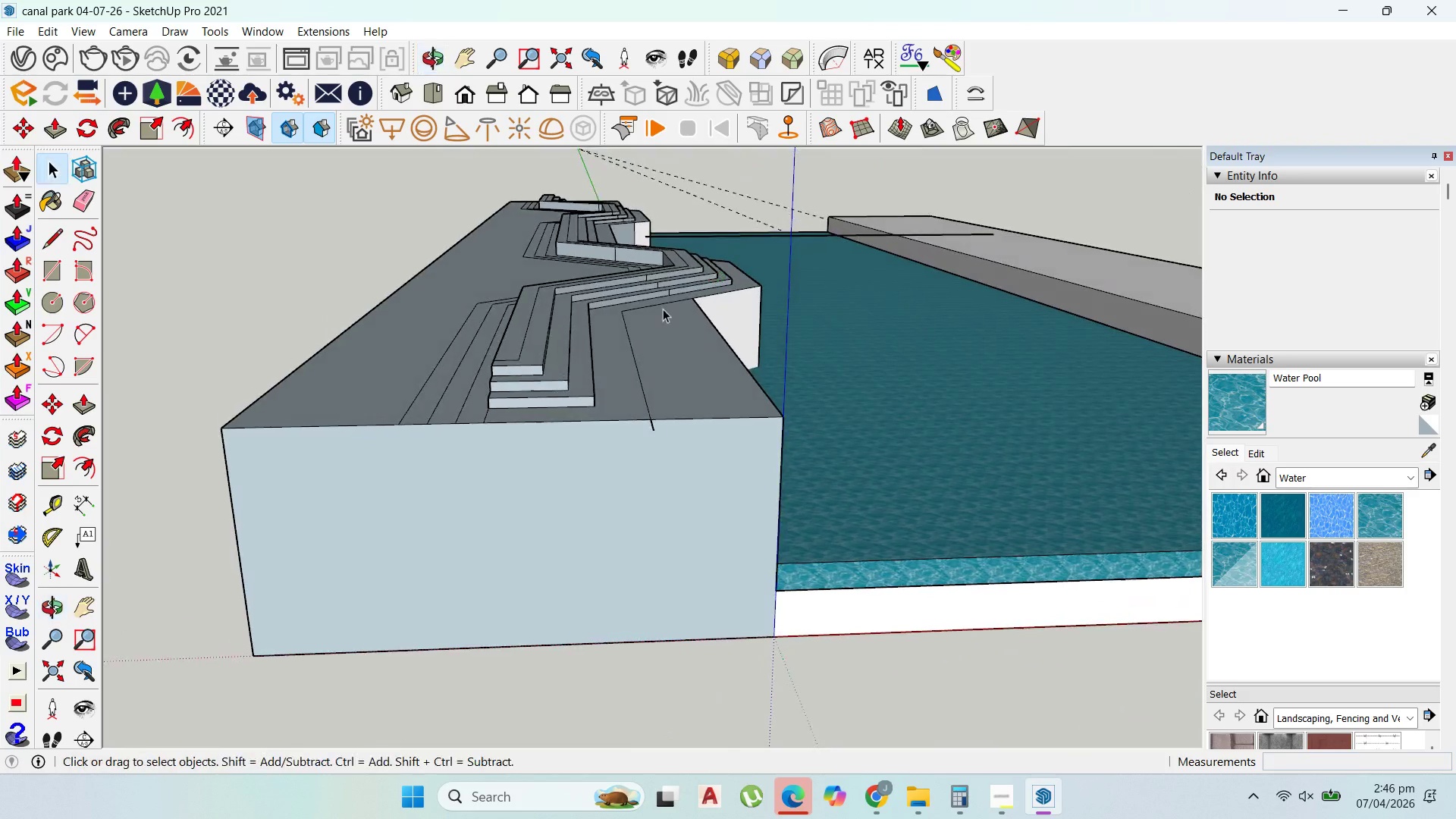 
scroll: coordinate [496, 373], scroll_direction: up, amount: 2.0
 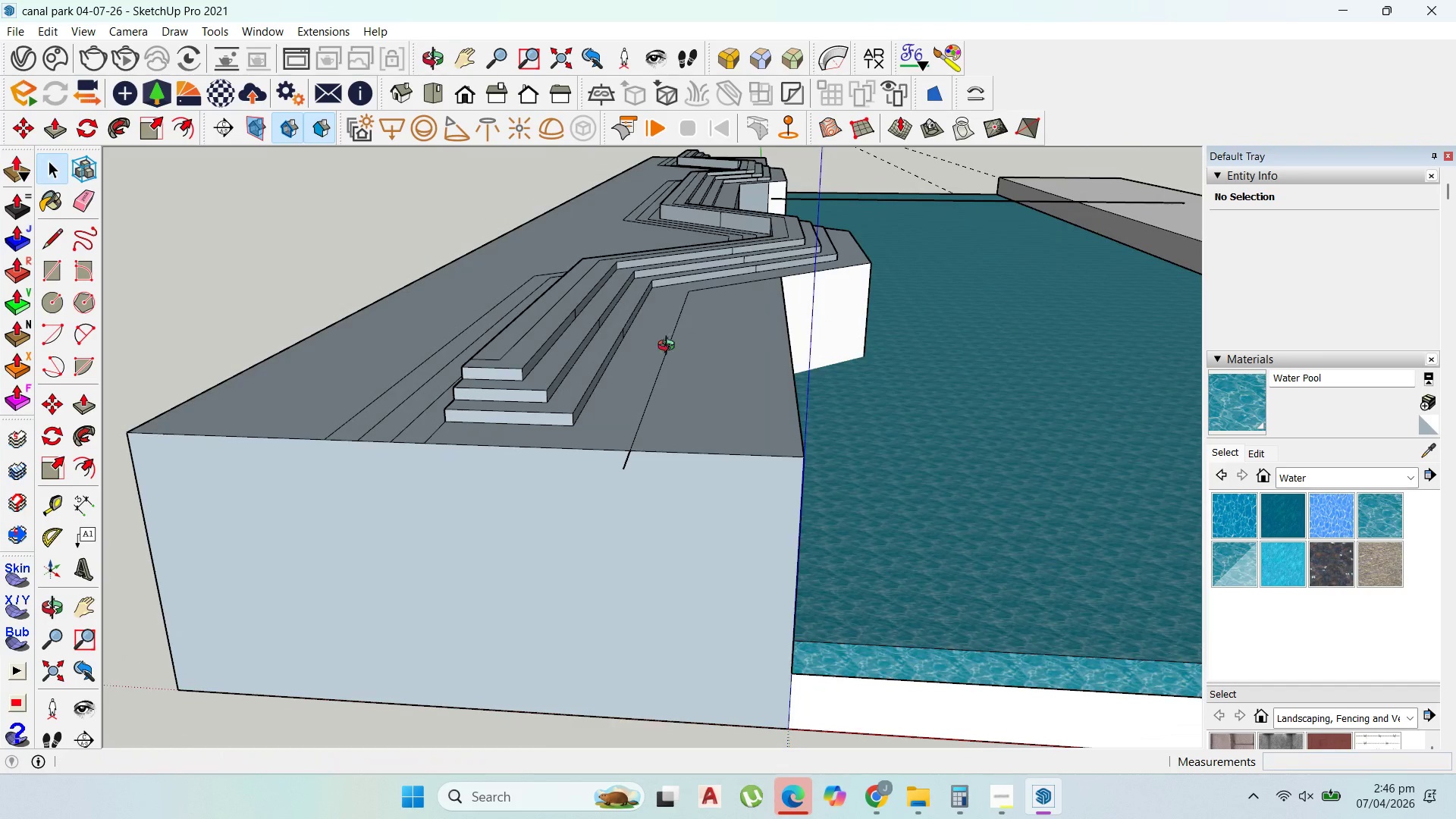 
scroll: coordinate [521, 426], scroll_direction: down, amount: 7.0
 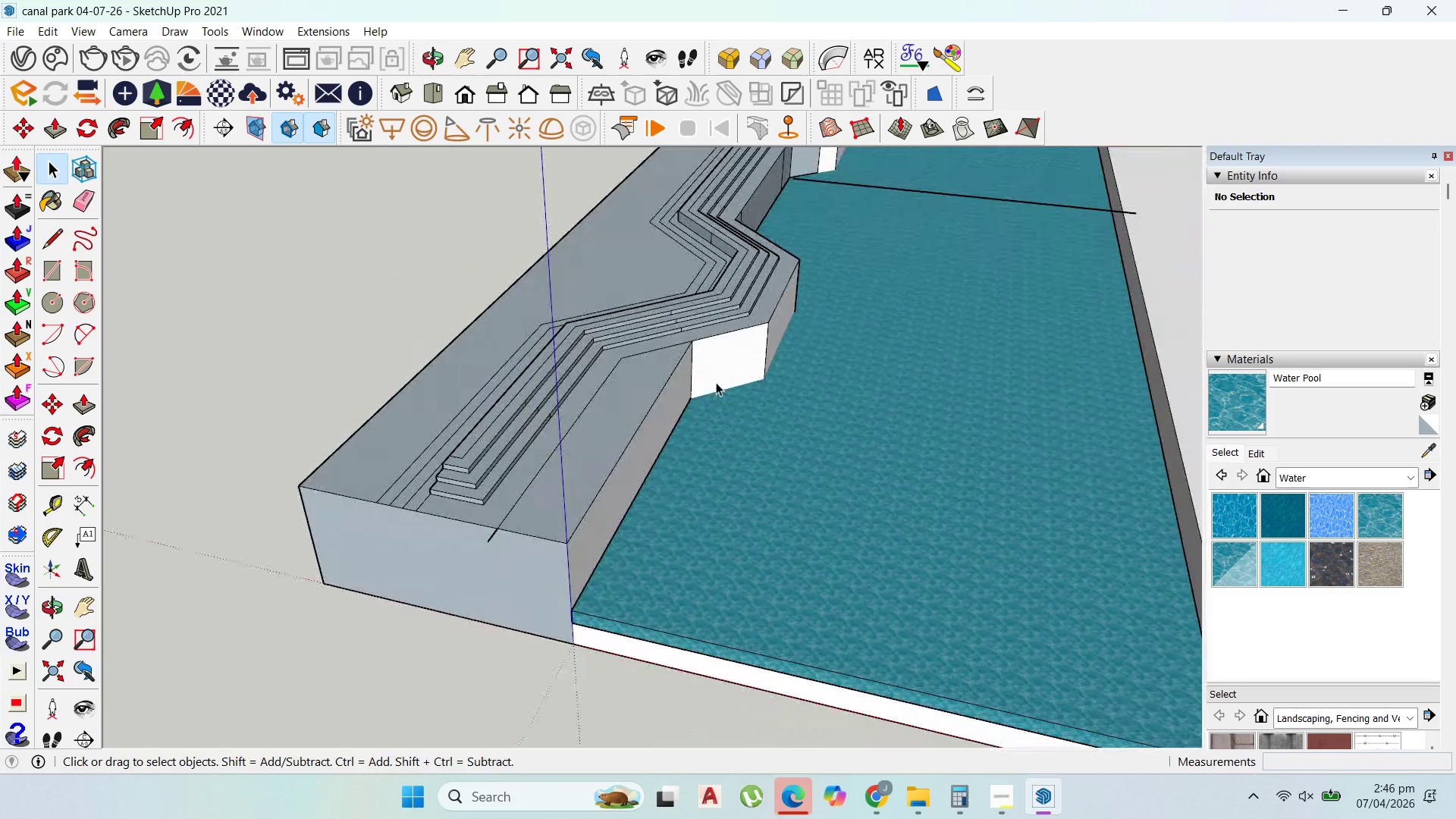 
scroll: coordinate [668, 366], scroll_direction: up, amount: 12.0
 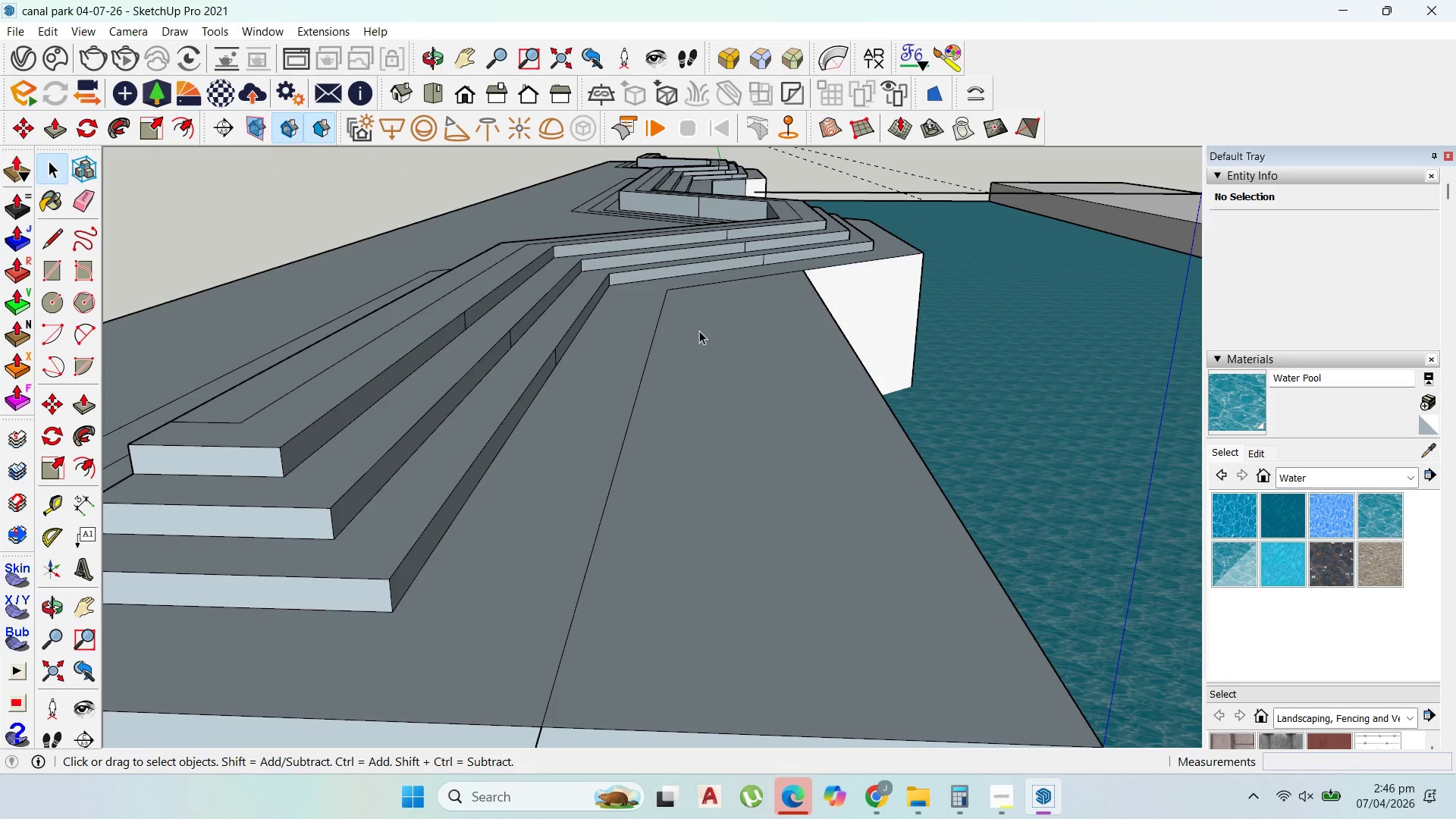 
scroll: coordinate [569, 436], scroll_direction: down, amount: 11.0
 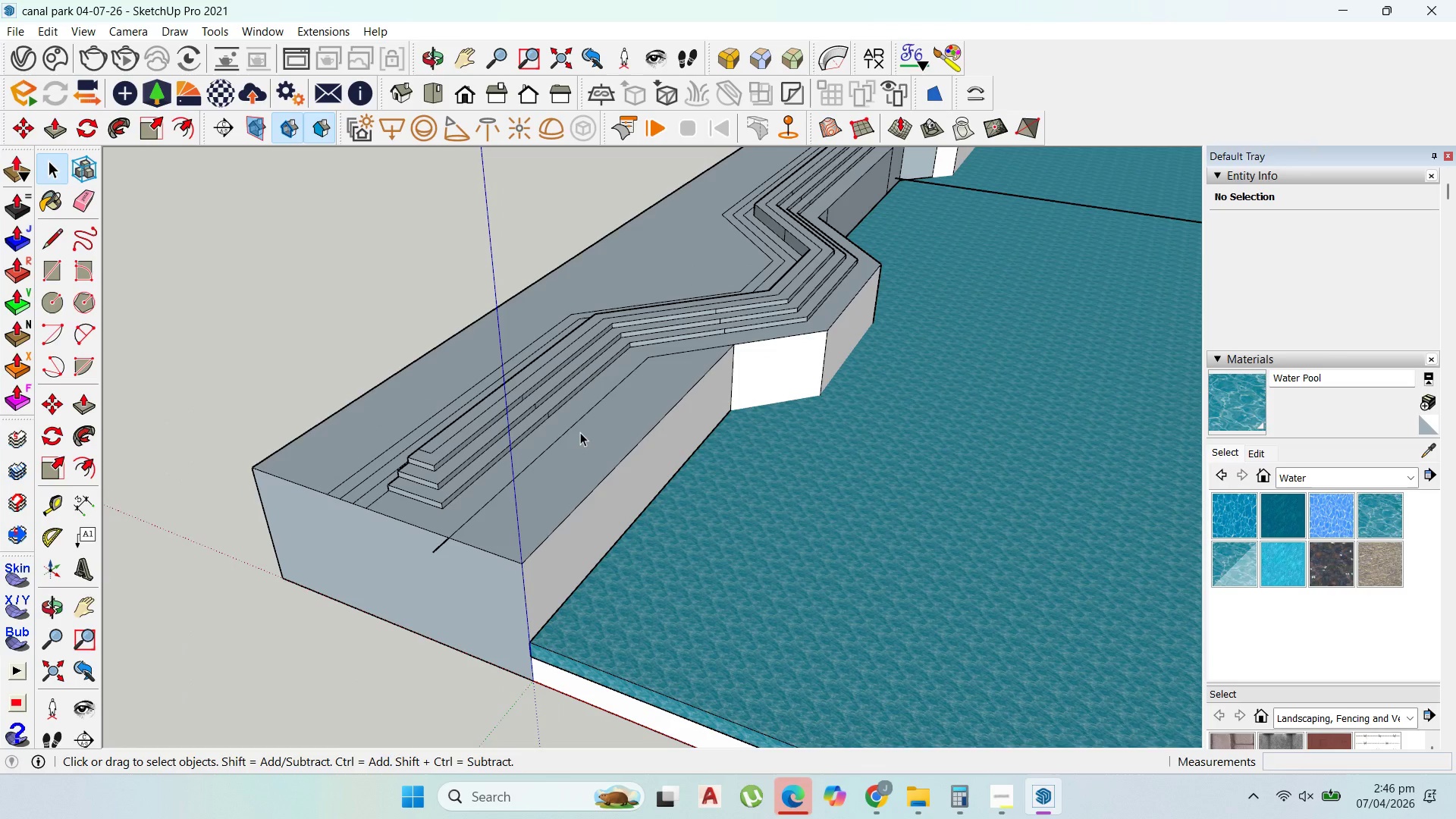 
key(Control+Z)
 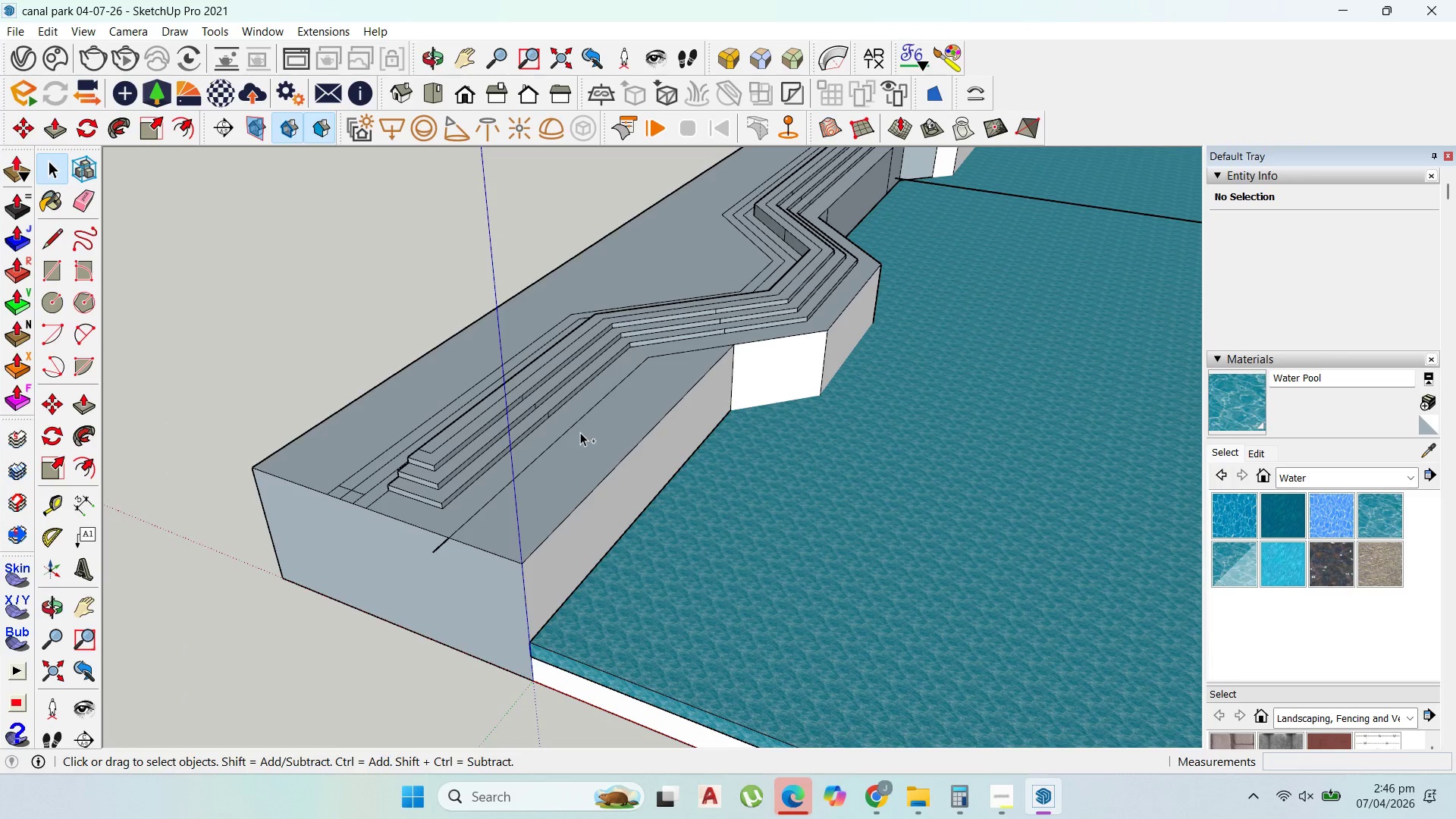 
key(Control+Z)
 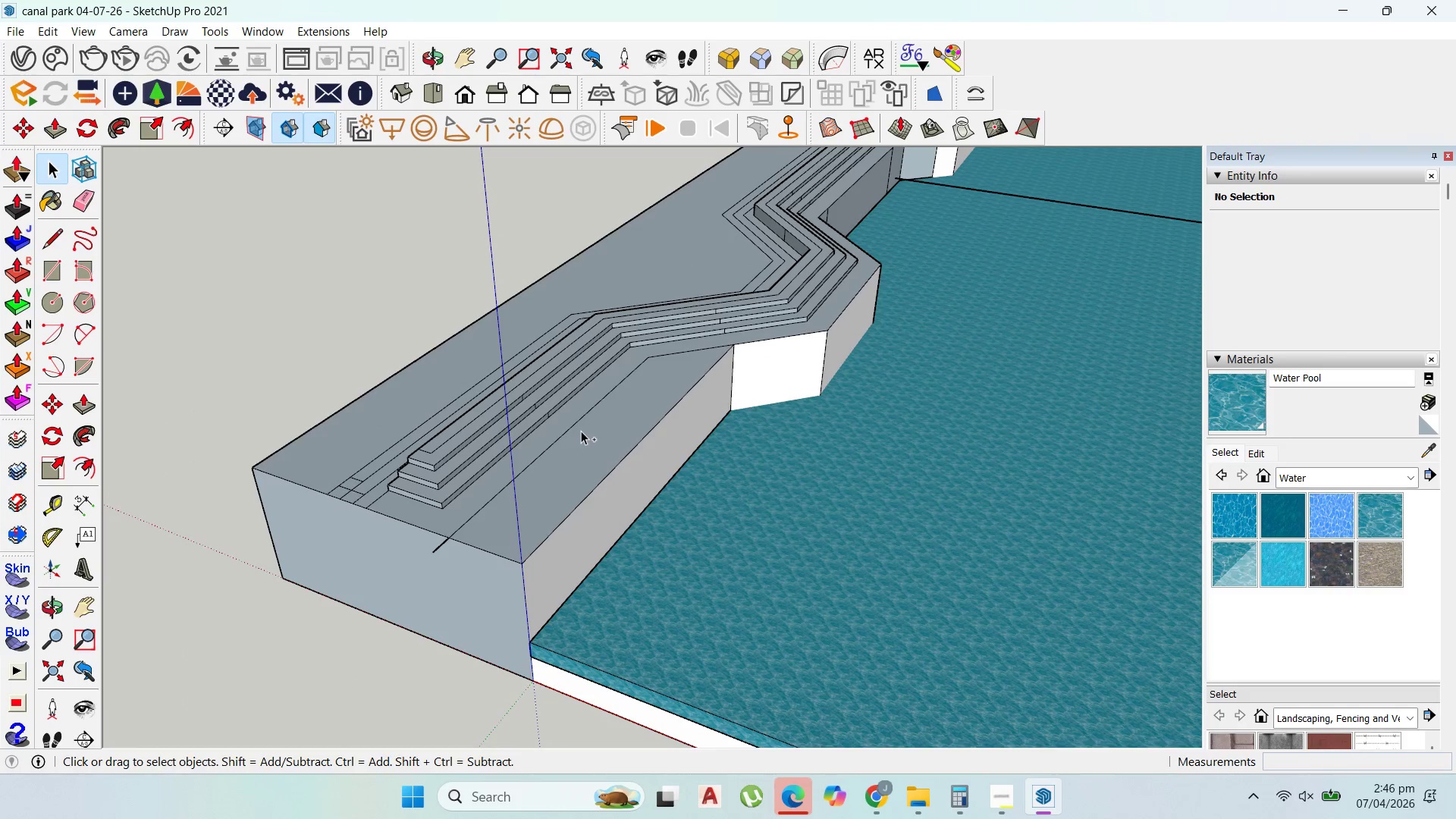 
key(Control+Z)
 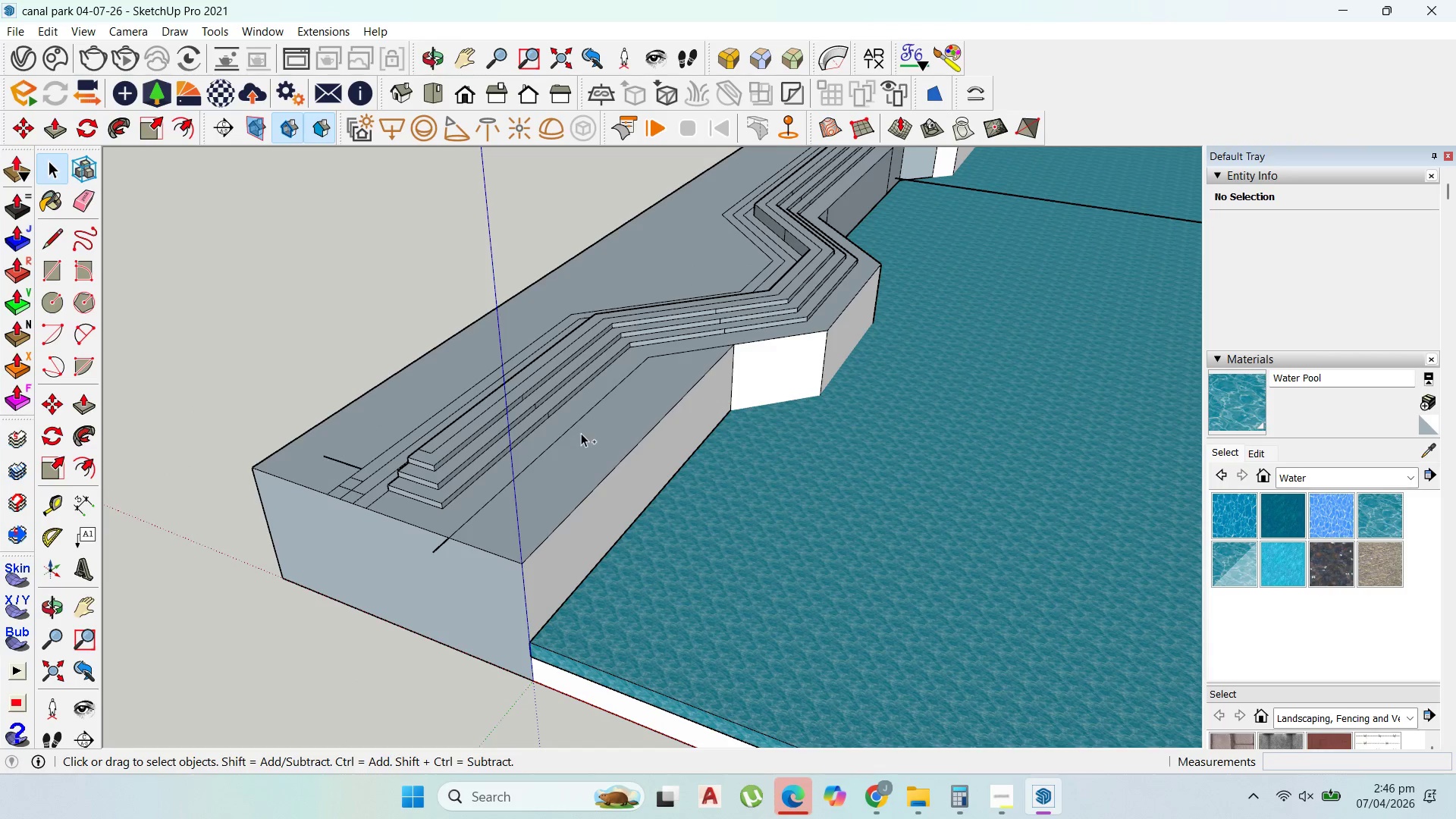 
key(Control+Z)
 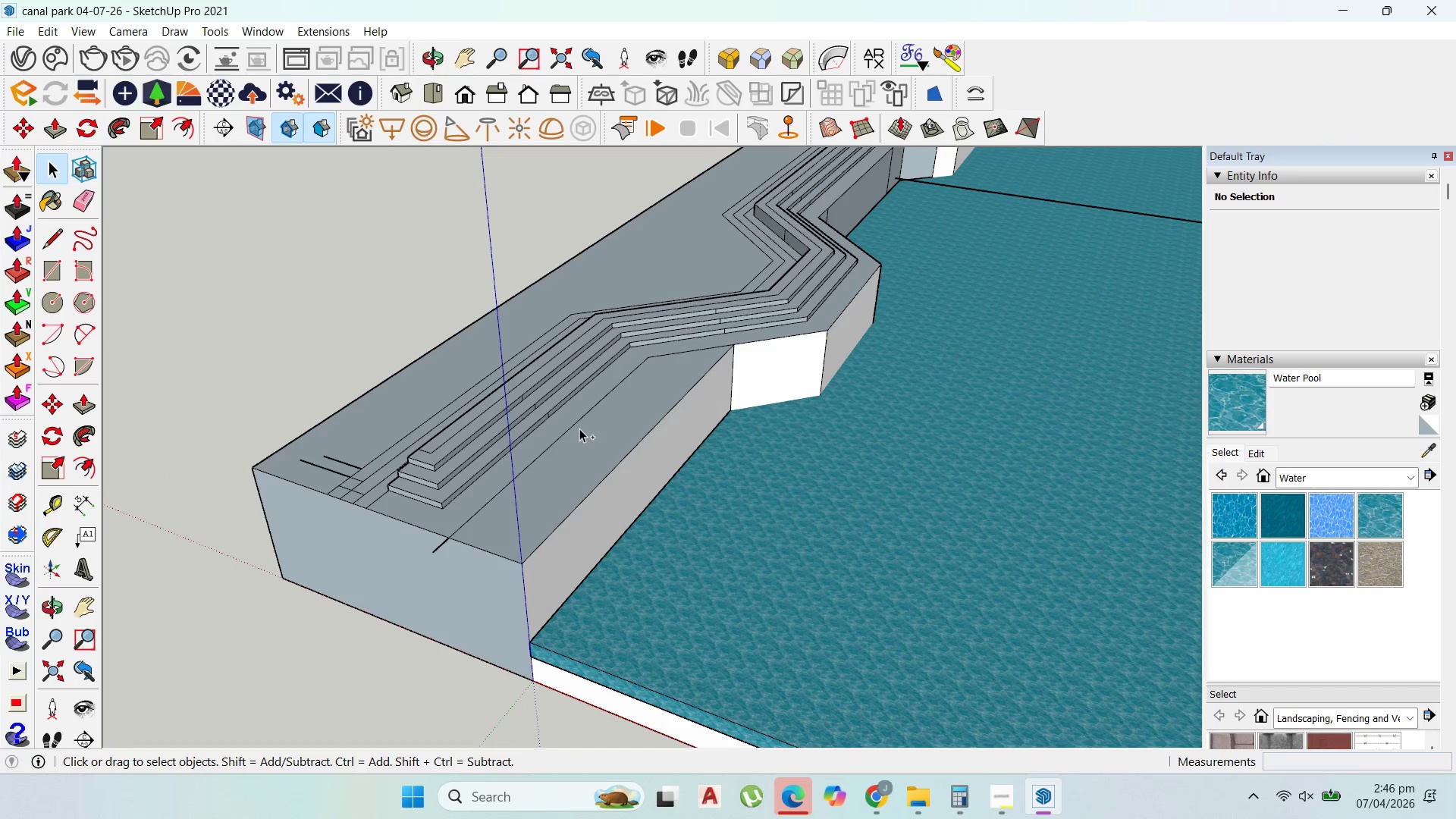 
key(Control+Z)
 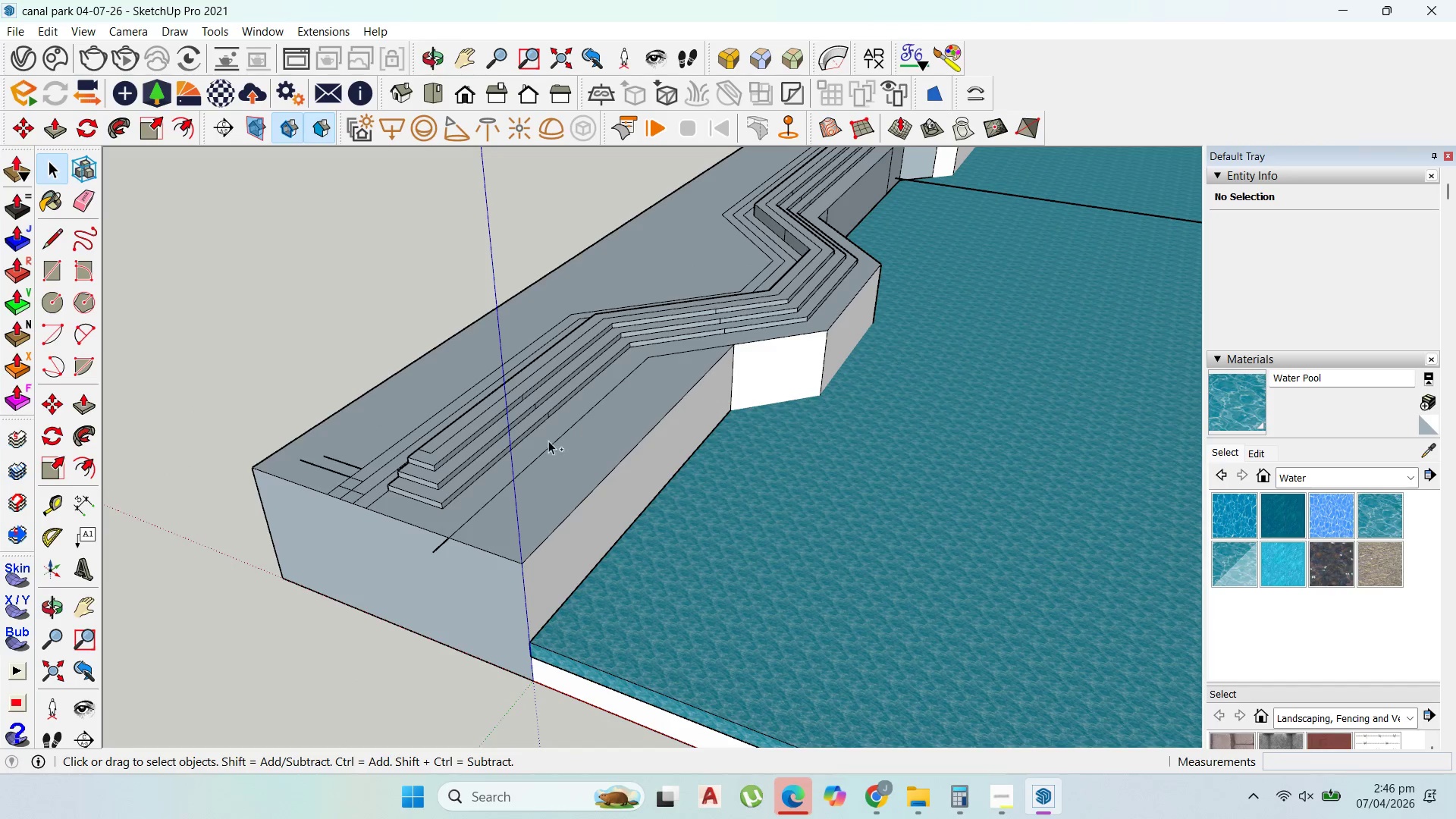 
key(Control+Z)
 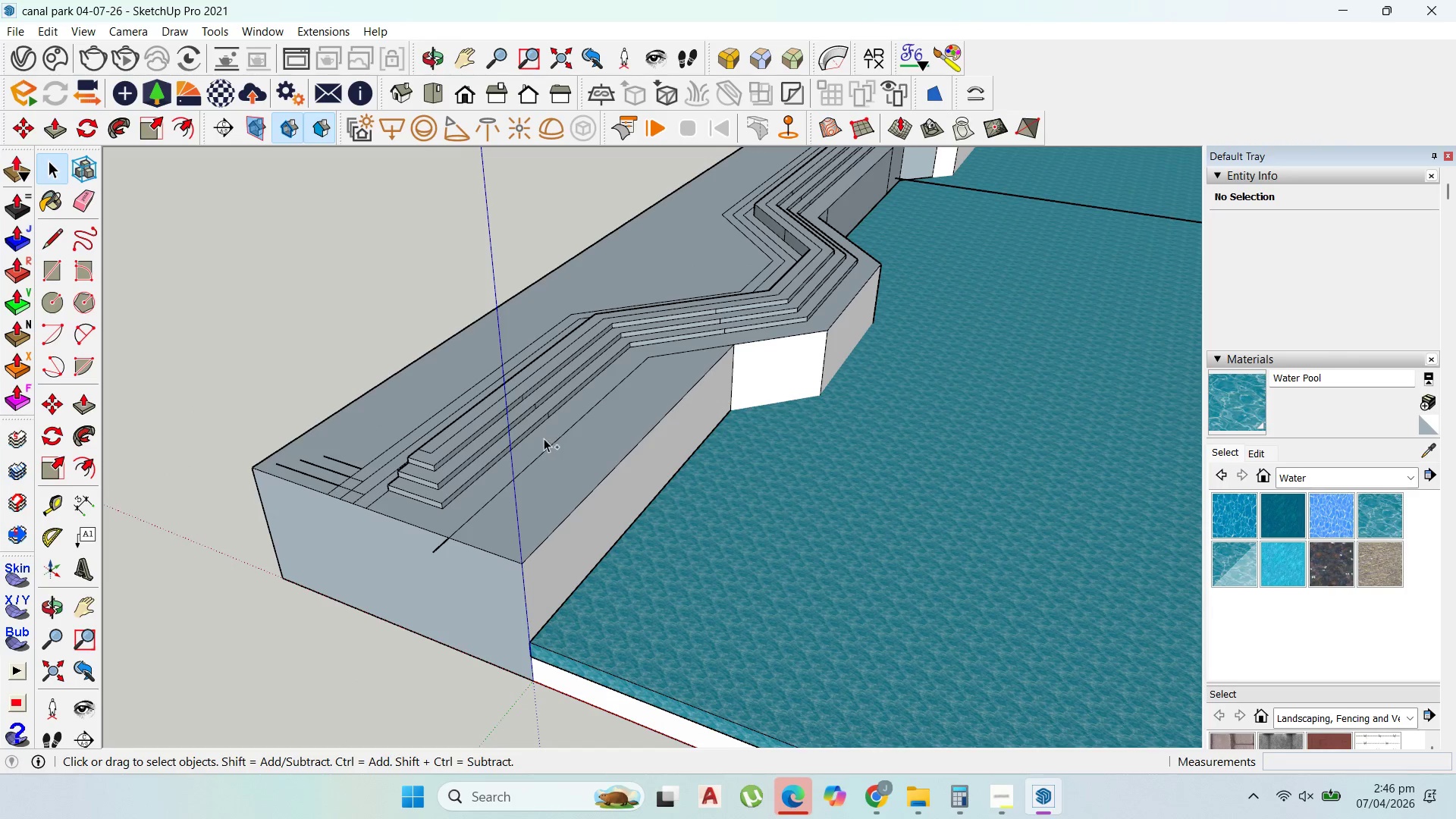 
key(Control+Z)
 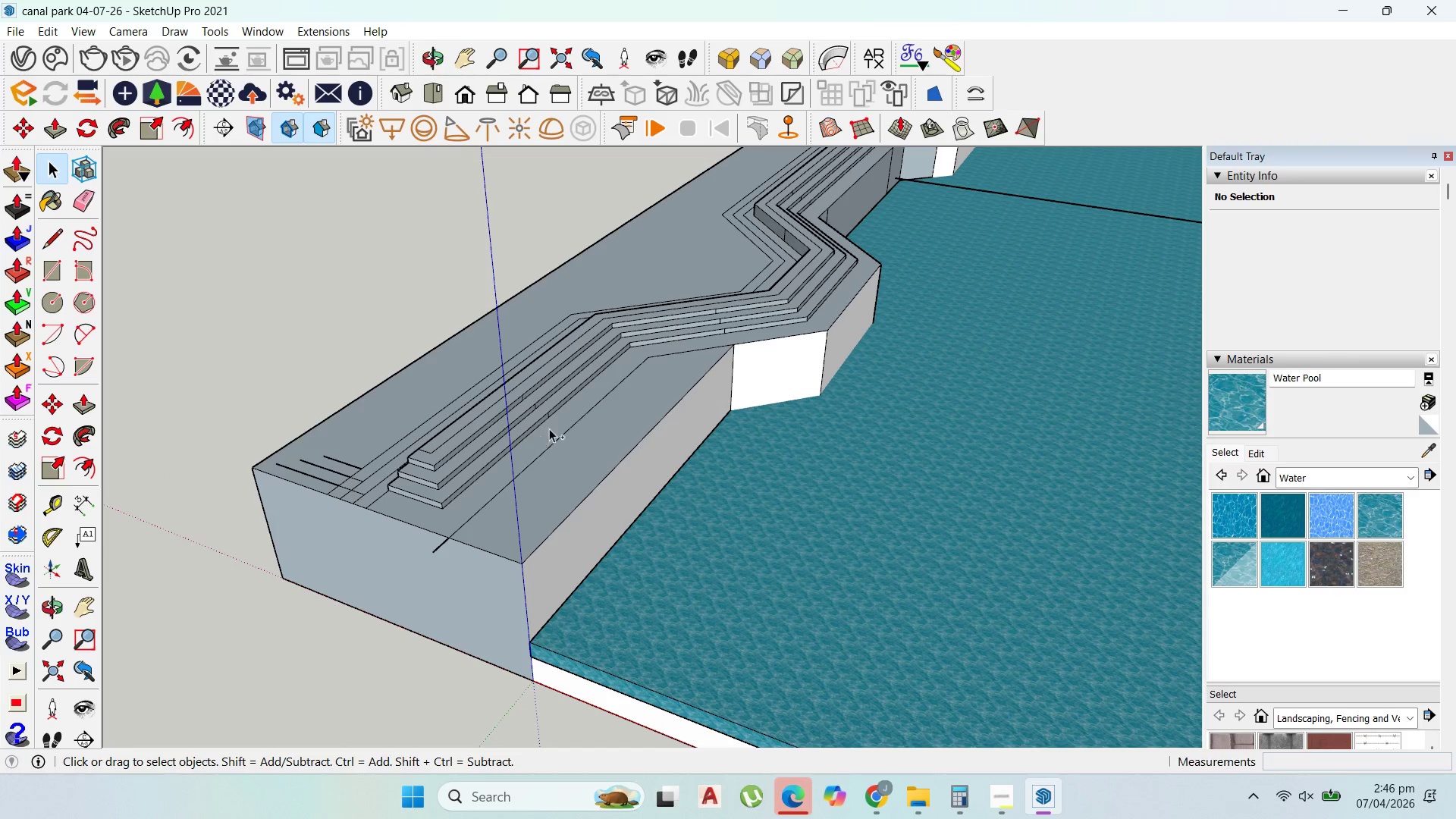 
key(Control+Z)
 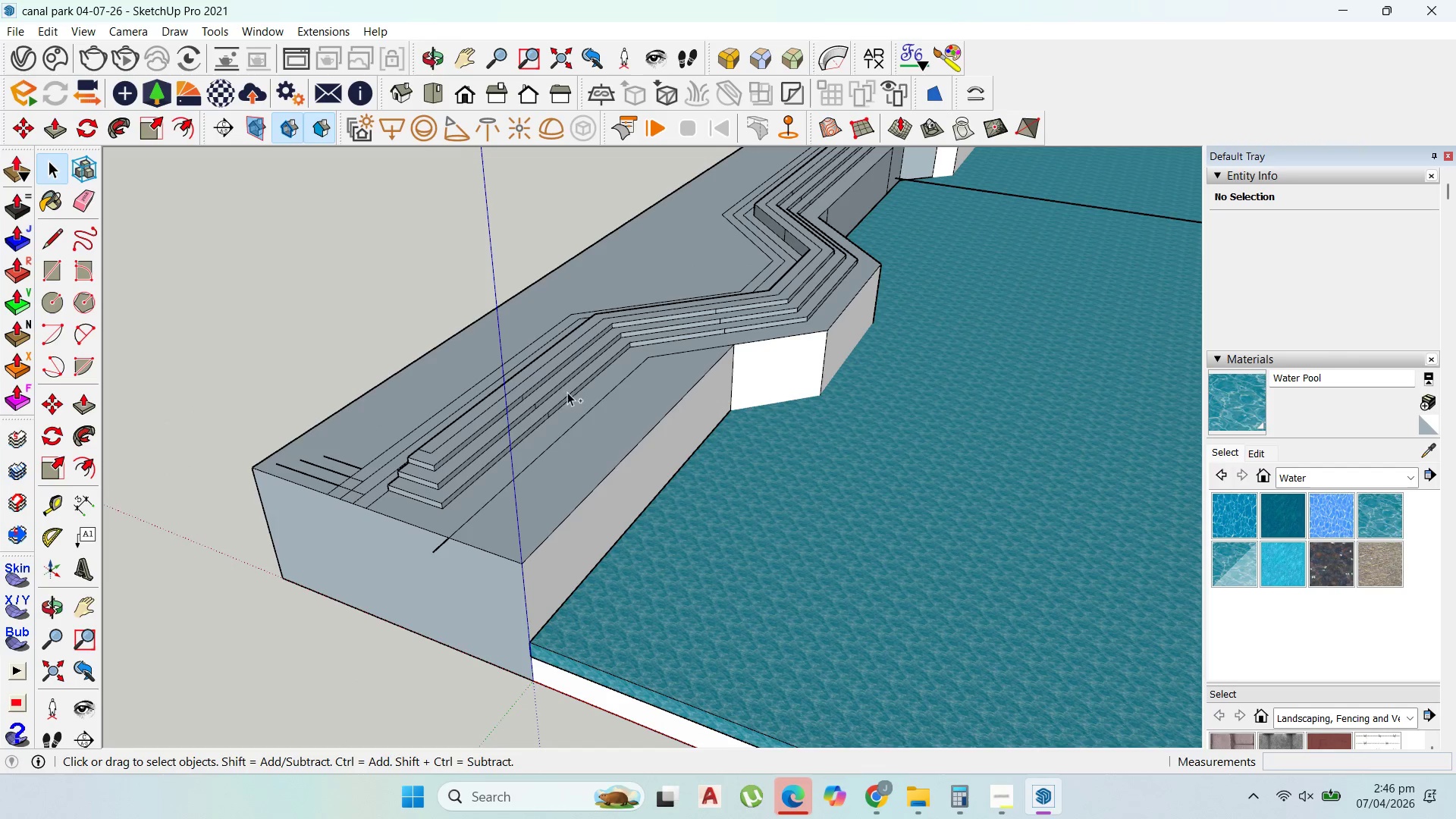 
key(Control+Z)
 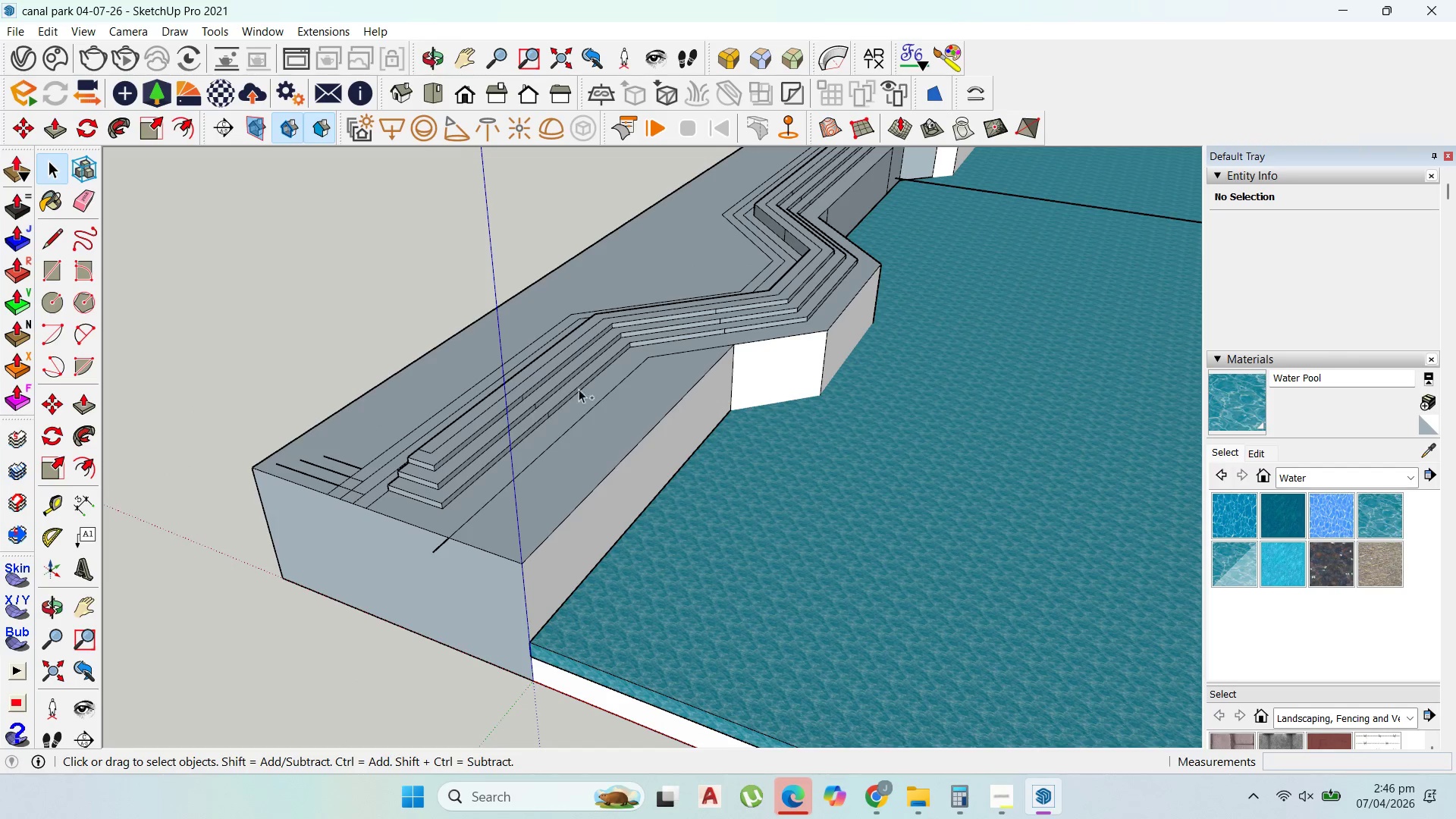 
key(Control+Z)
 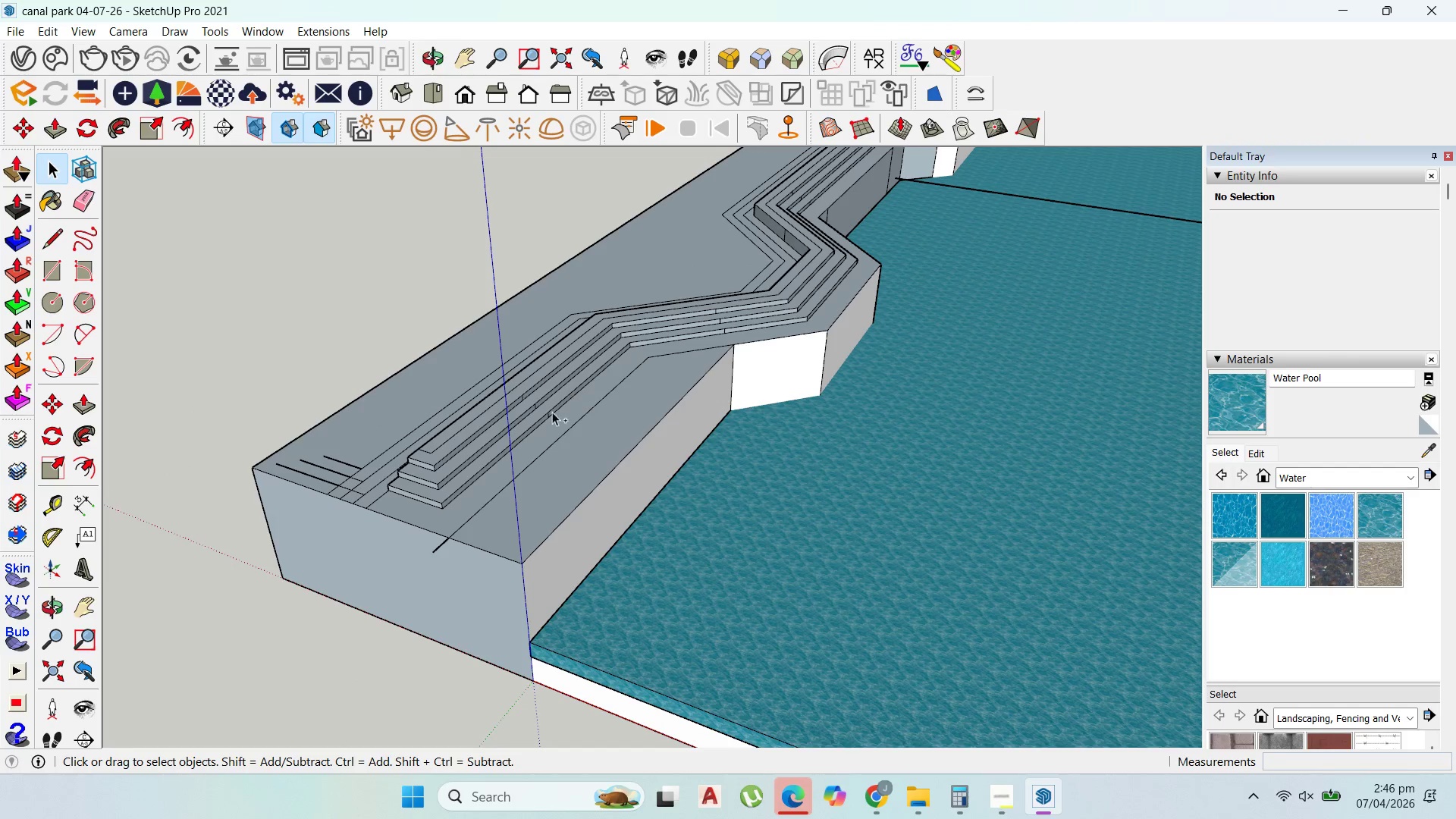 
key(Control+Z)
 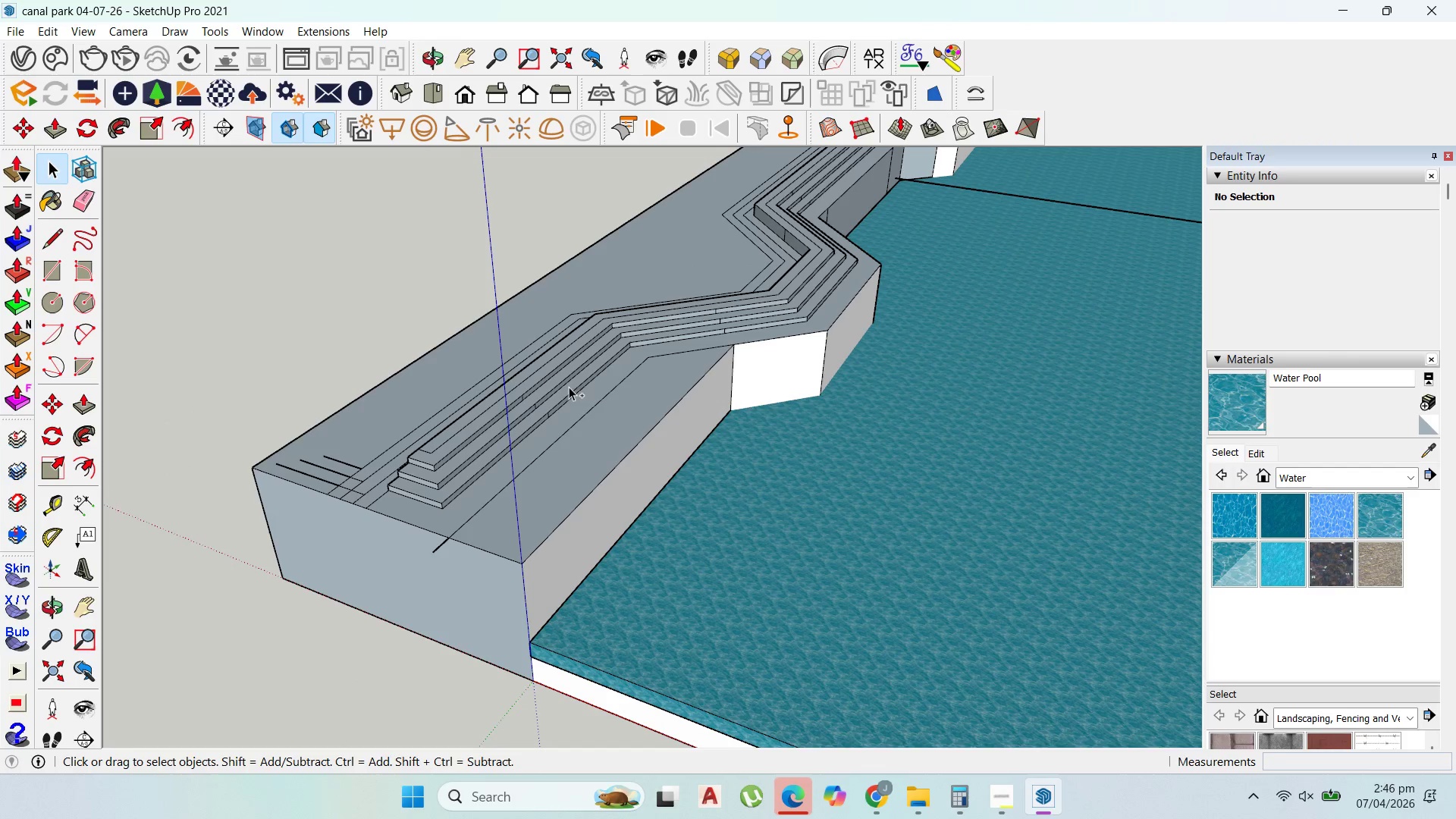 
key(Control+Z)
 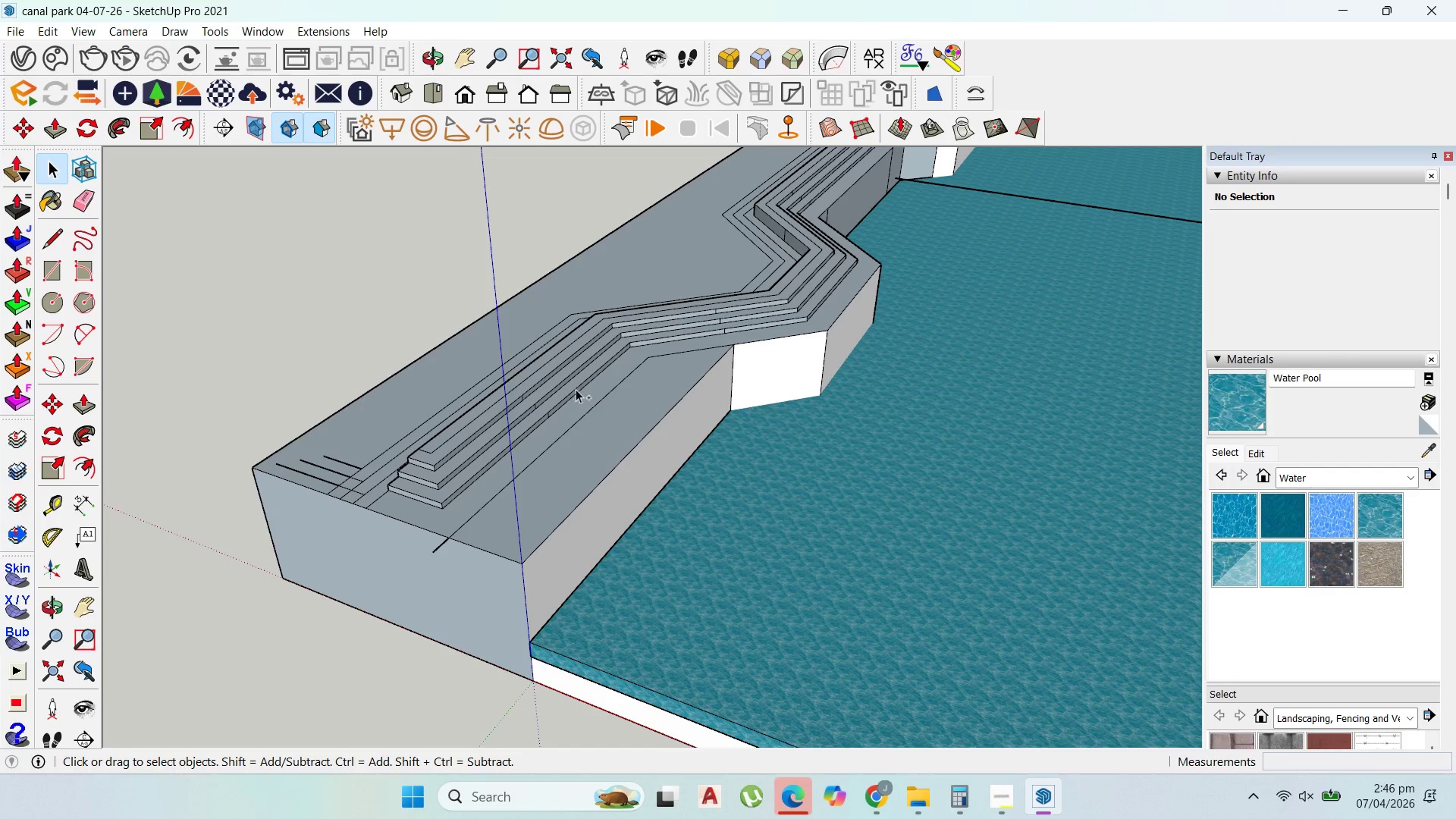 
key(Control+Z)
 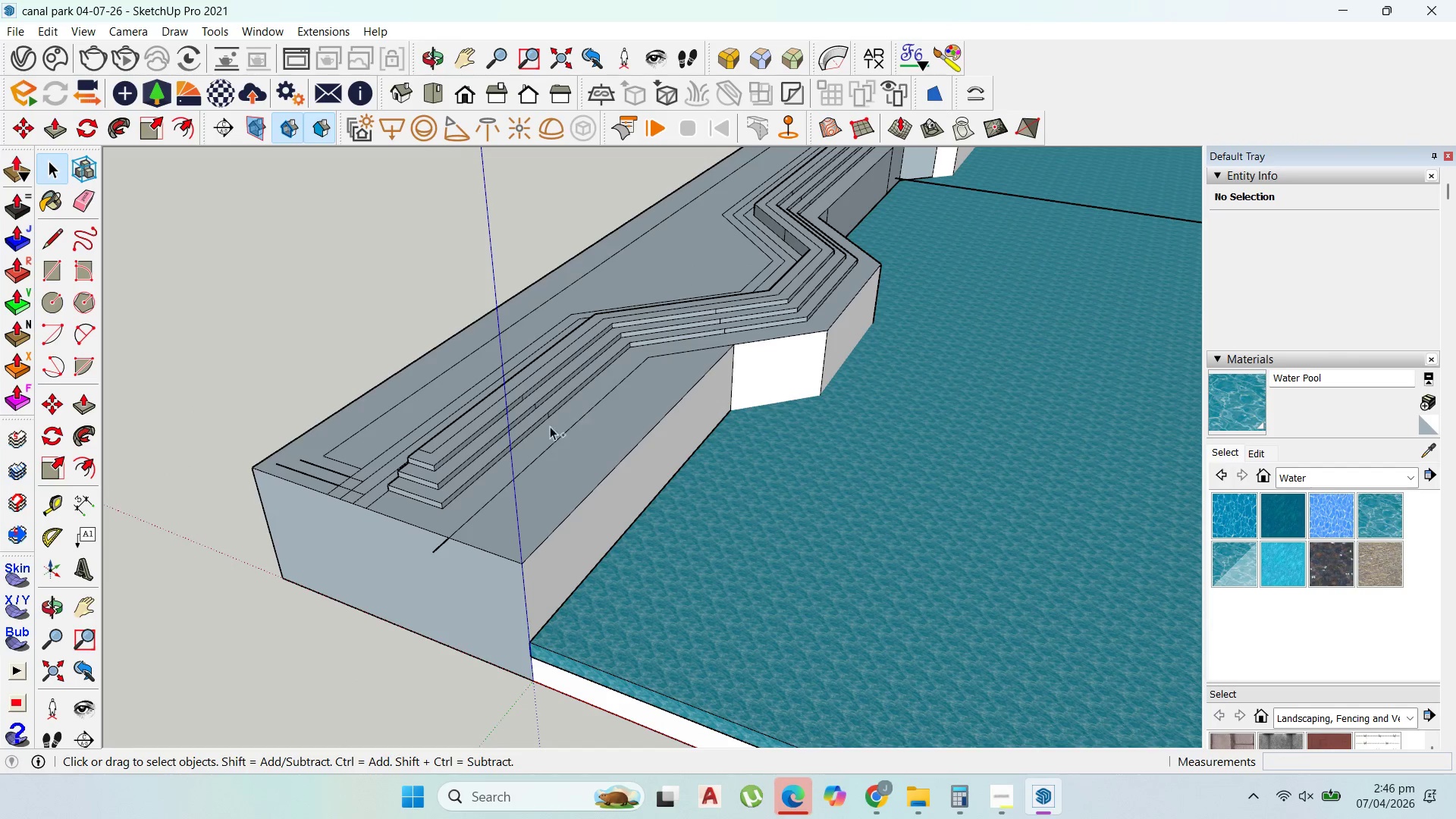 
key(Control+Z)
 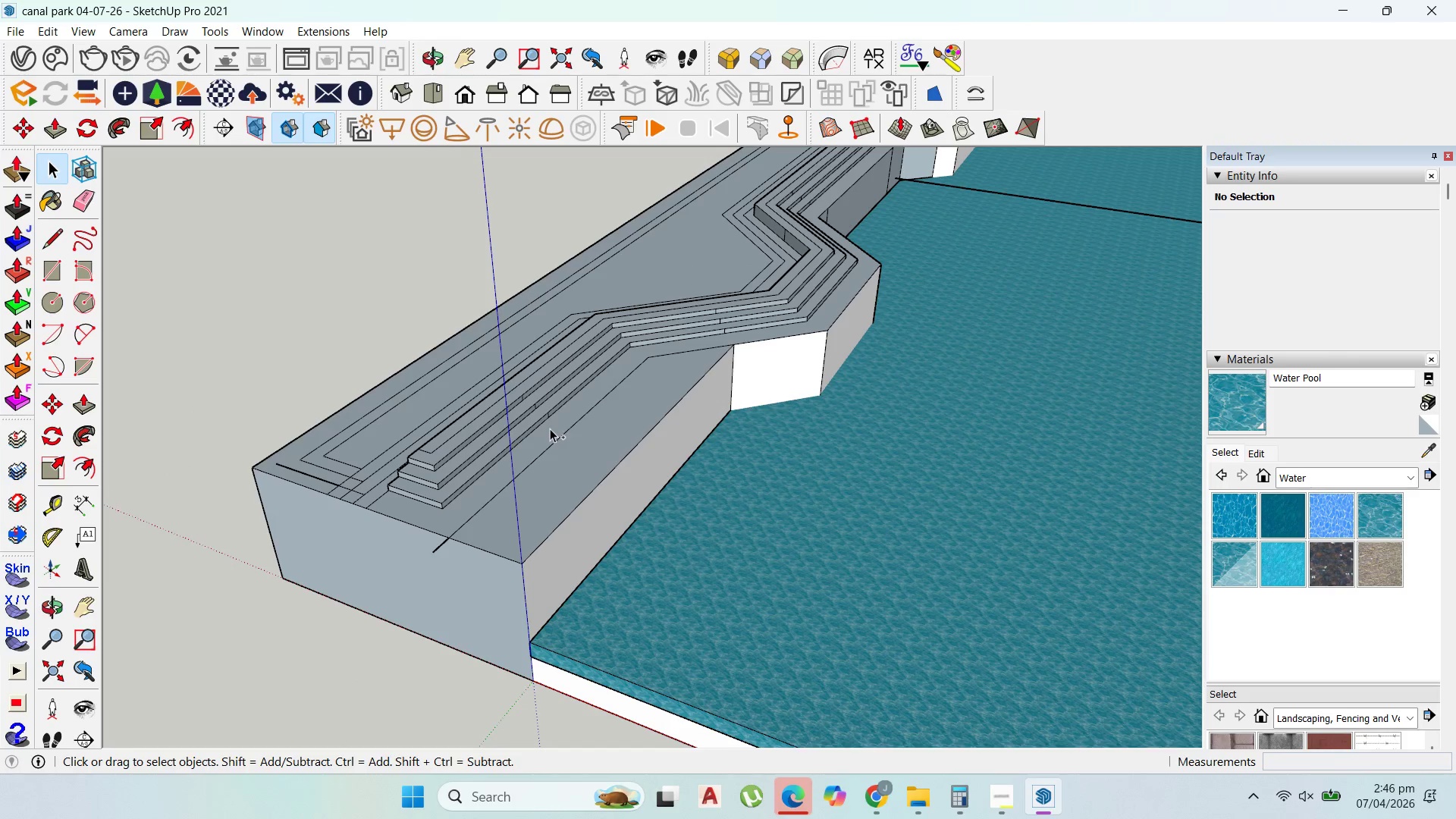 
key(Control+Z)
 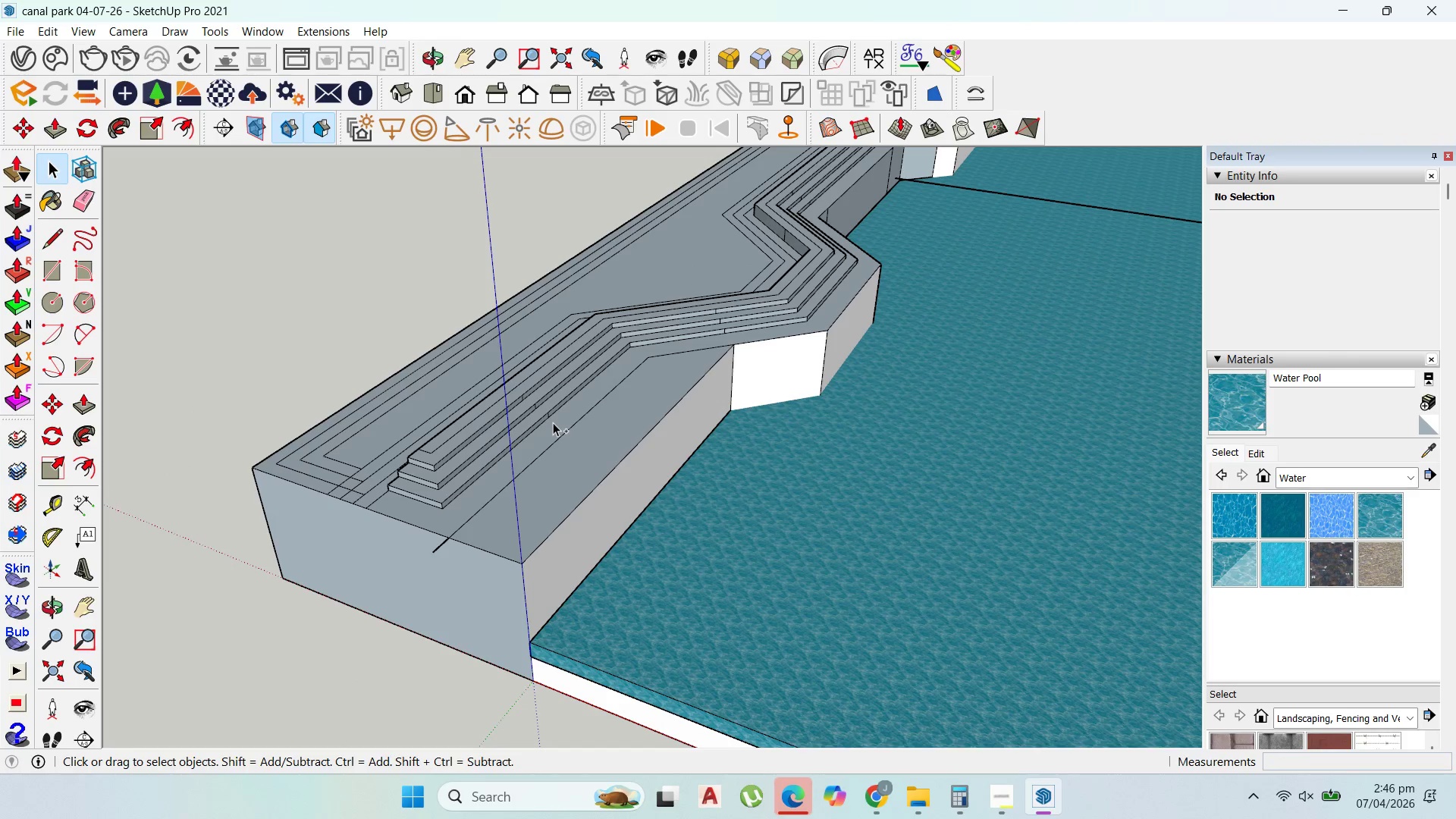 
key(Control+Z)
 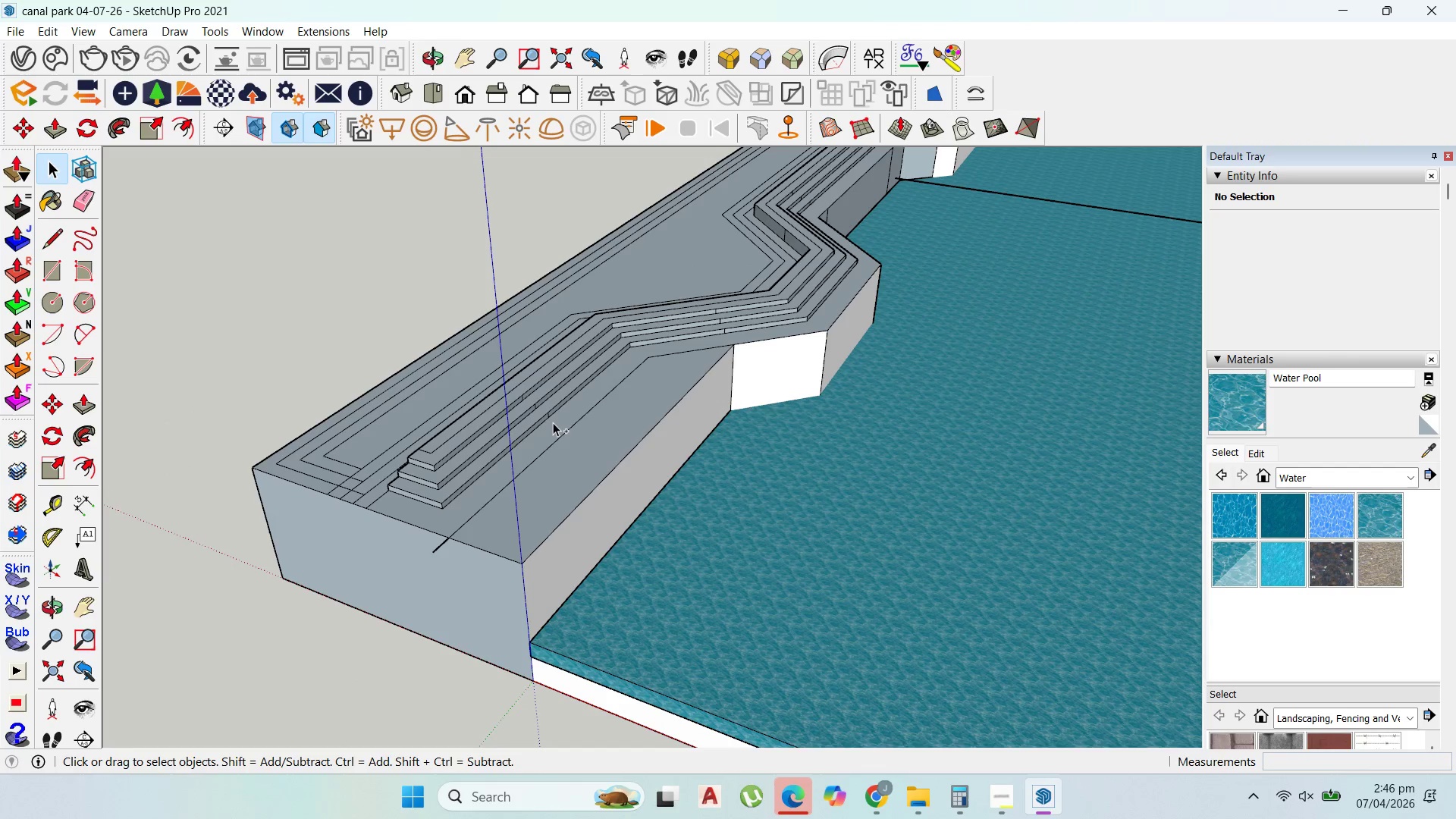 
key(Control+Z)
 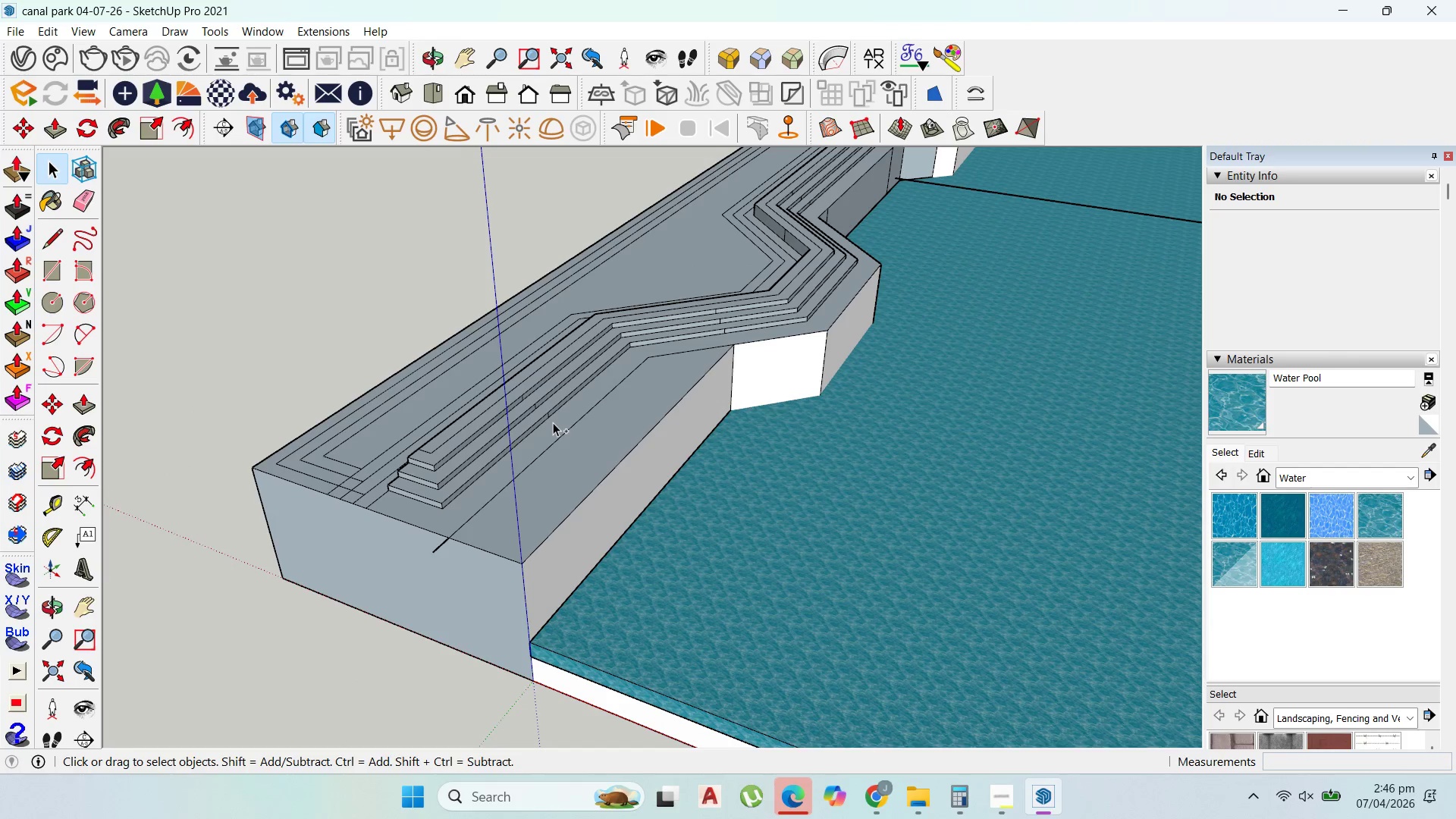 
key(Control+Z)
 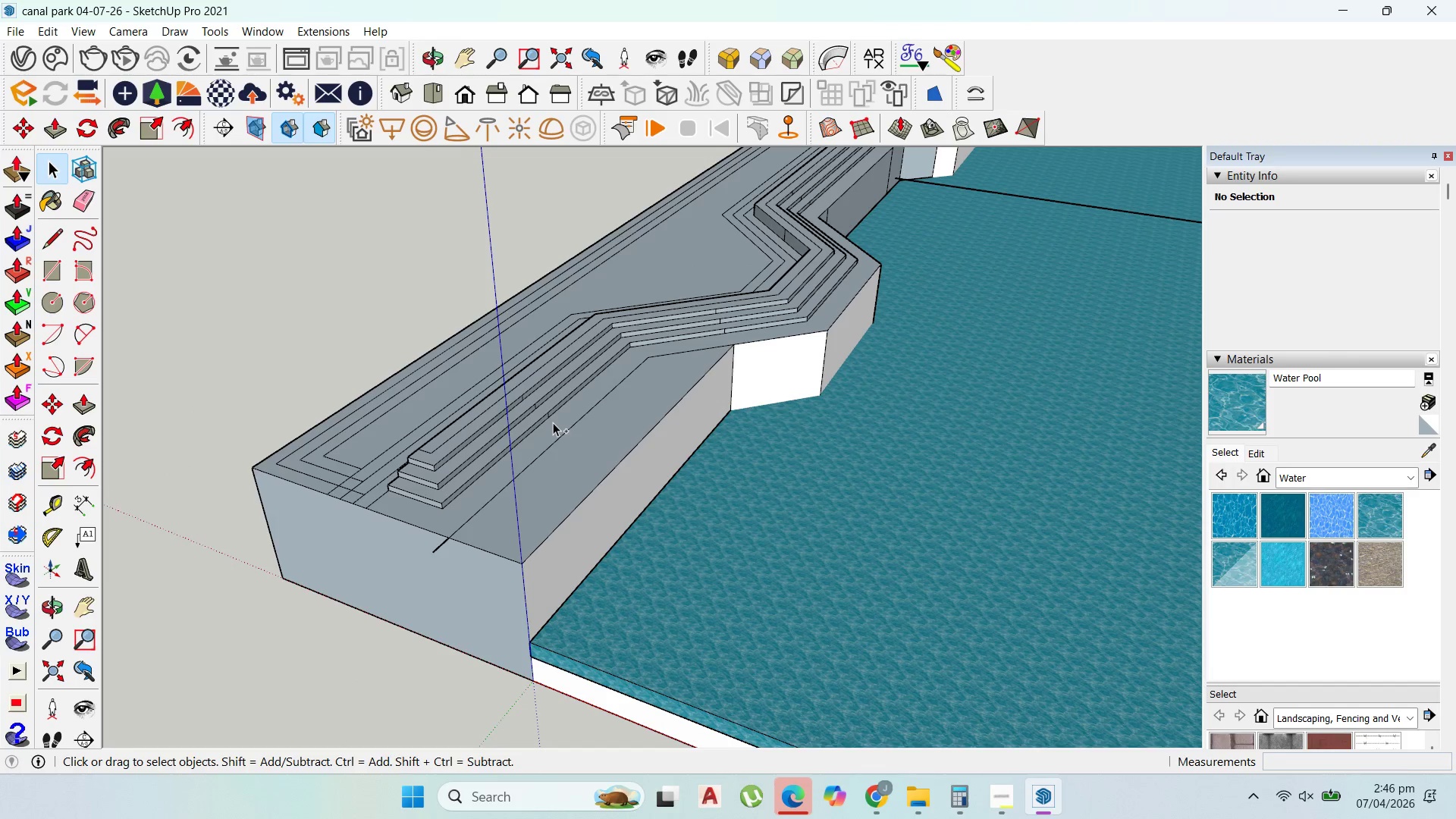 
key(Control+Z)
 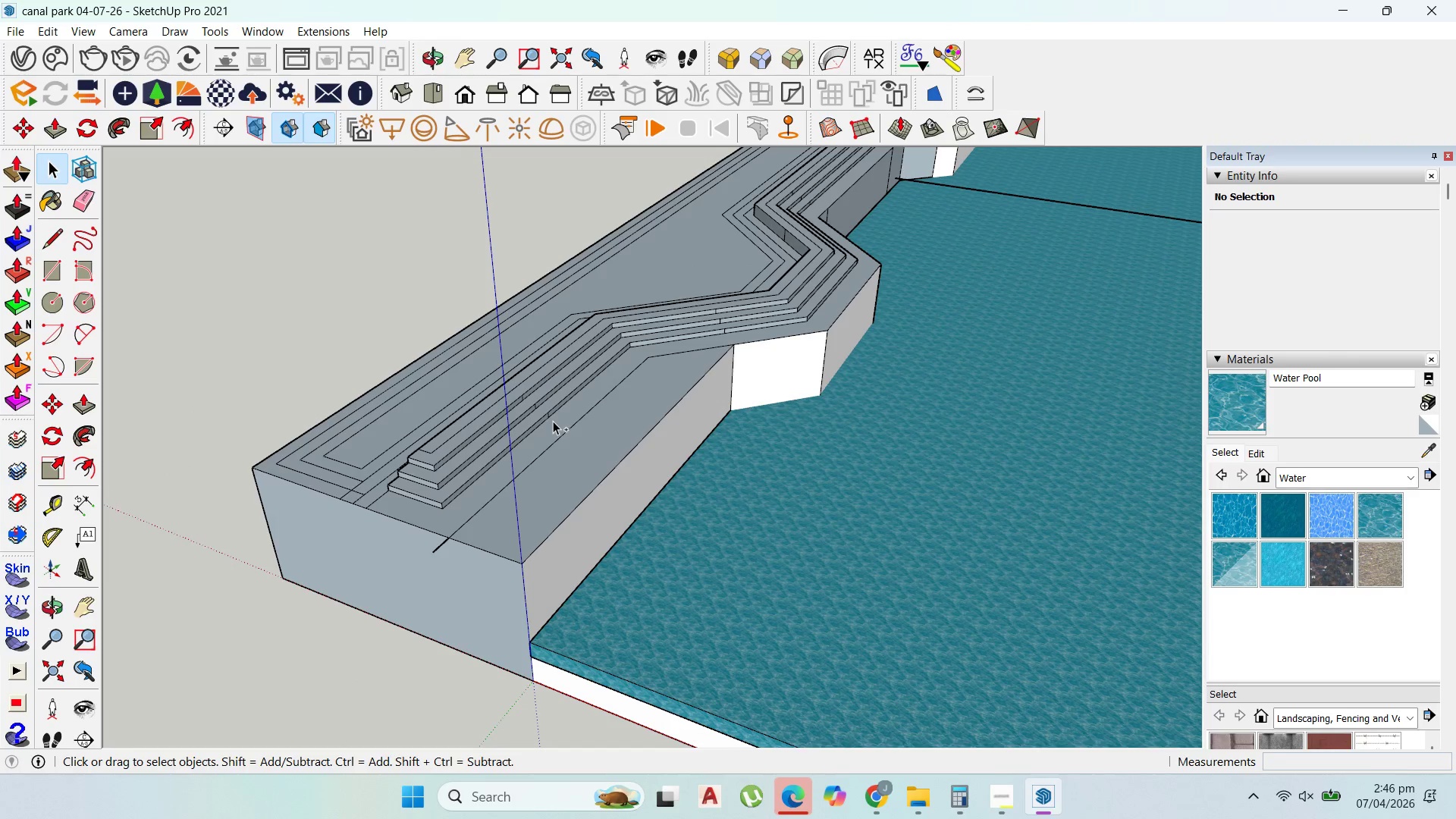 
key(Control+Z)
 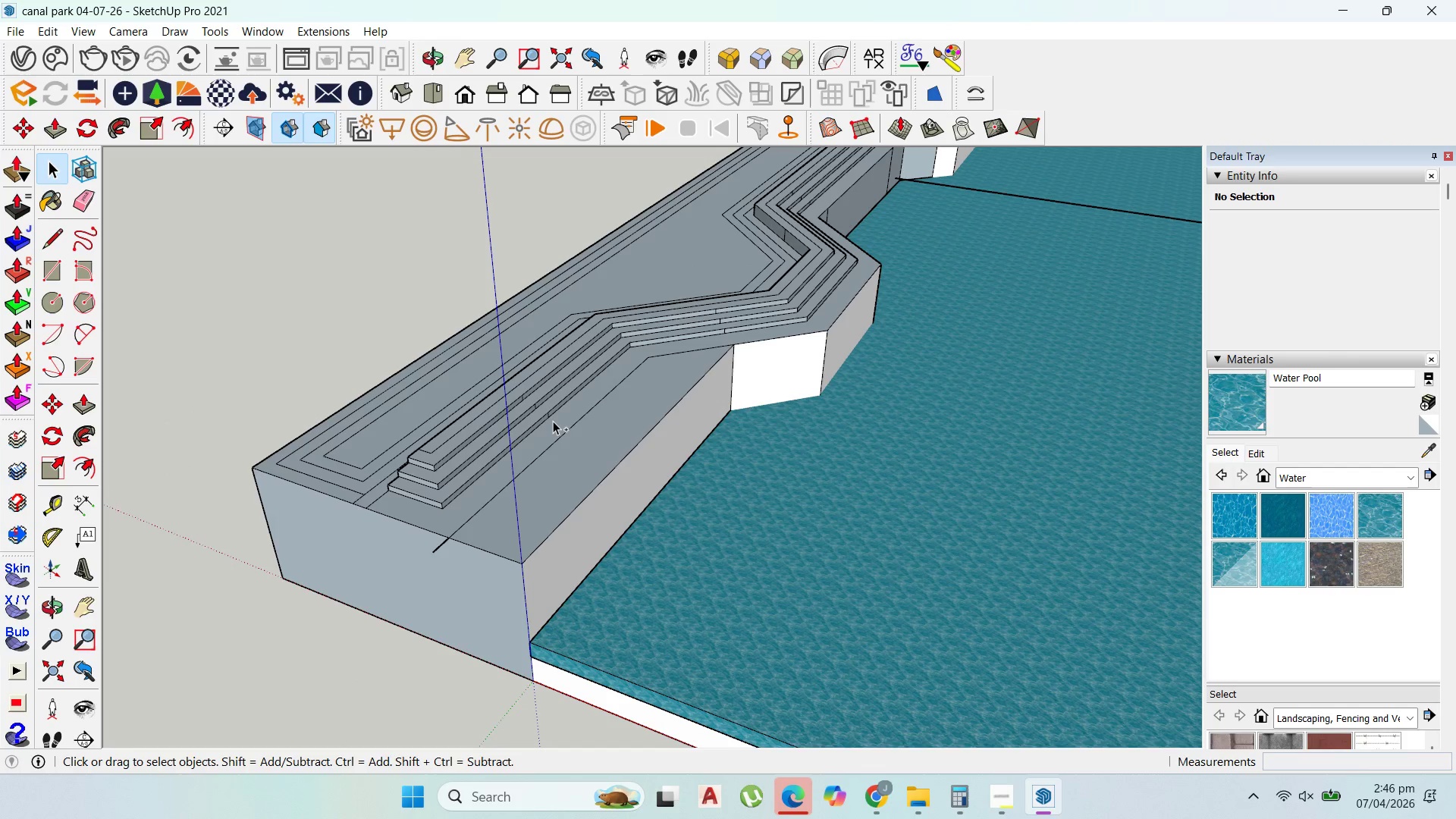 
key(Control+Z)
 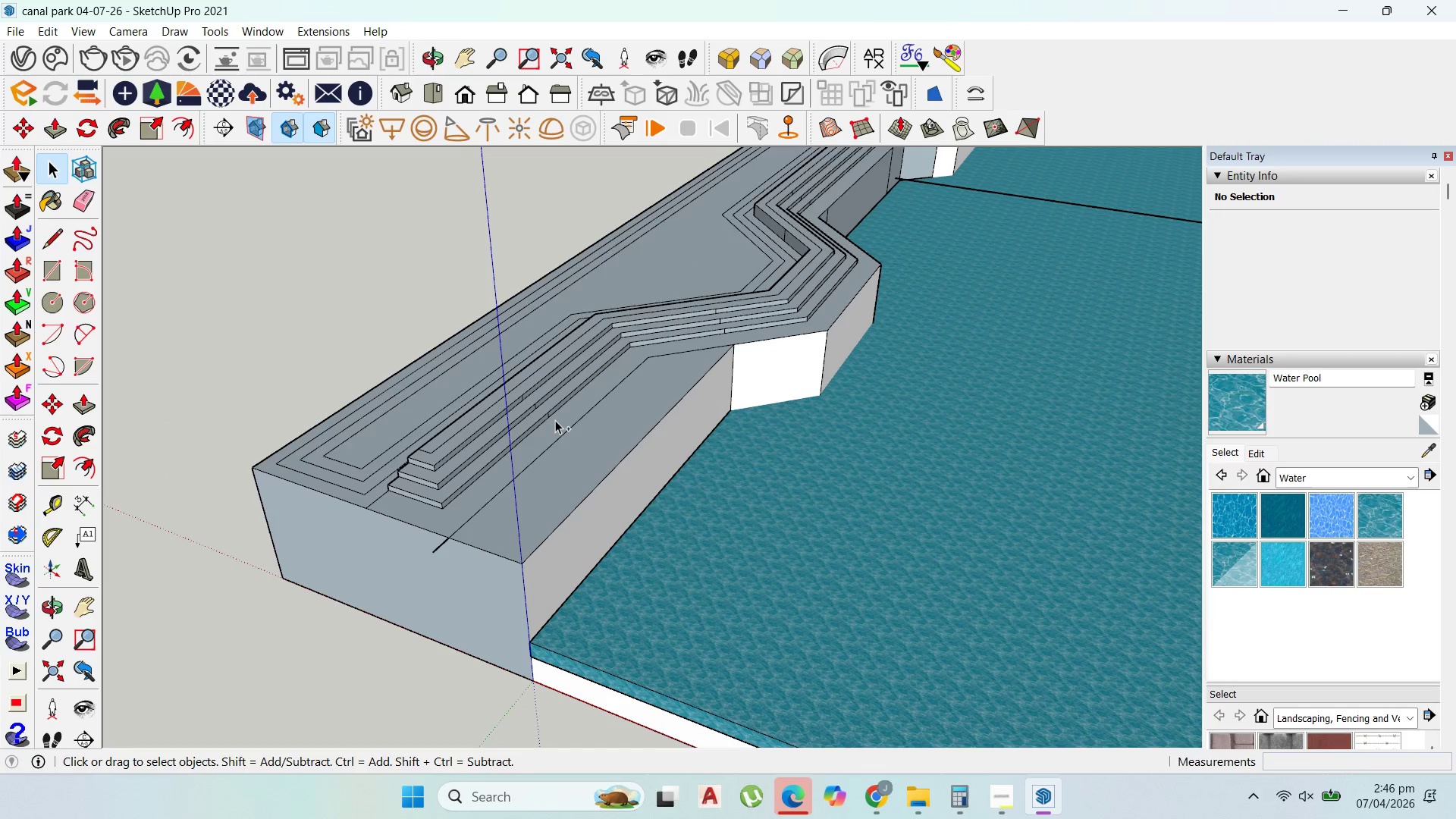 
key(Control+Z)
 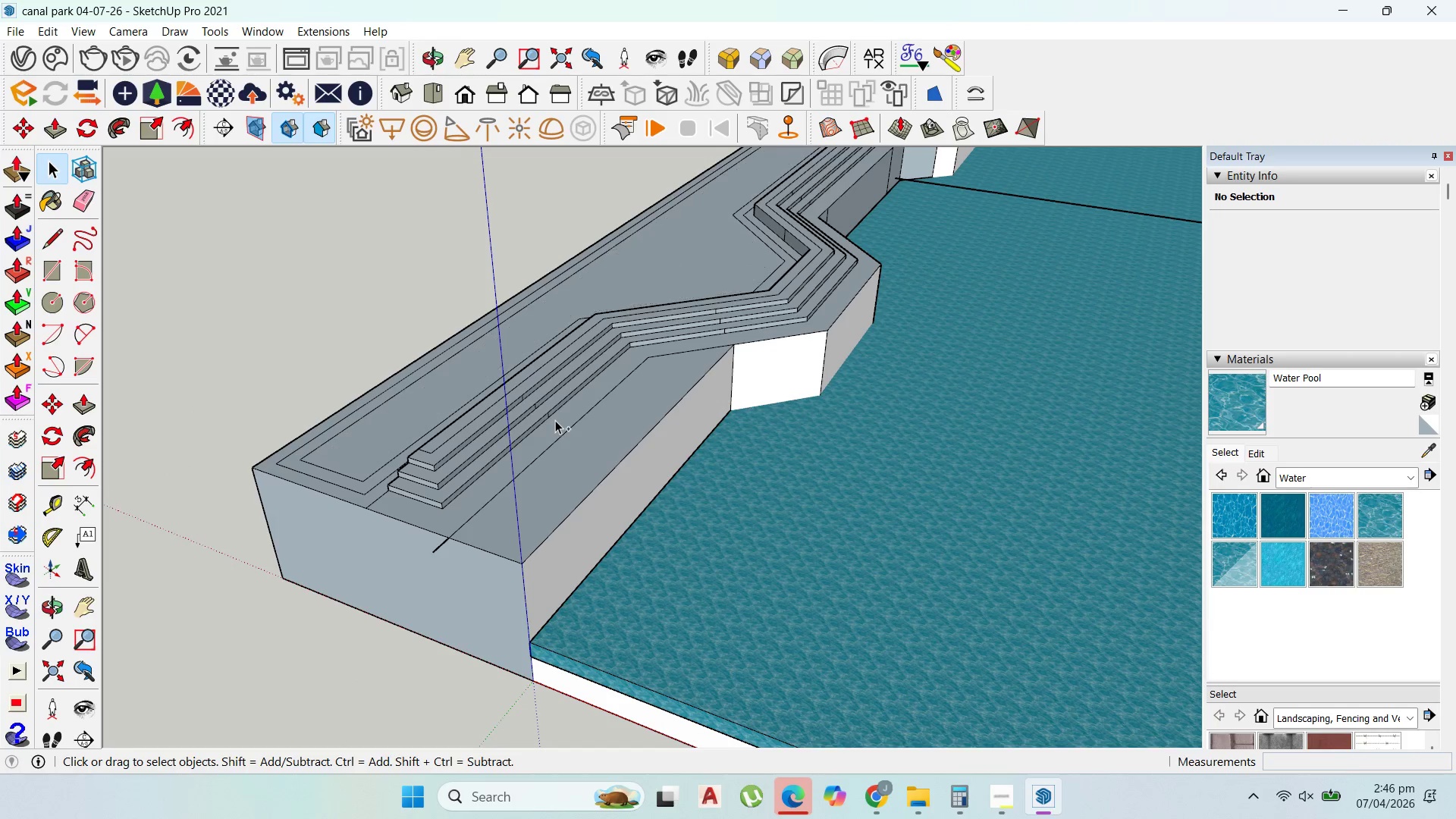 
key(Control+Z)
 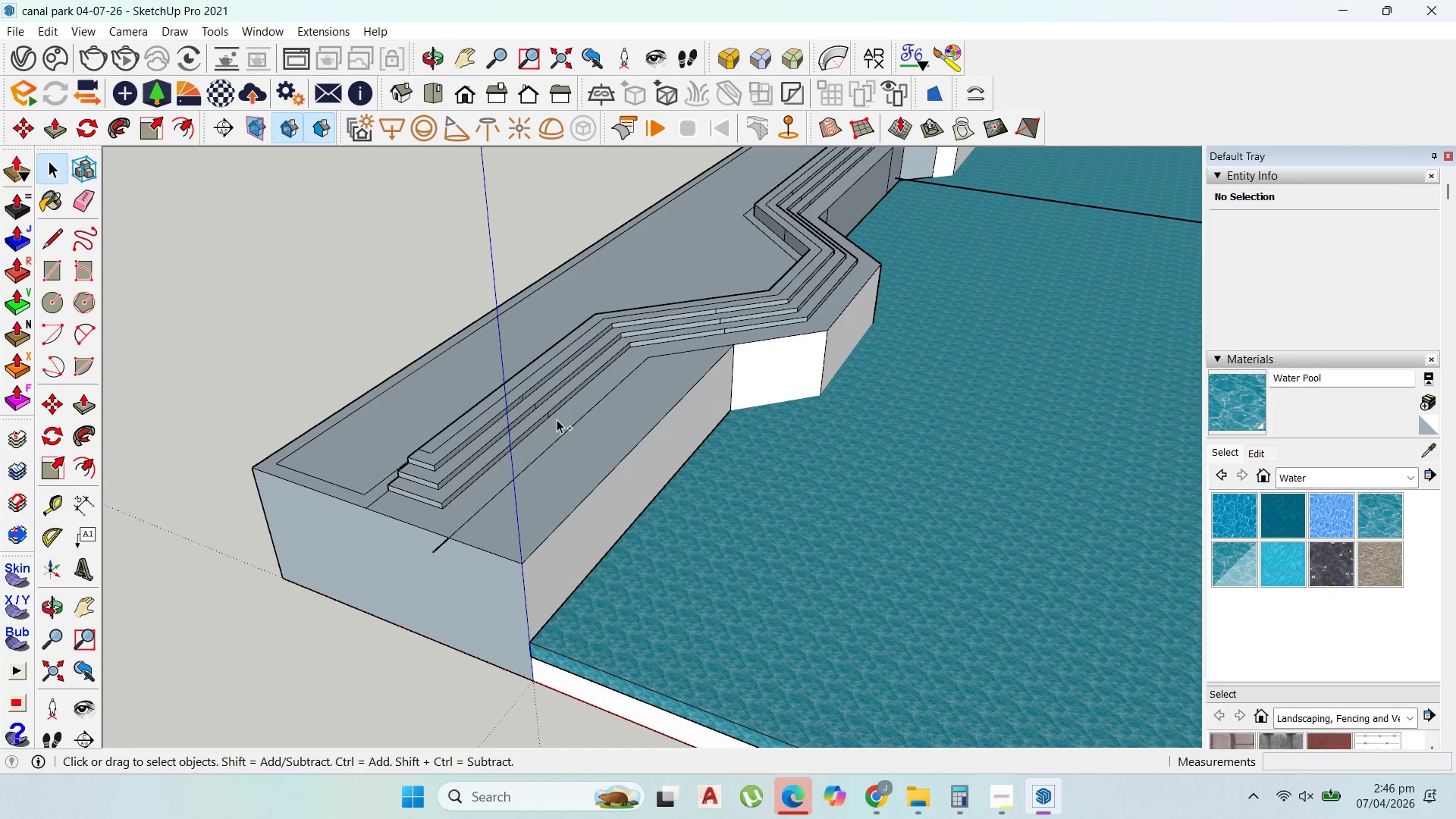 
key(Control+Z)
 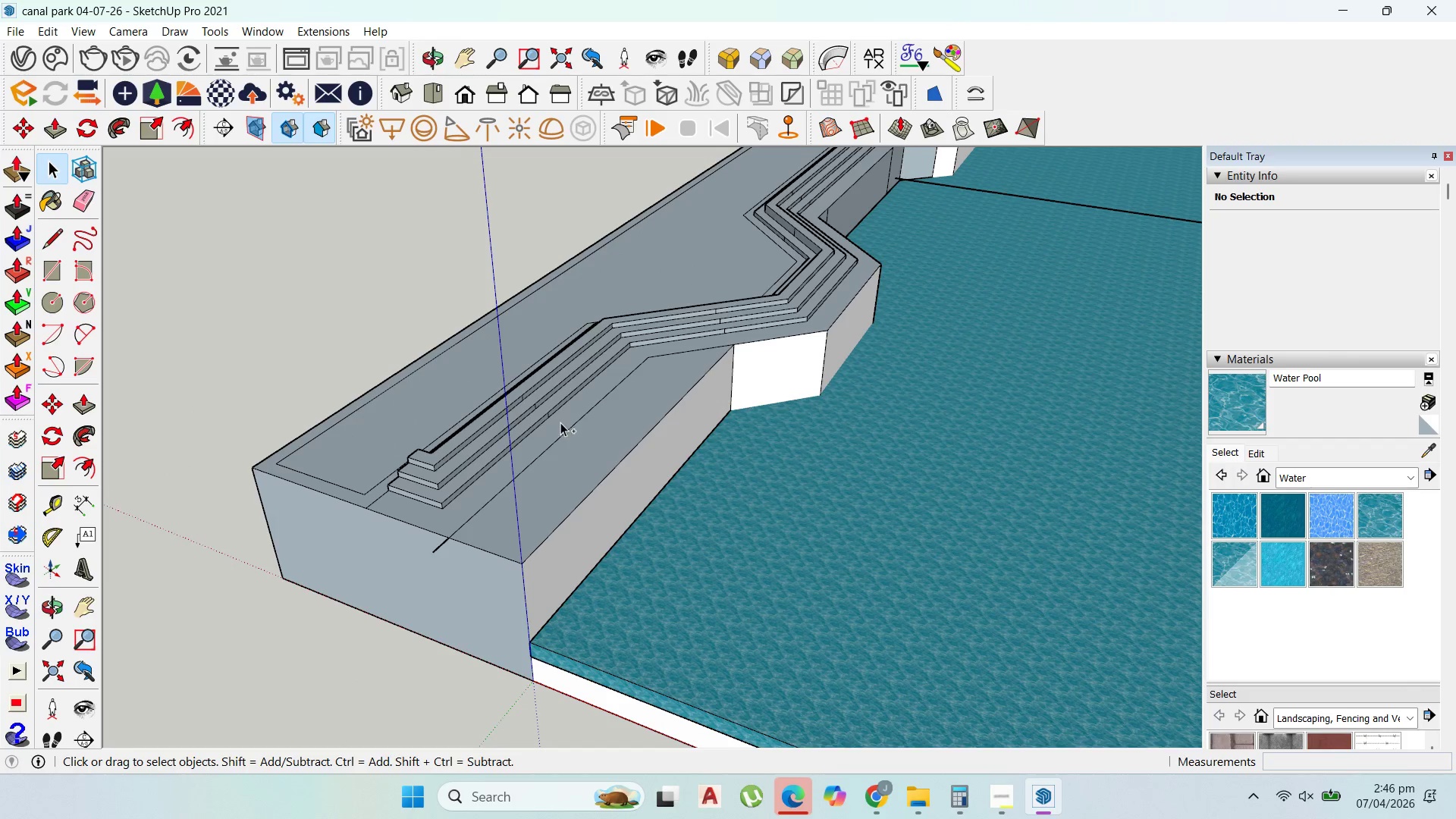 
key(Control+Z)
 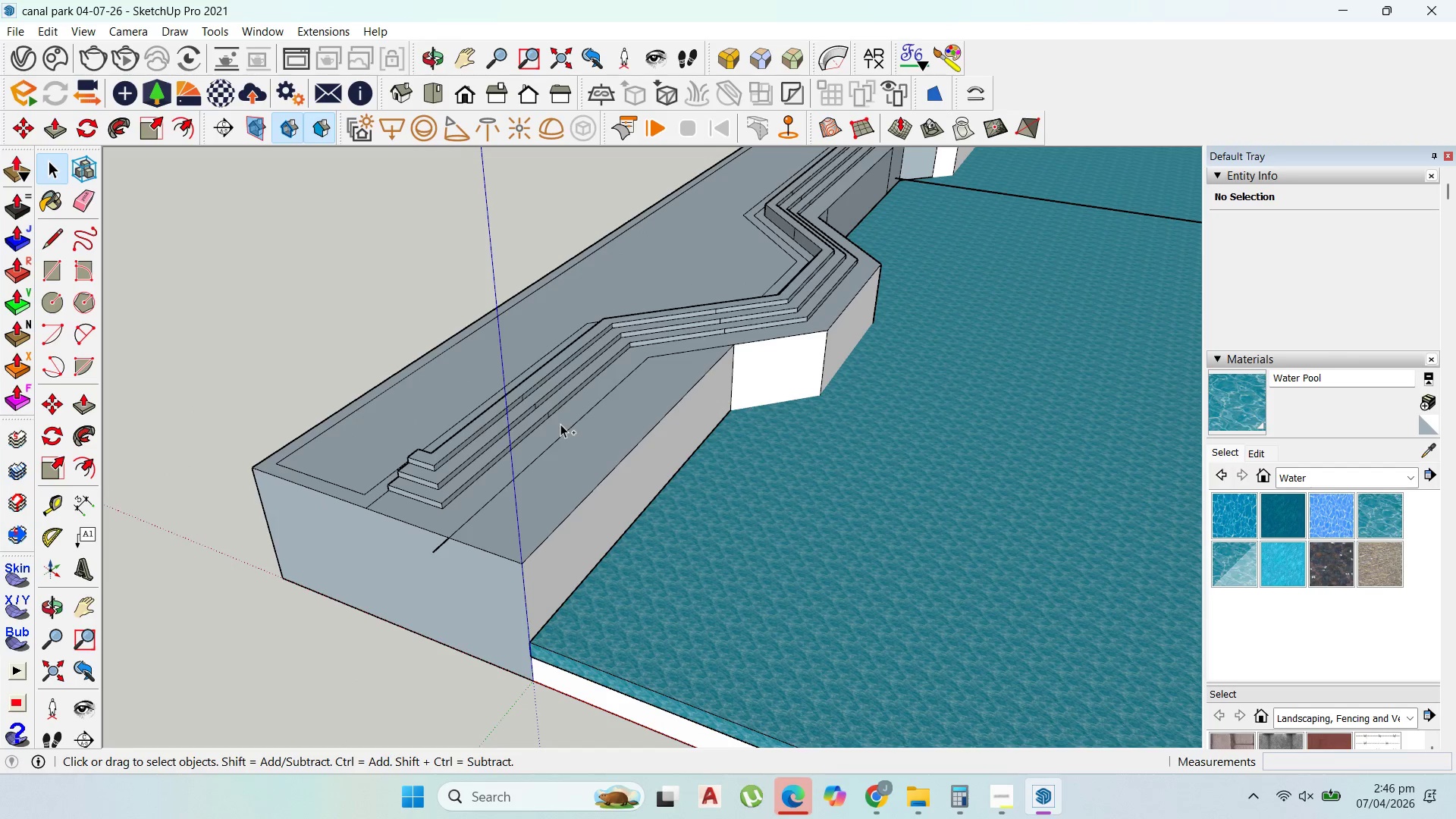 
key(Control+Z)
 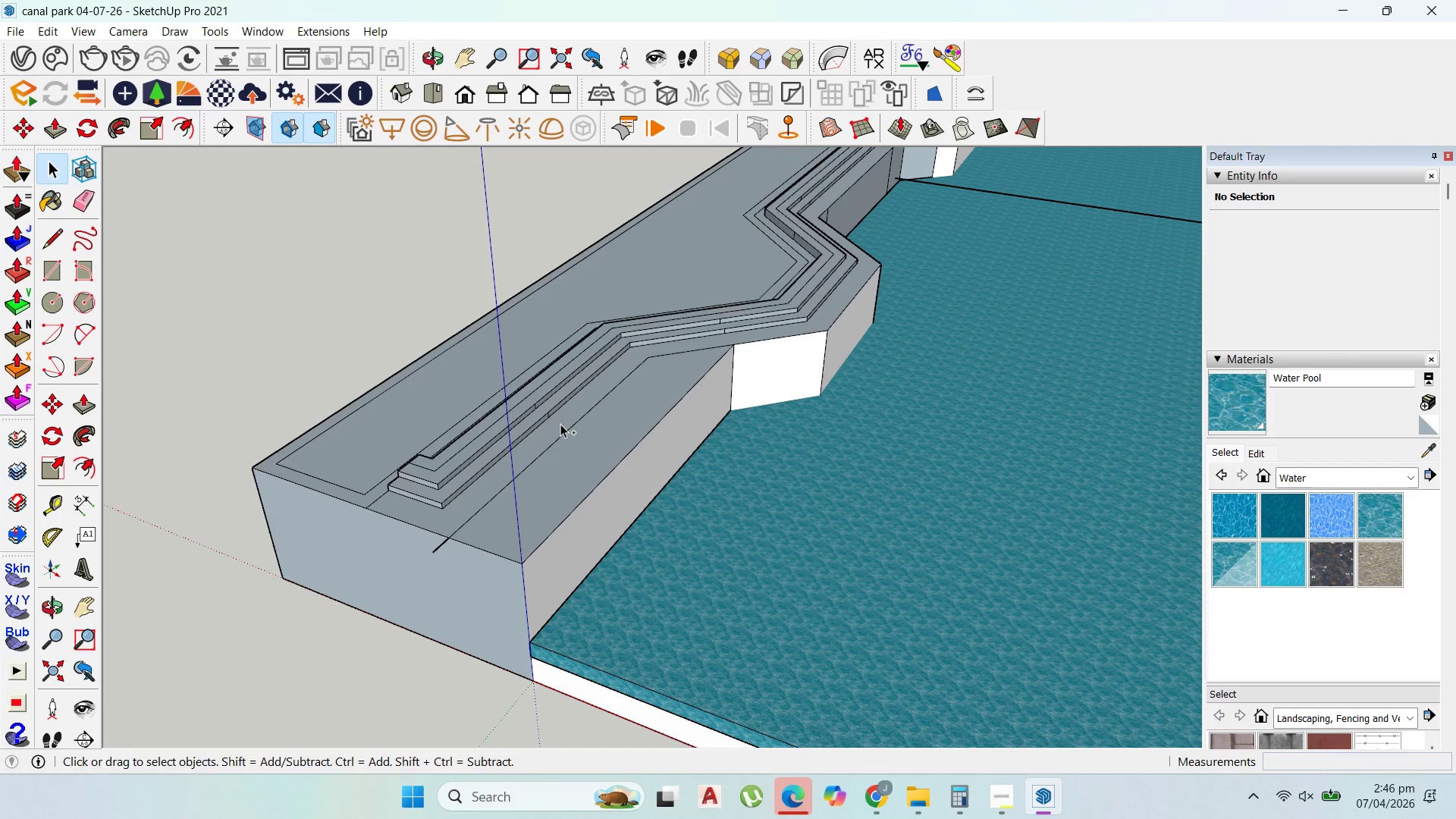 
key(Control+Z)
 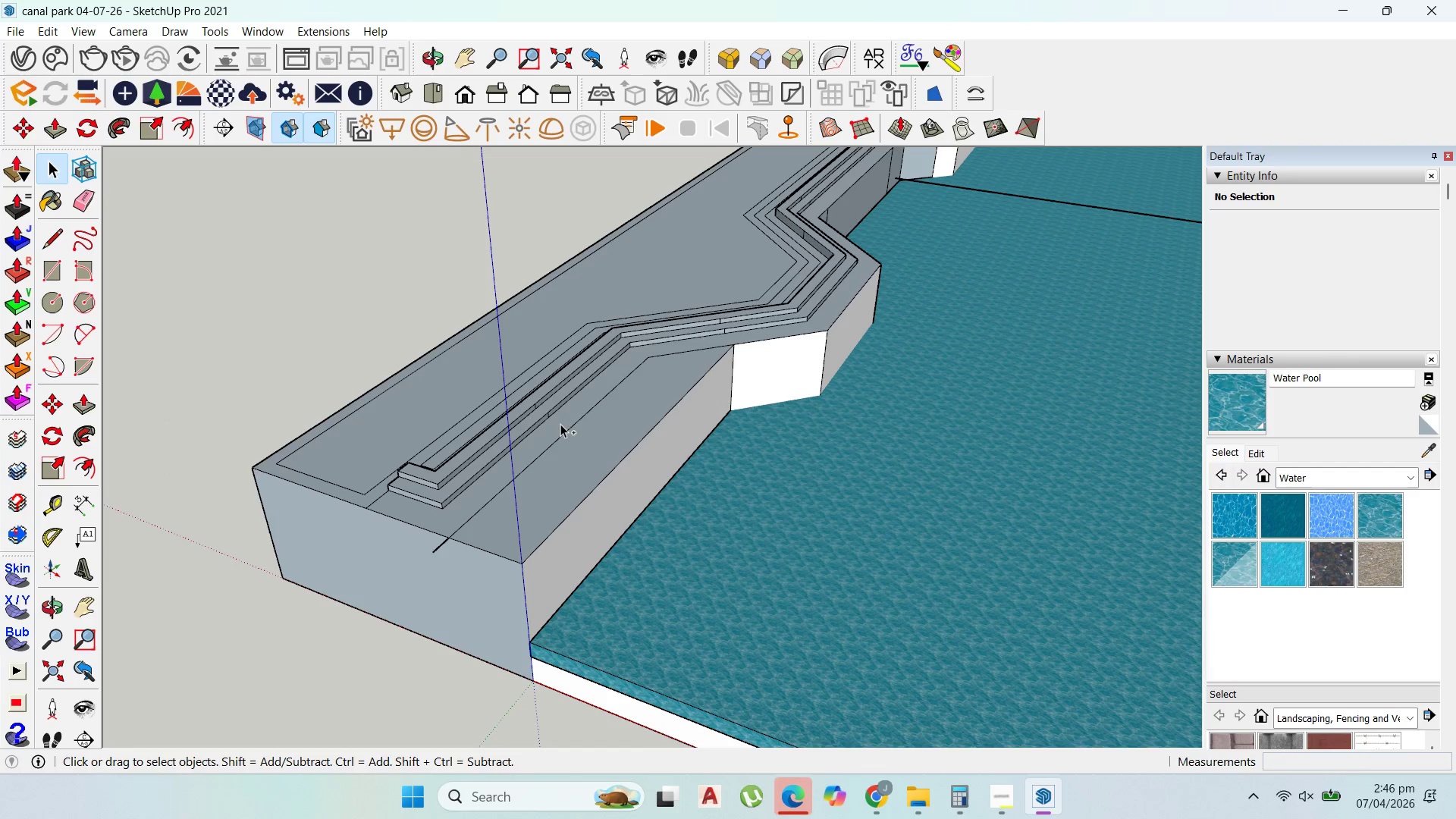 
key(Control+Z)
 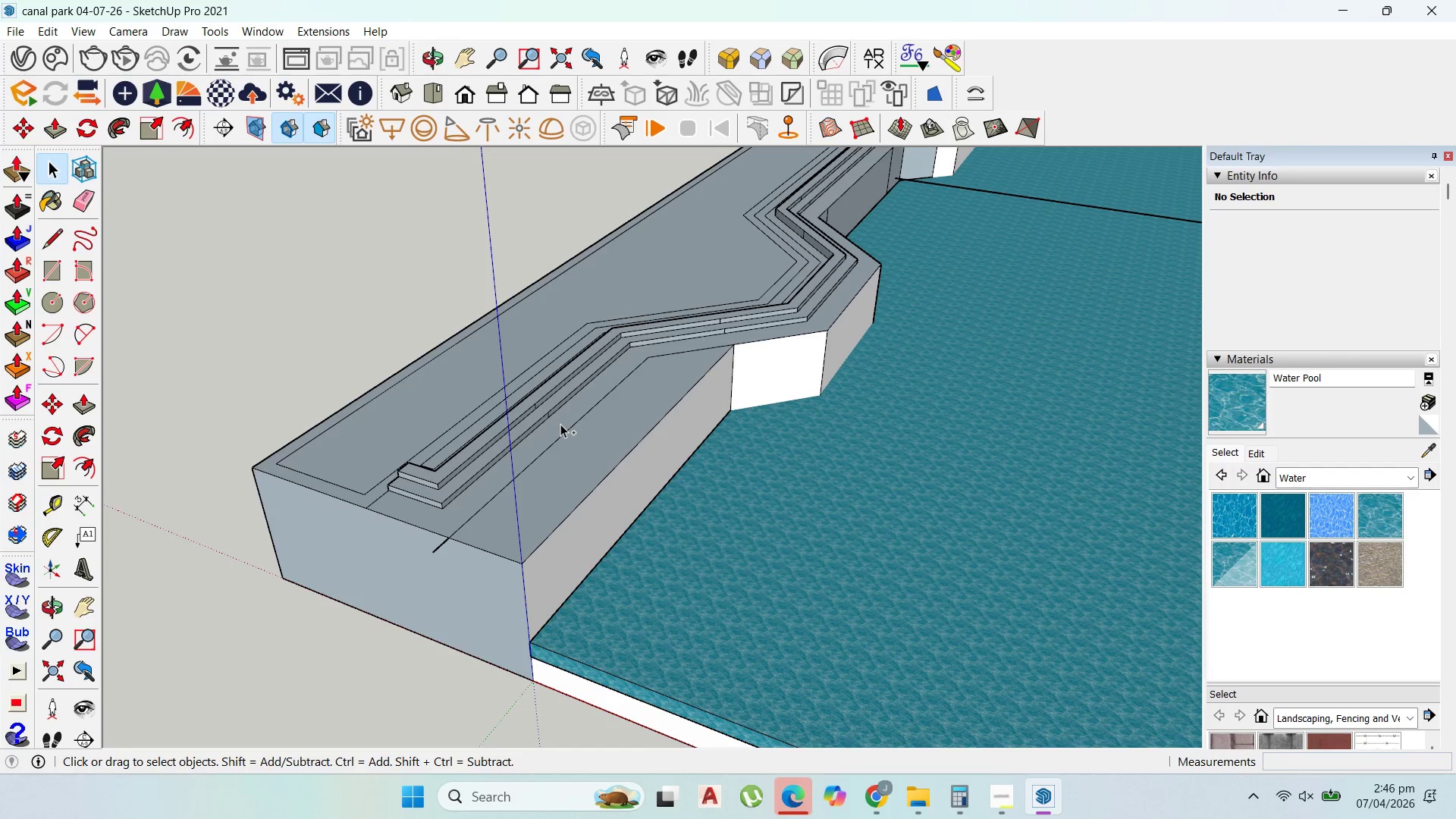 
key(Control+Z)
 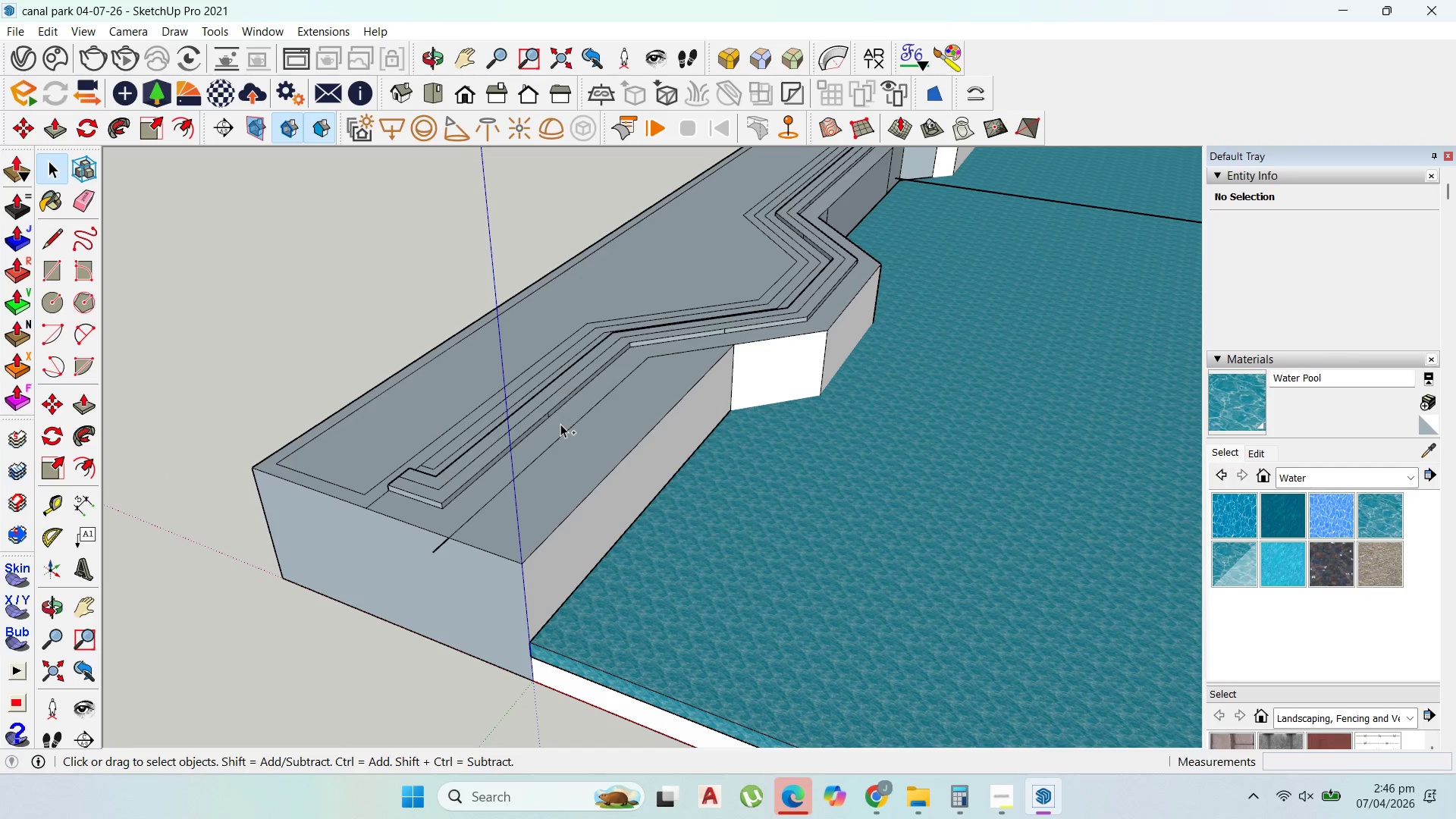 
key(Control+Z)
 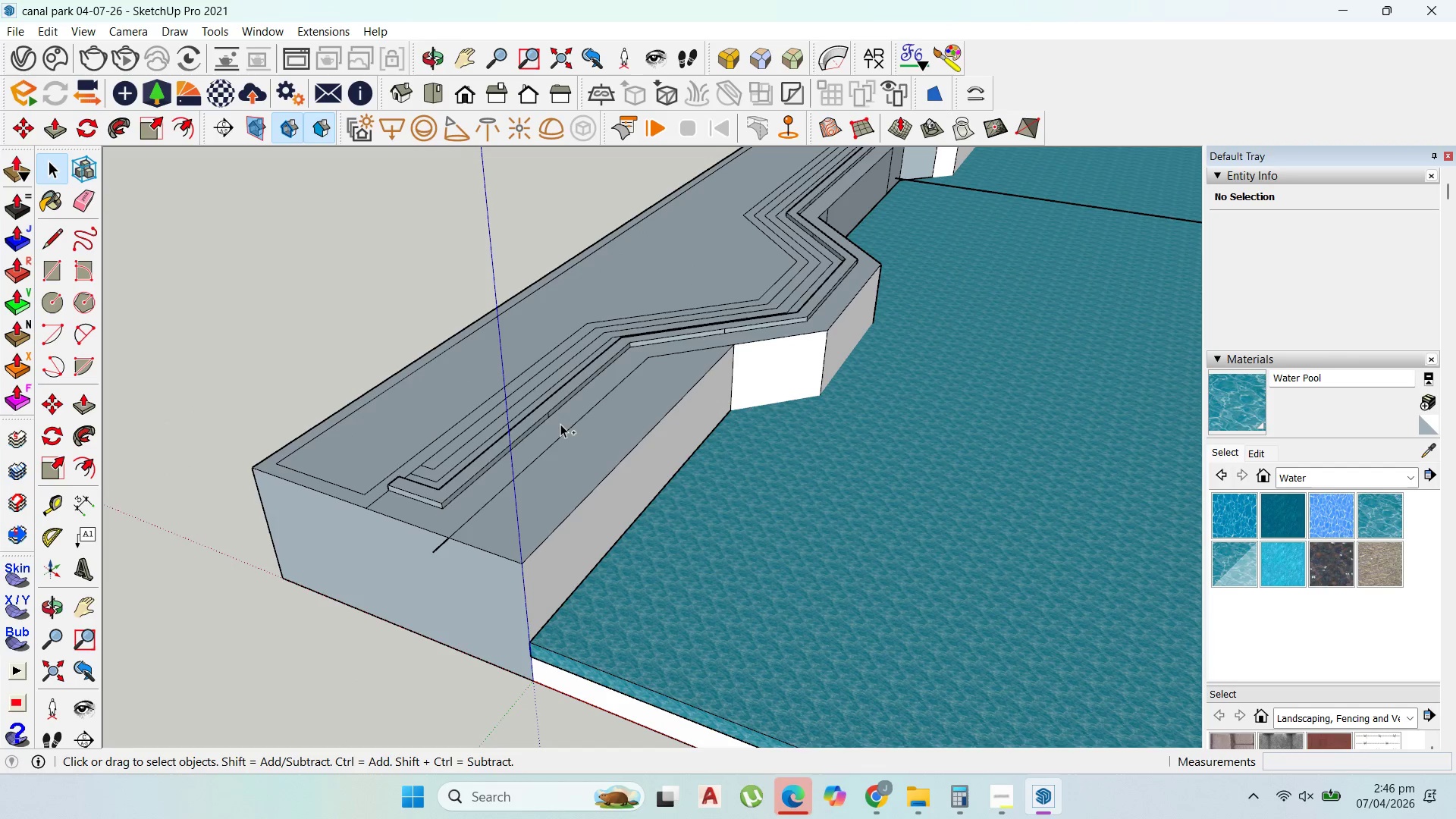 
key(Control+Z)
 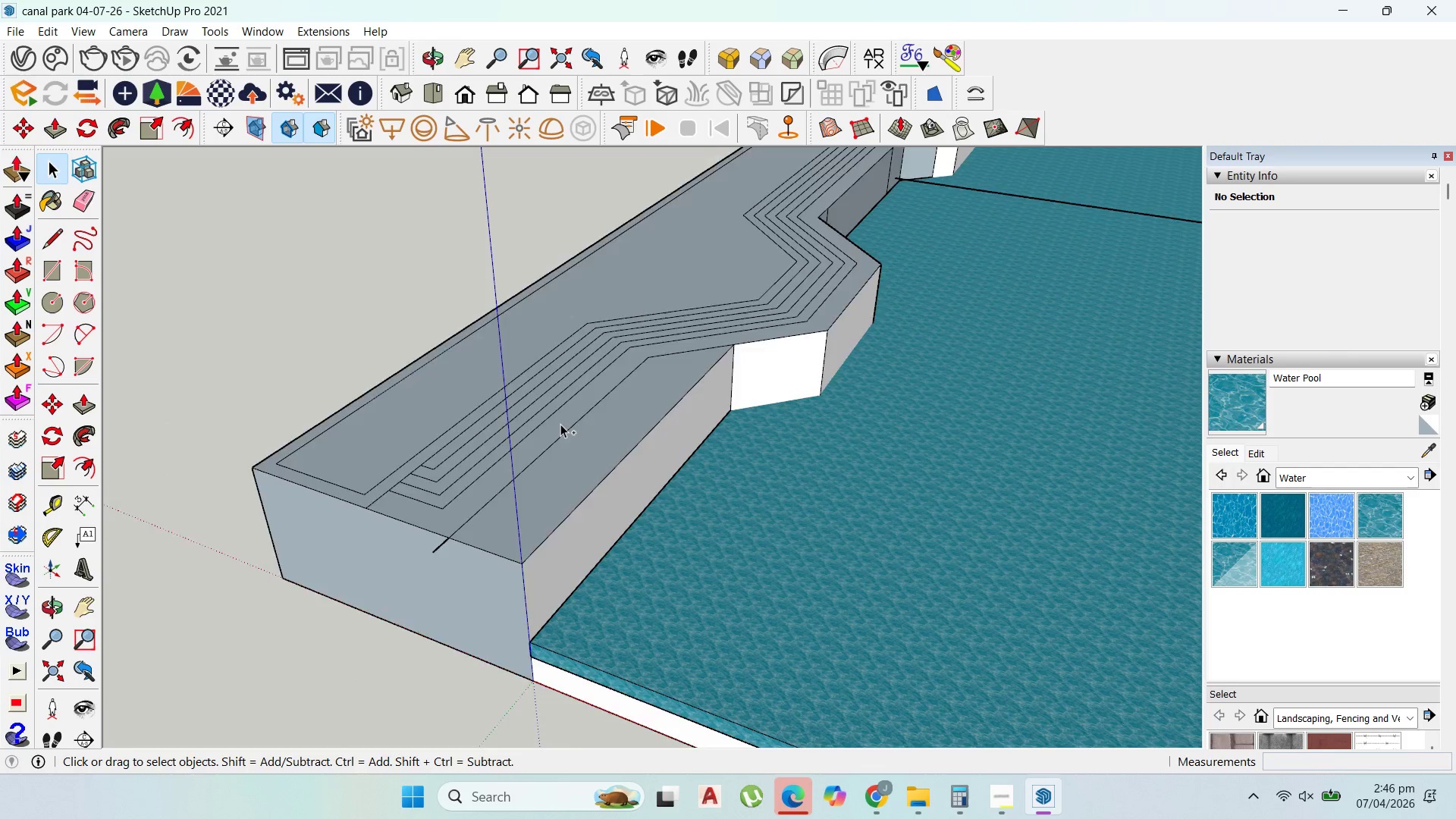 
key(Control+Z)
 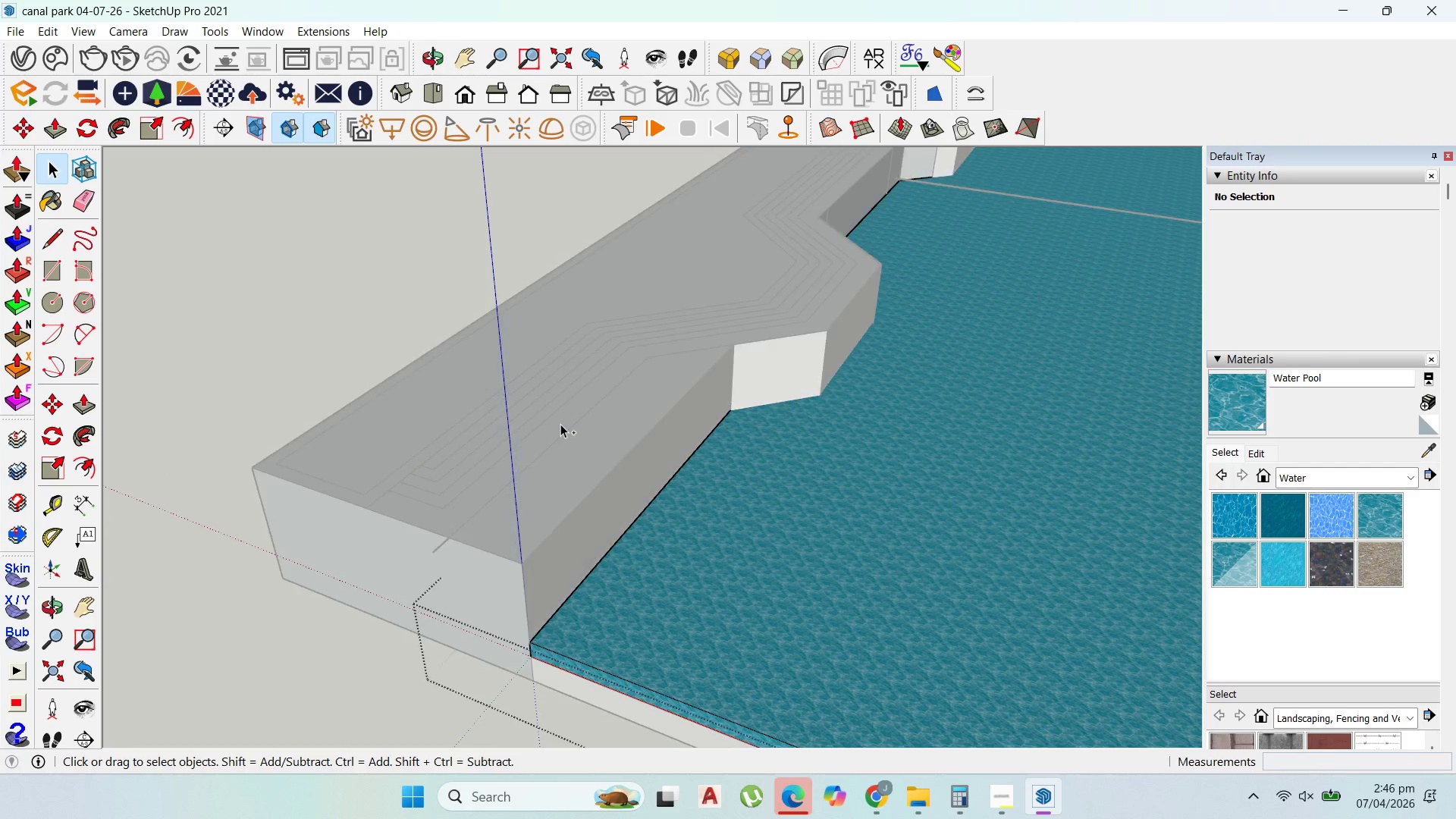 
key(Control+Z)
 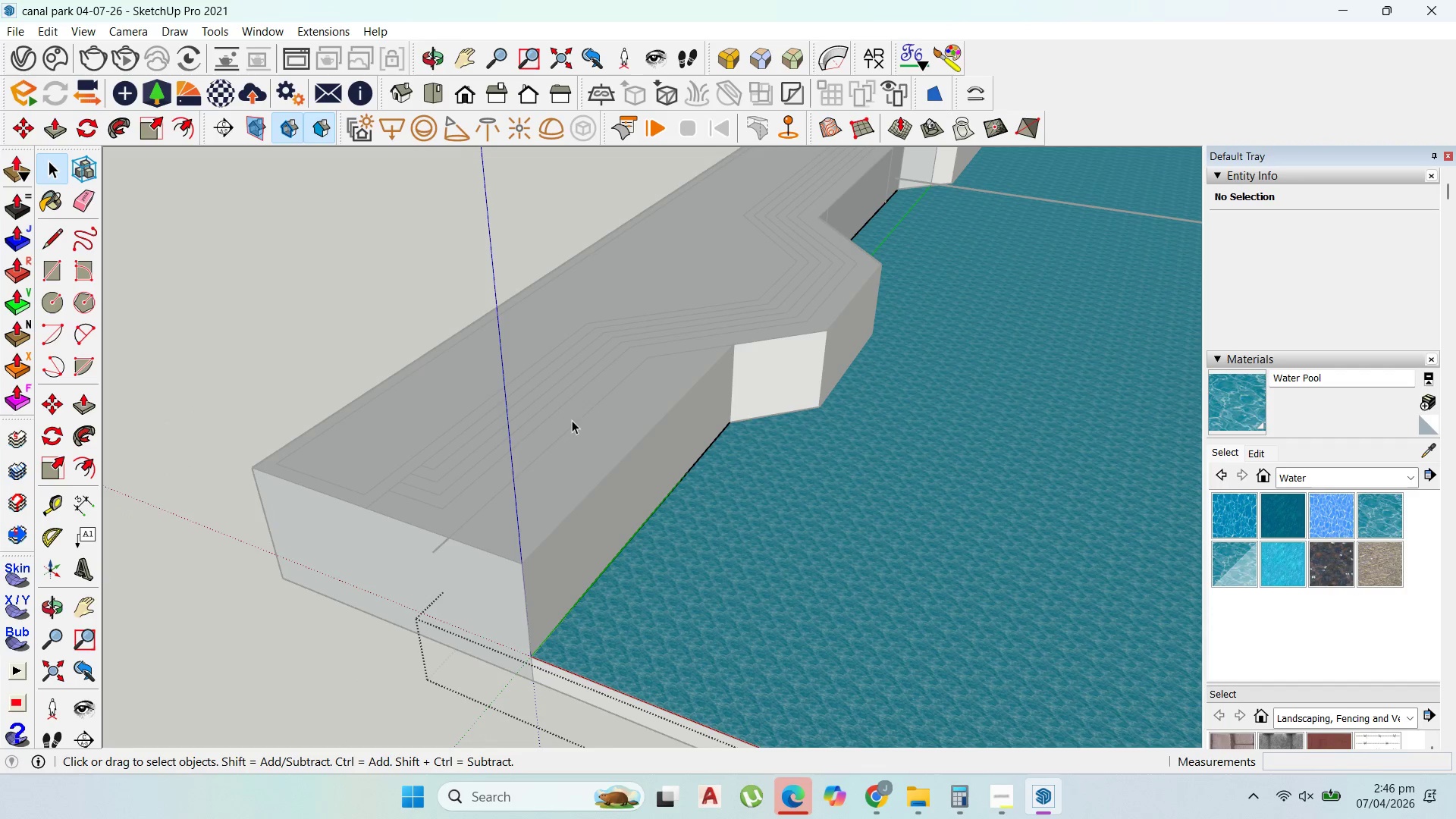 
key(Escape)
 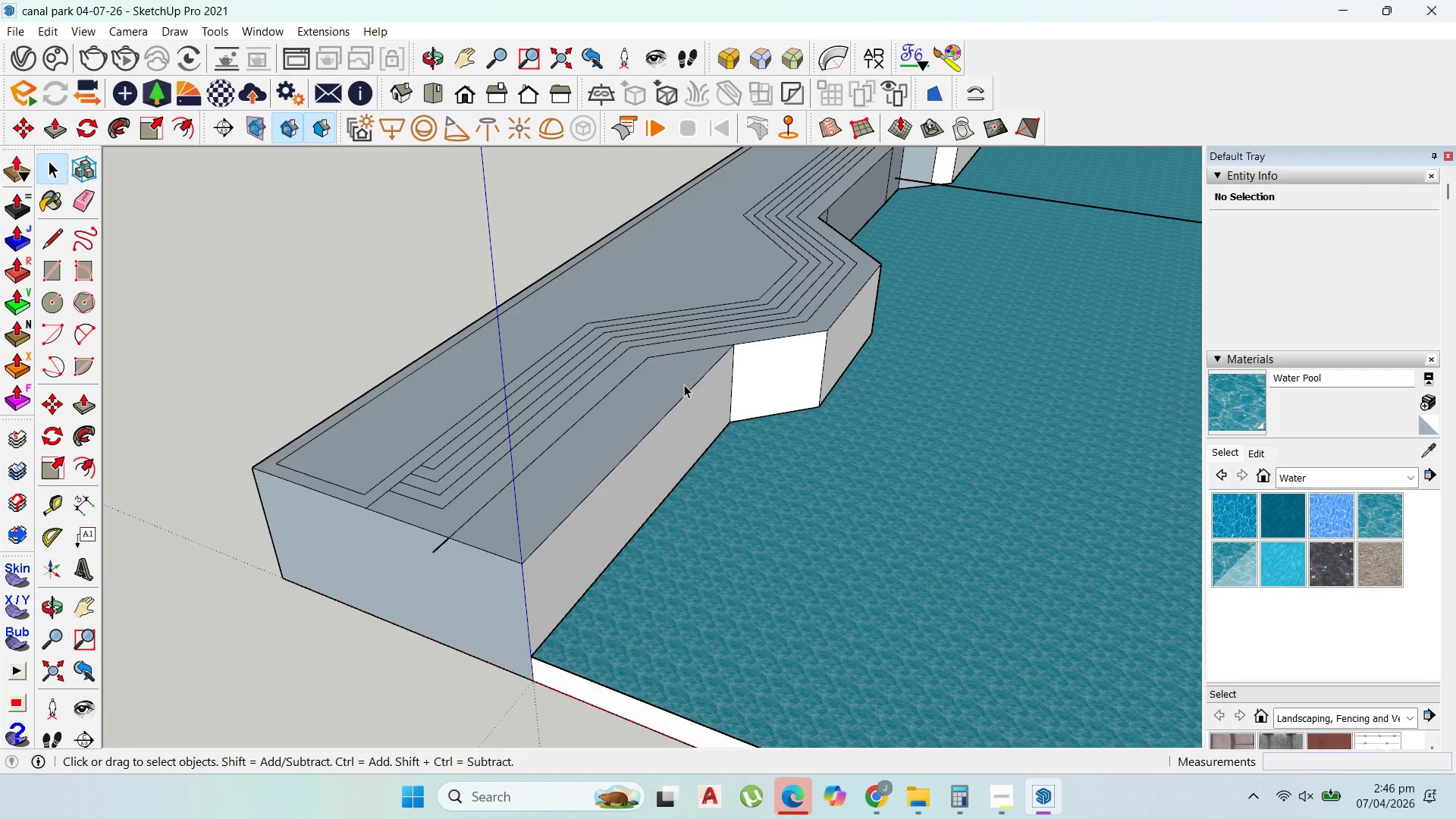 
key(Backquote)
 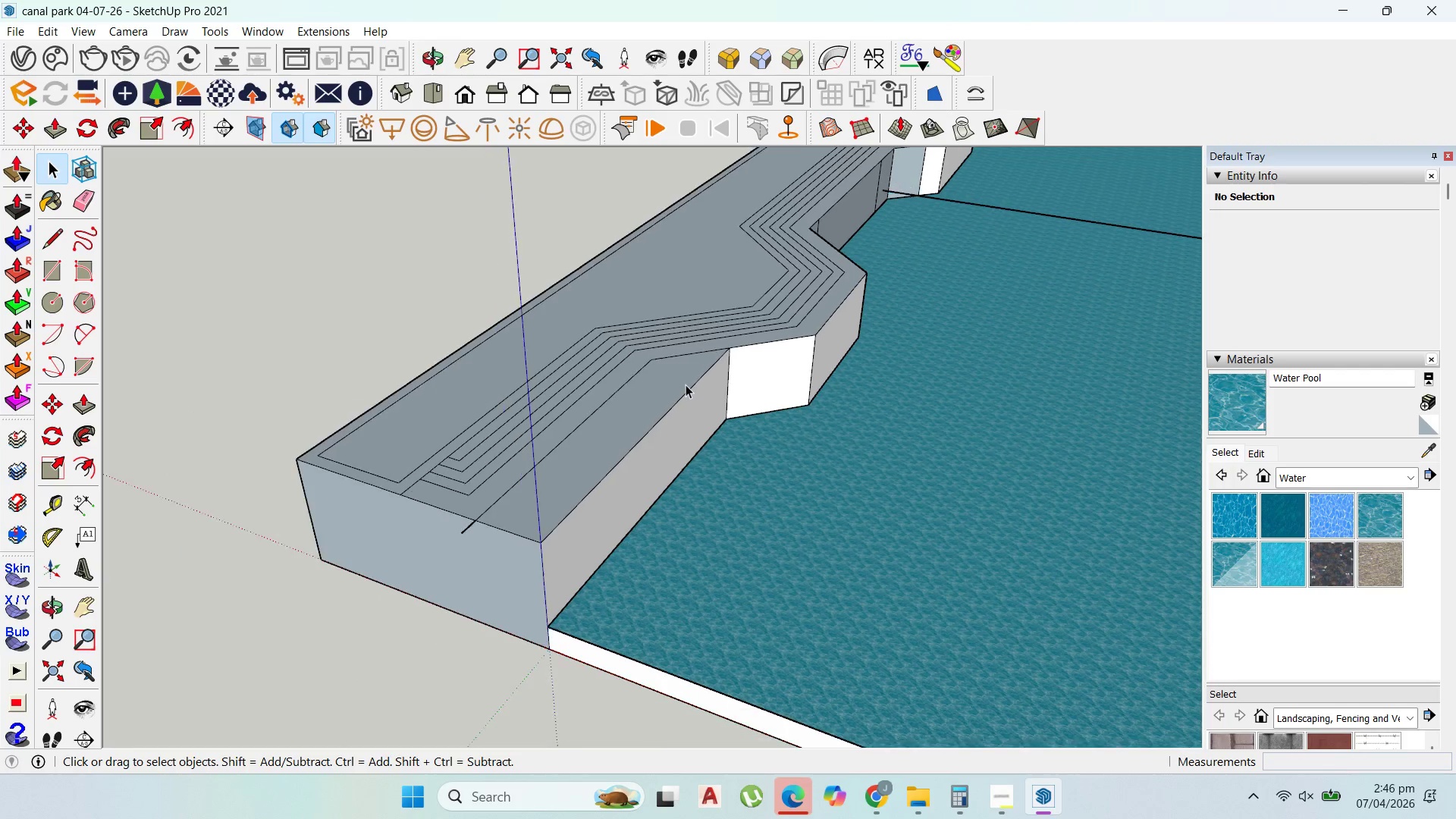 
key(Escape)
 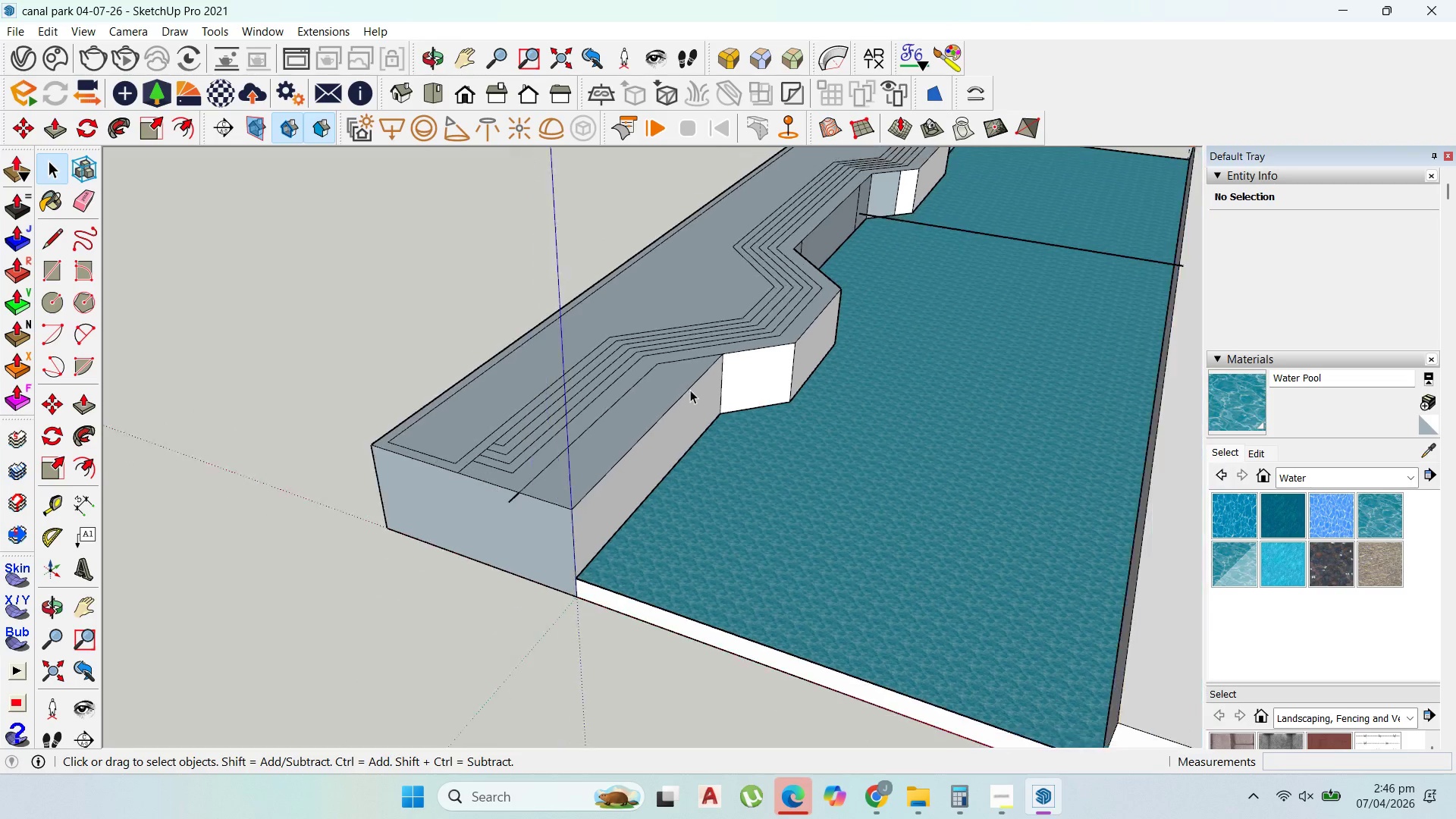 
key(Escape)
 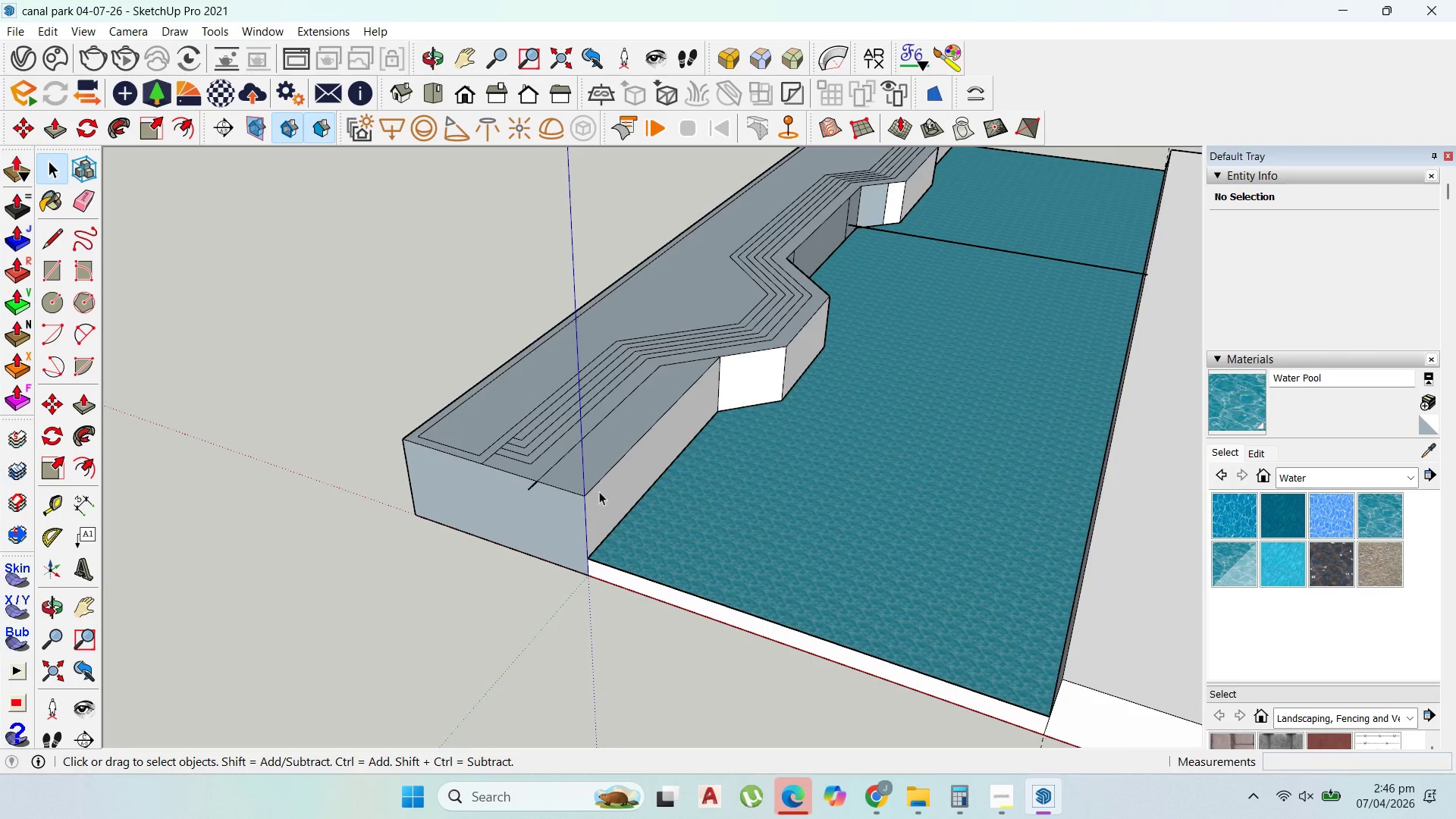 
key(Escape)
 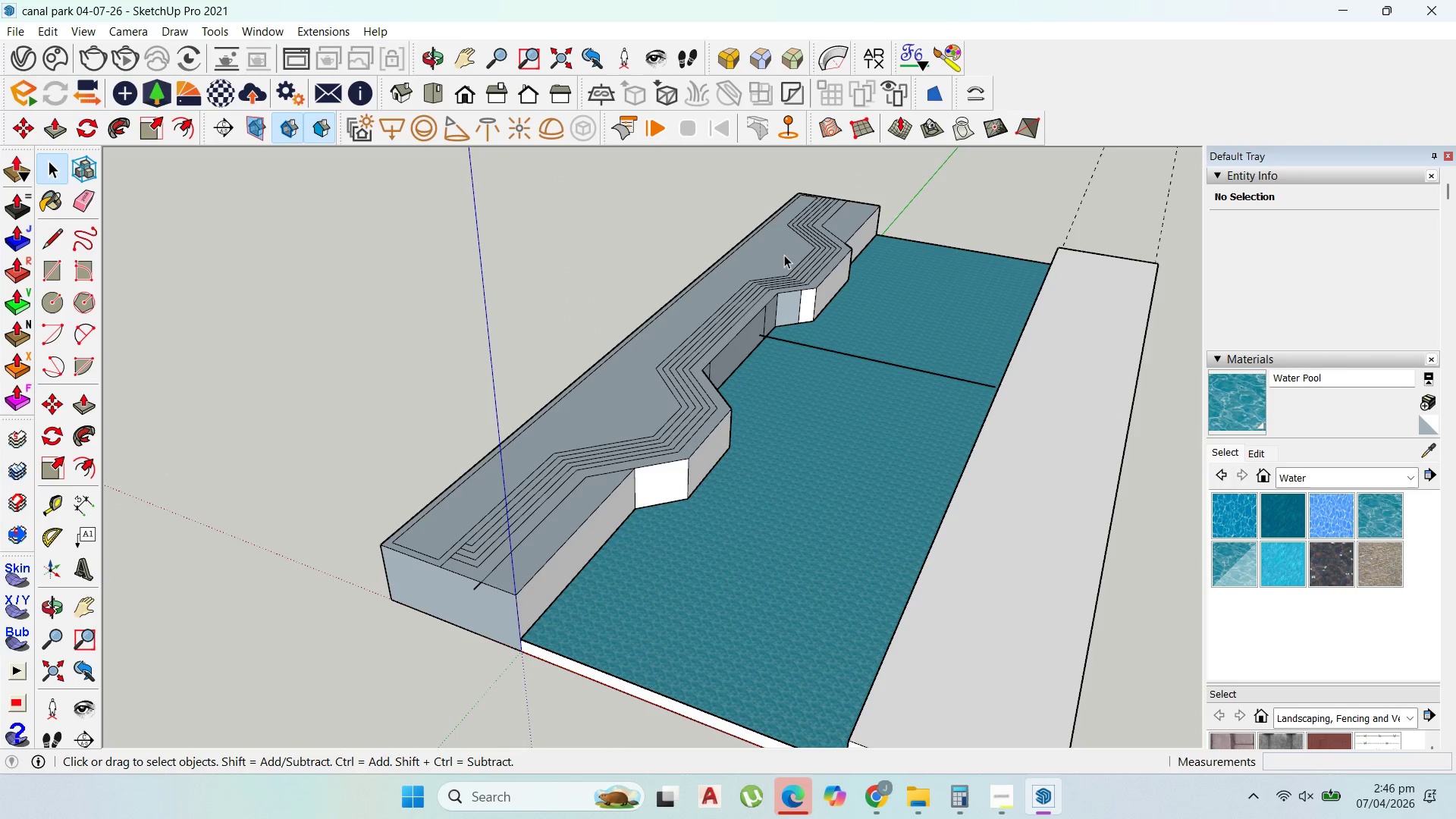 
scroll: coordinate [735, 298], scroll_direction: down, amount: 8.0
 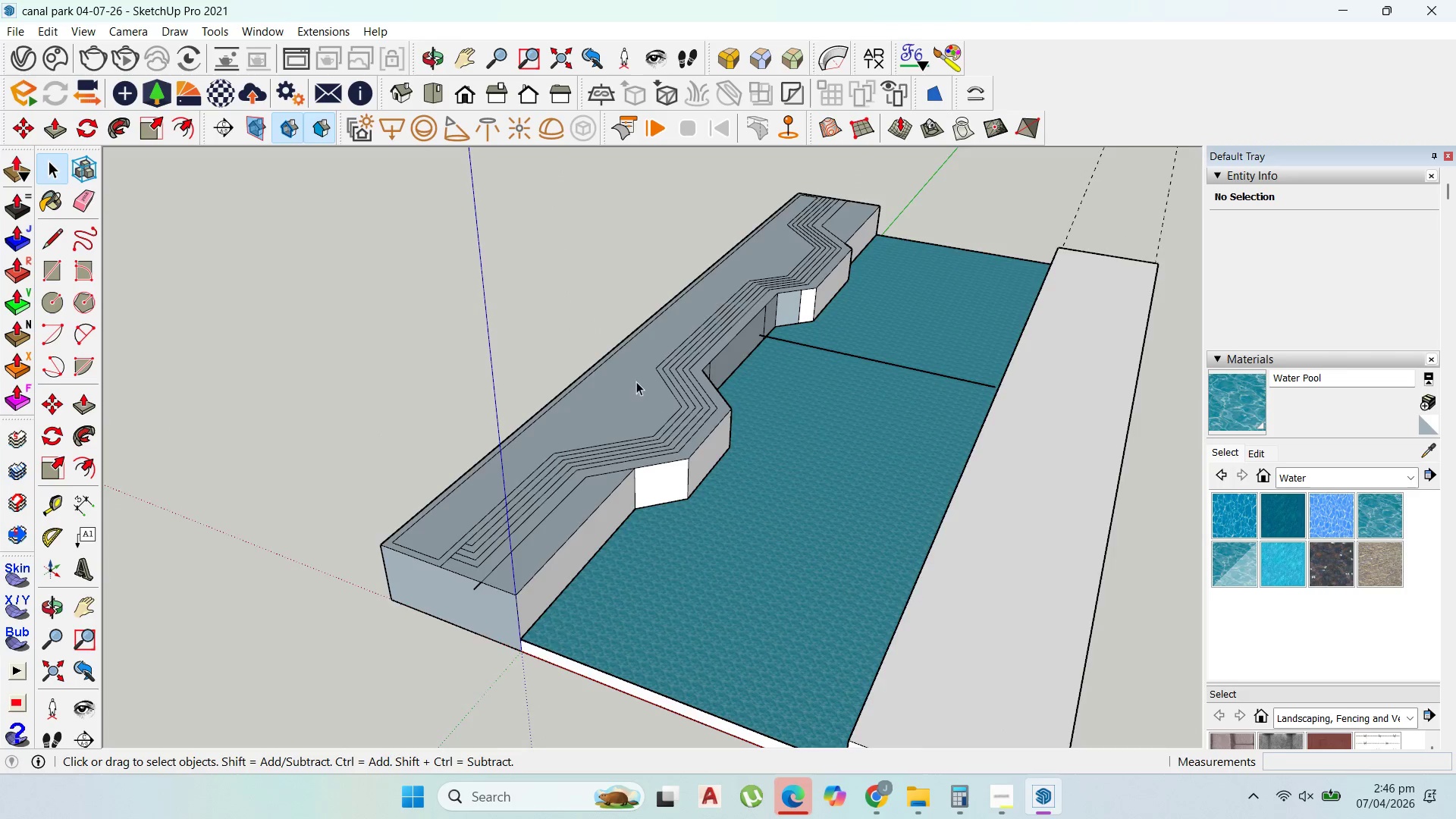 
scroll: coordinate [568, 542], scroll_direction: up, amount: 6.0
 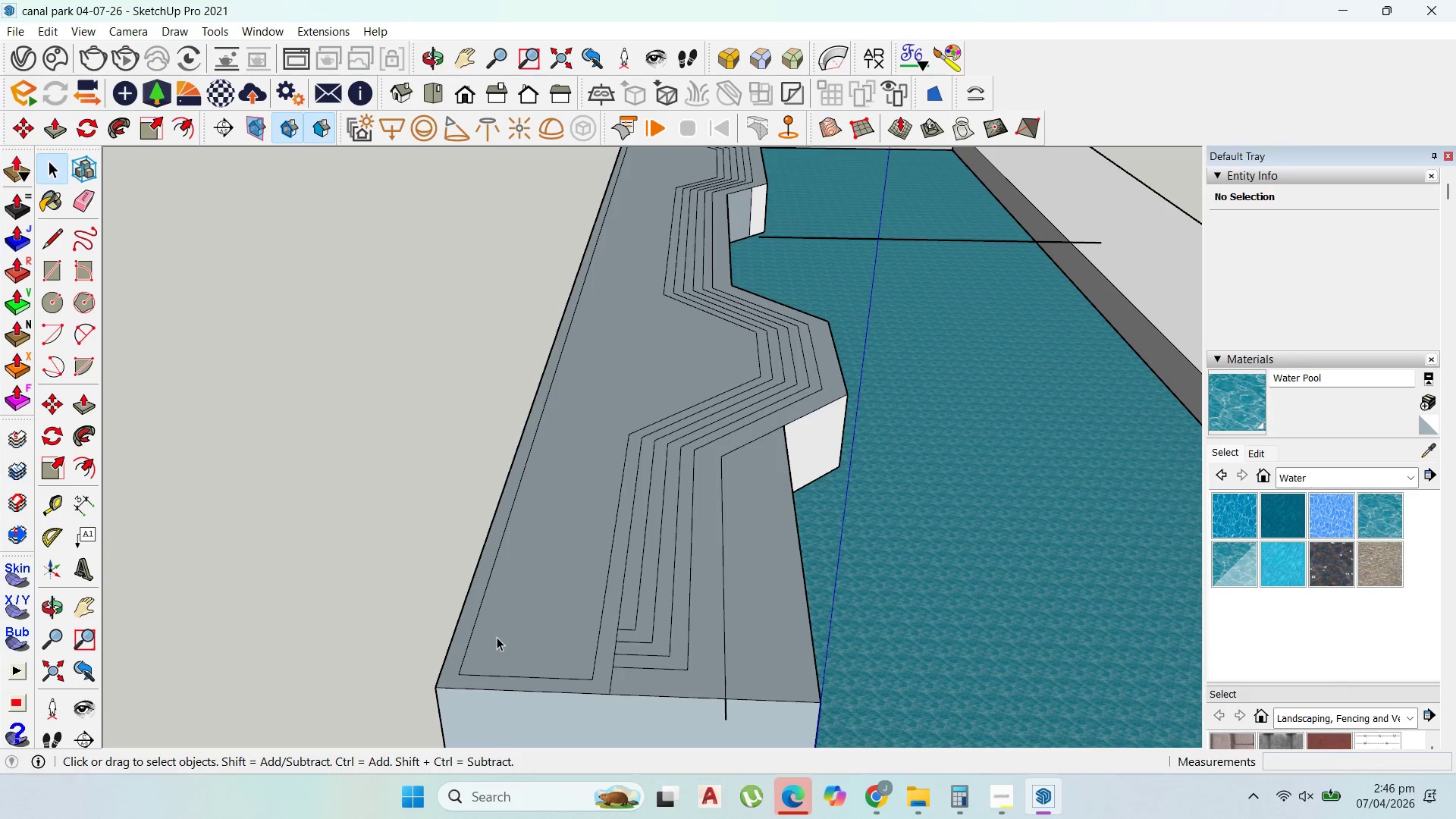 
wait(10.91)
 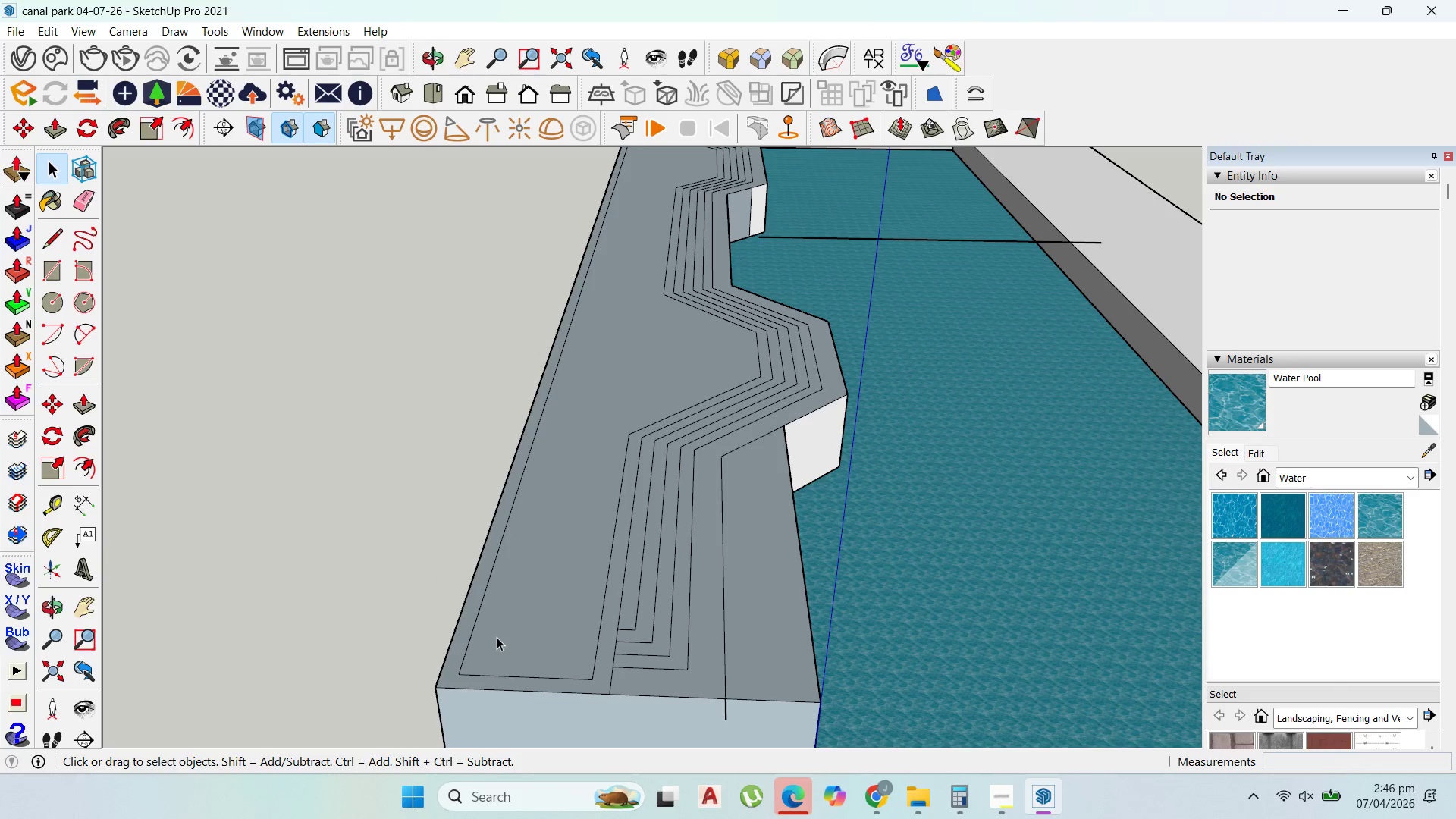 
scroll: coordinate [702, 527], scroll_direction: down, amount: 4.0
 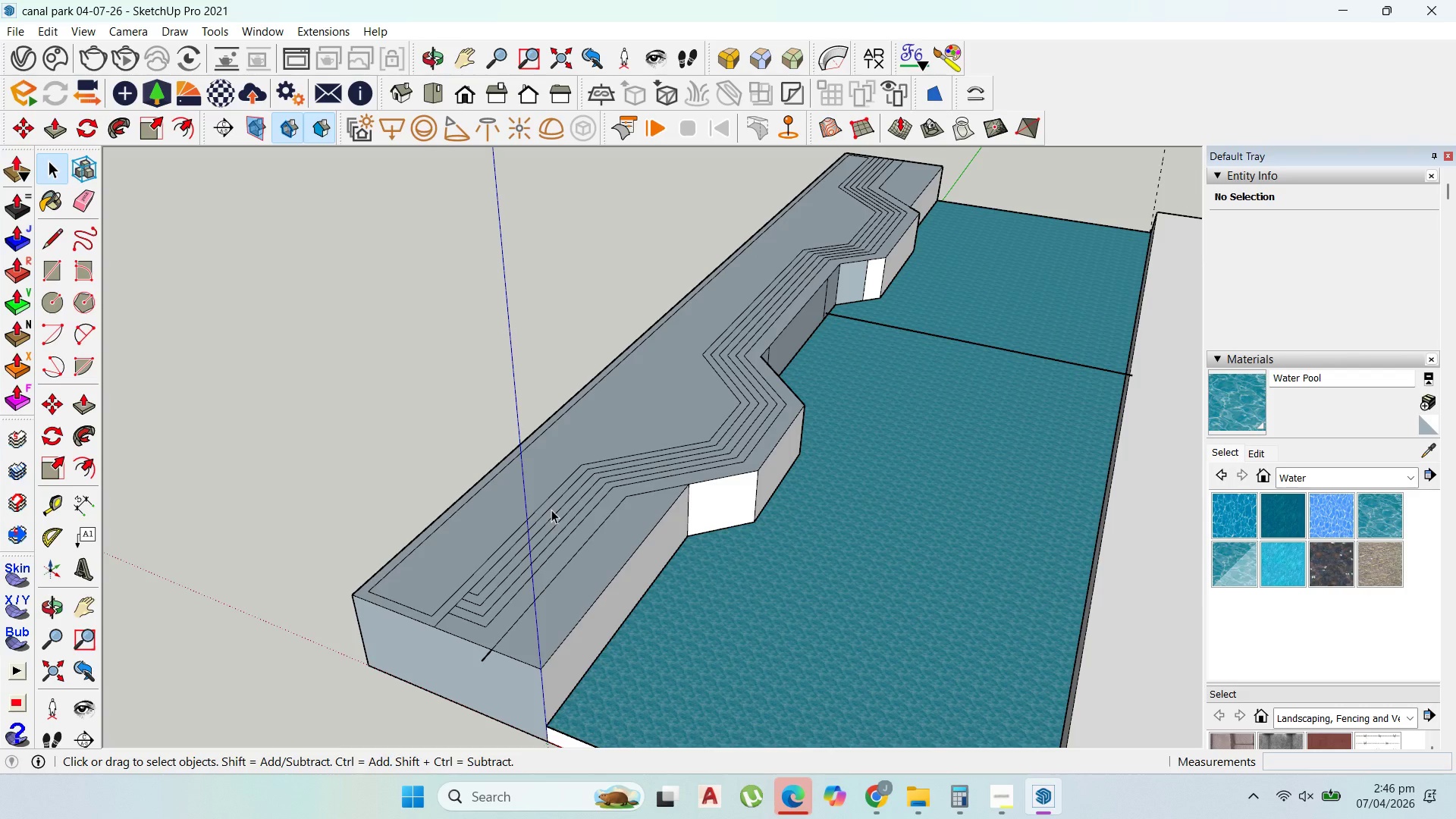 
wait(5.52)
 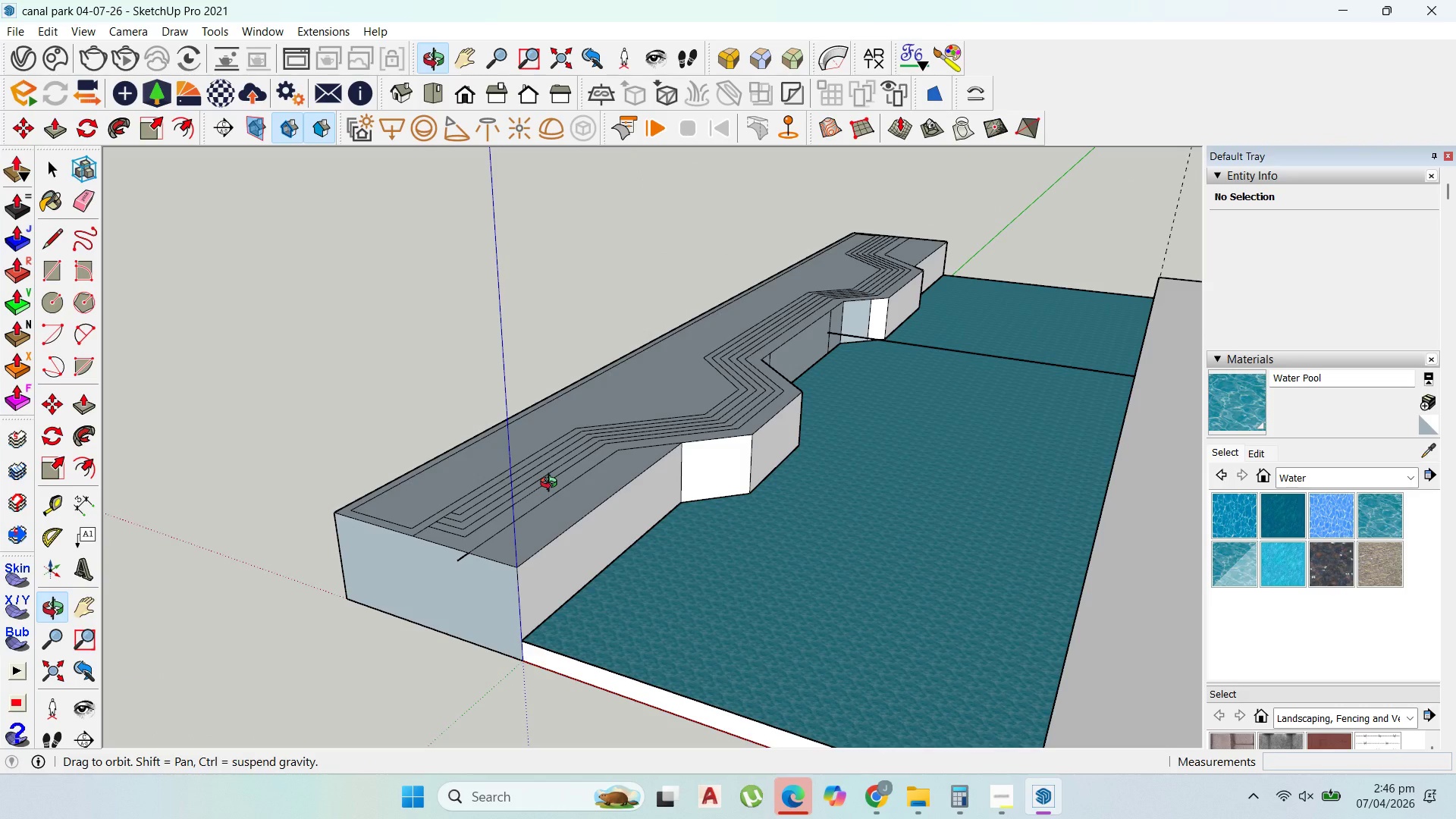 
scroll: coordinate [534, 526], scroll_direction: up, amount: 1.0
 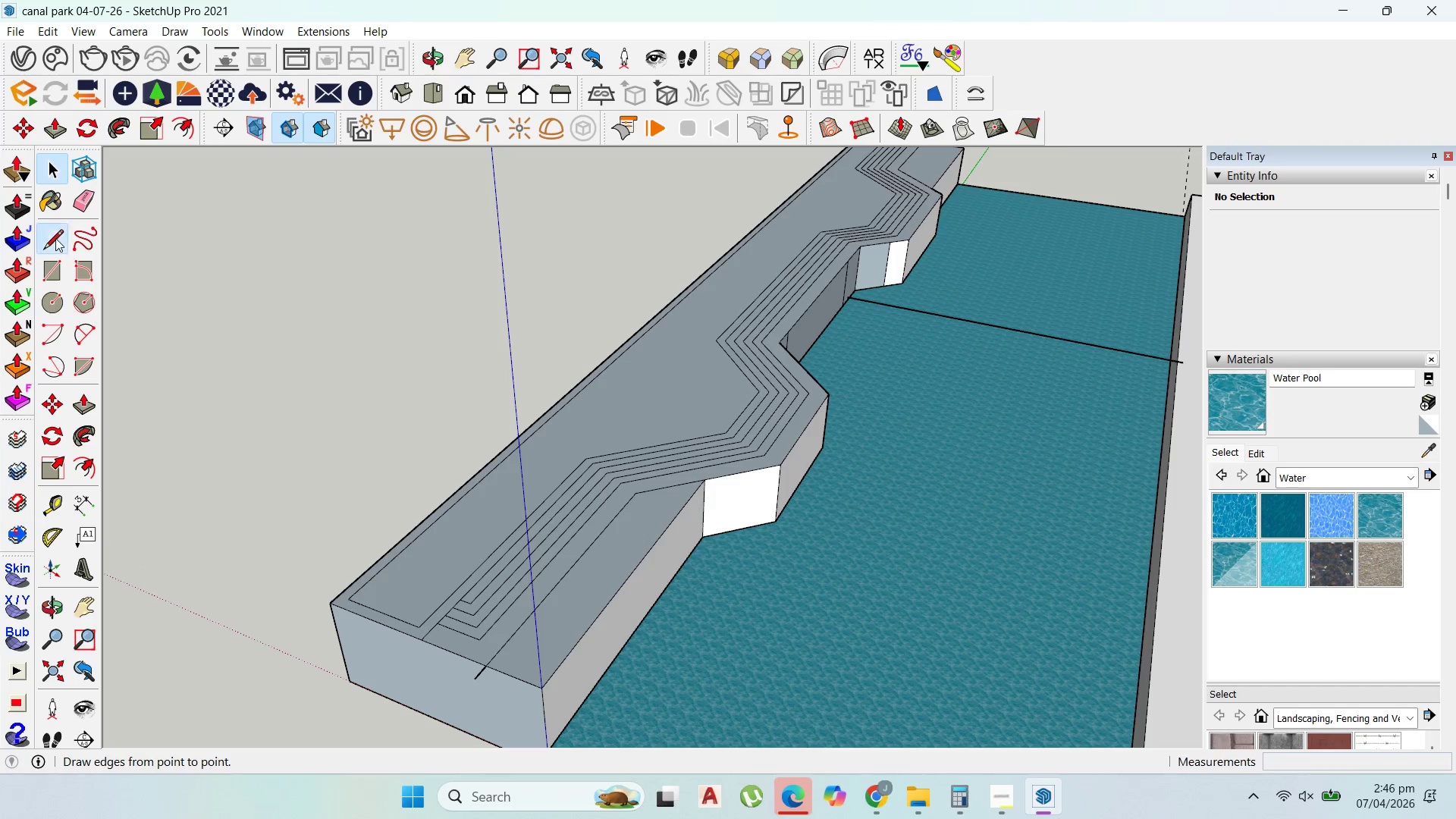 
scroll: coordinate [484, 348], scroll_direction: down, amount: 3.0
 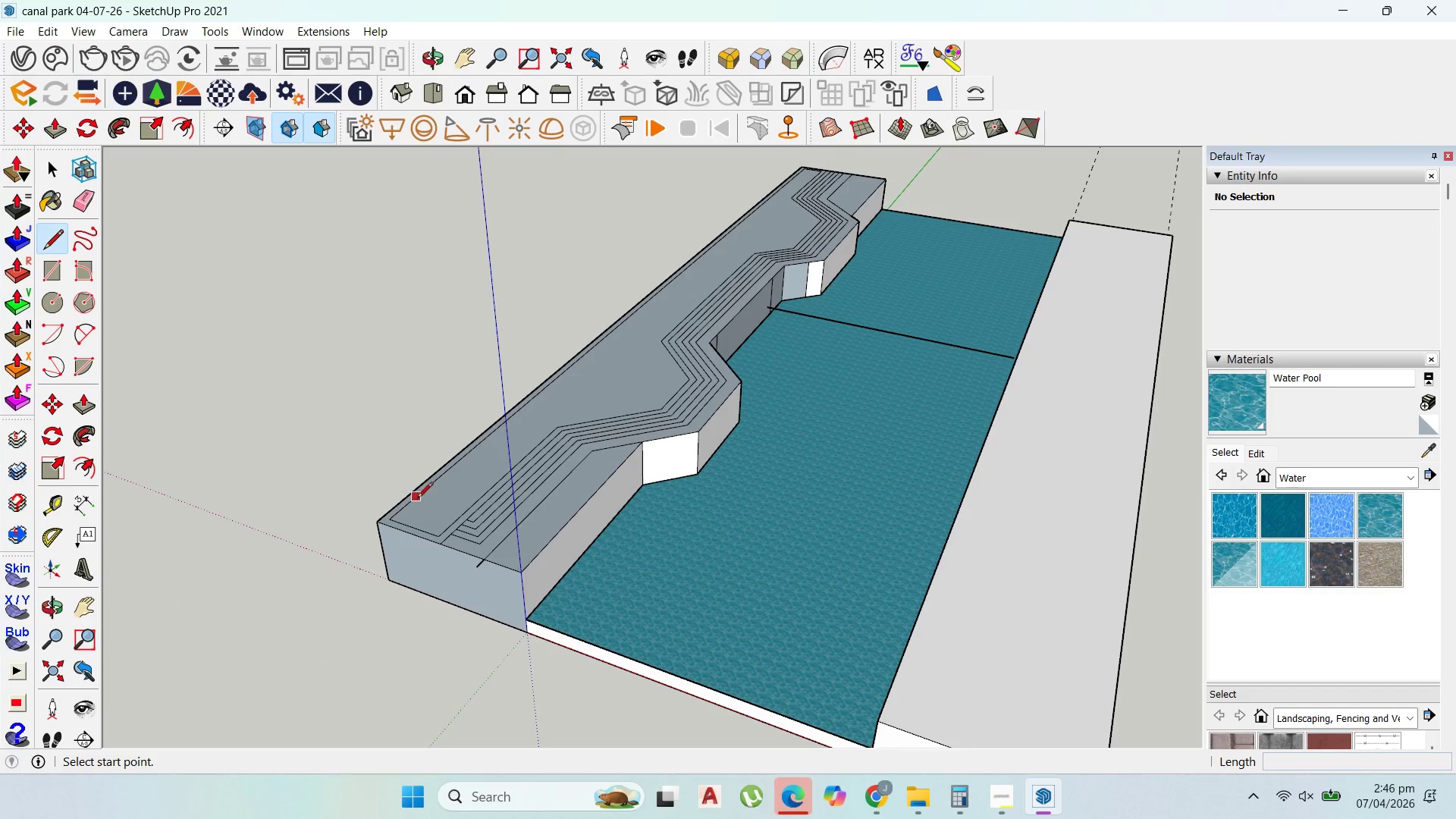 
scroll: coordinate [597, 497], scroll_direction: up, amount: 7.0
 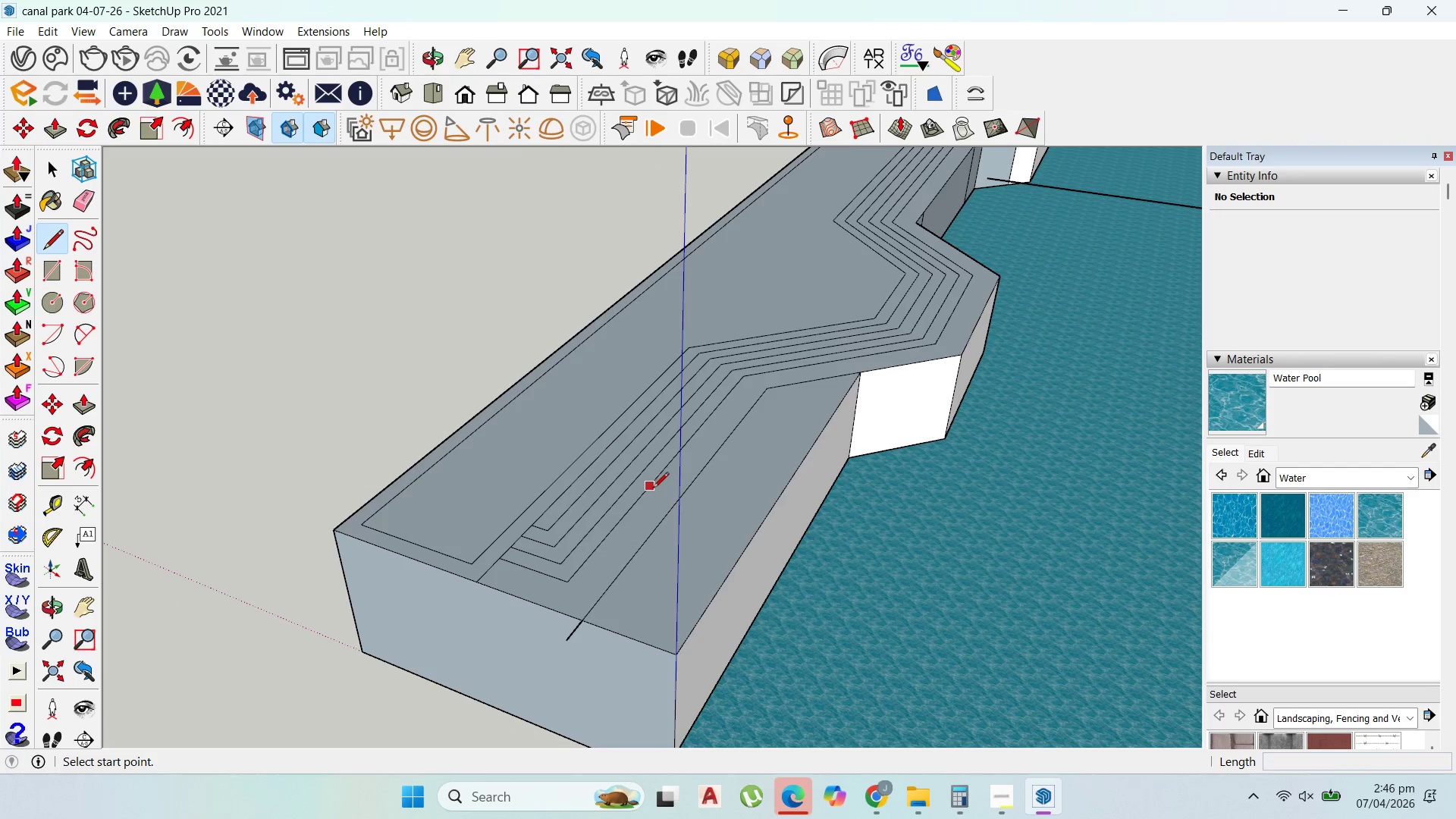 
left_click([654, 488])
 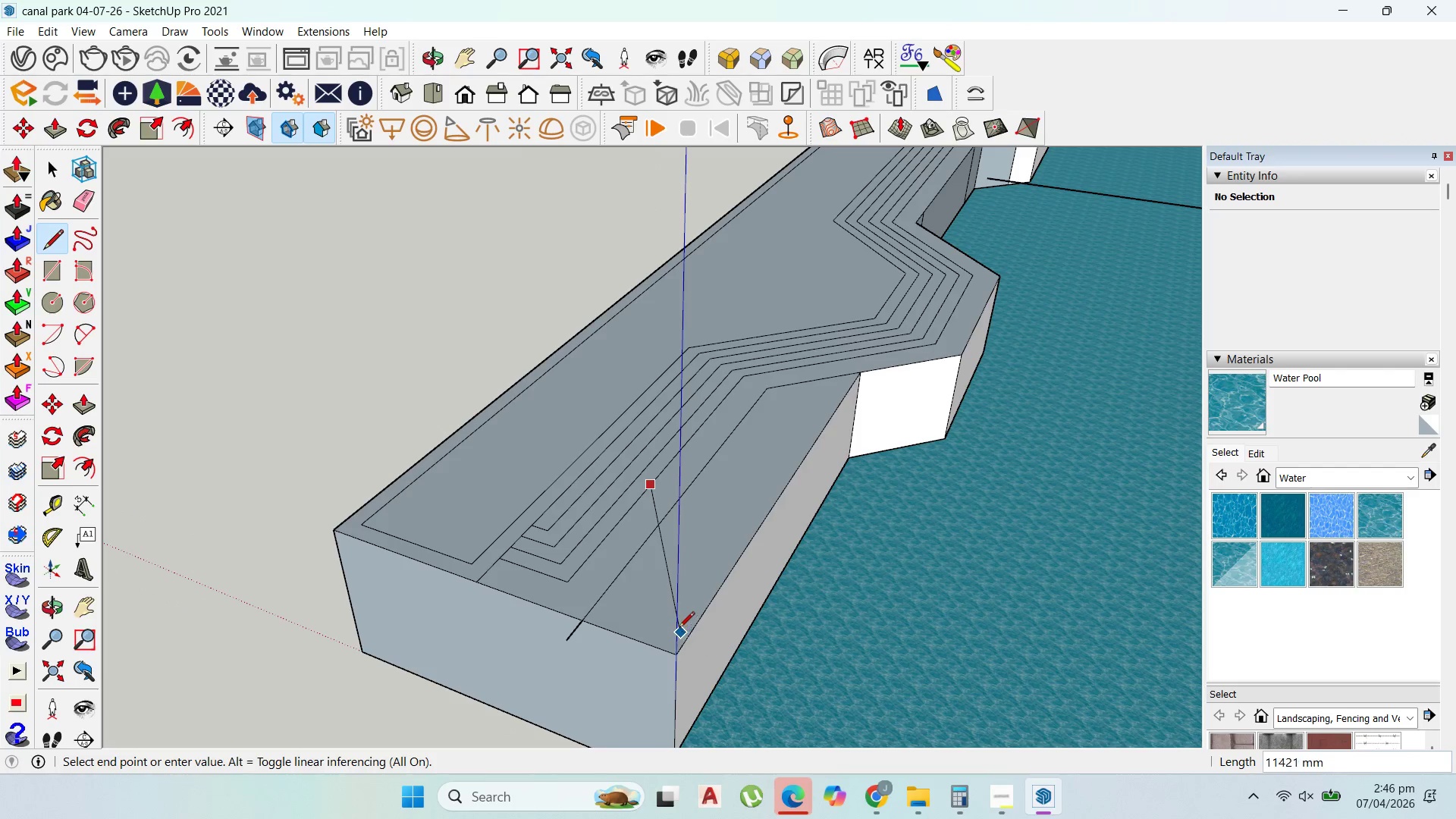 
key(Escape)
 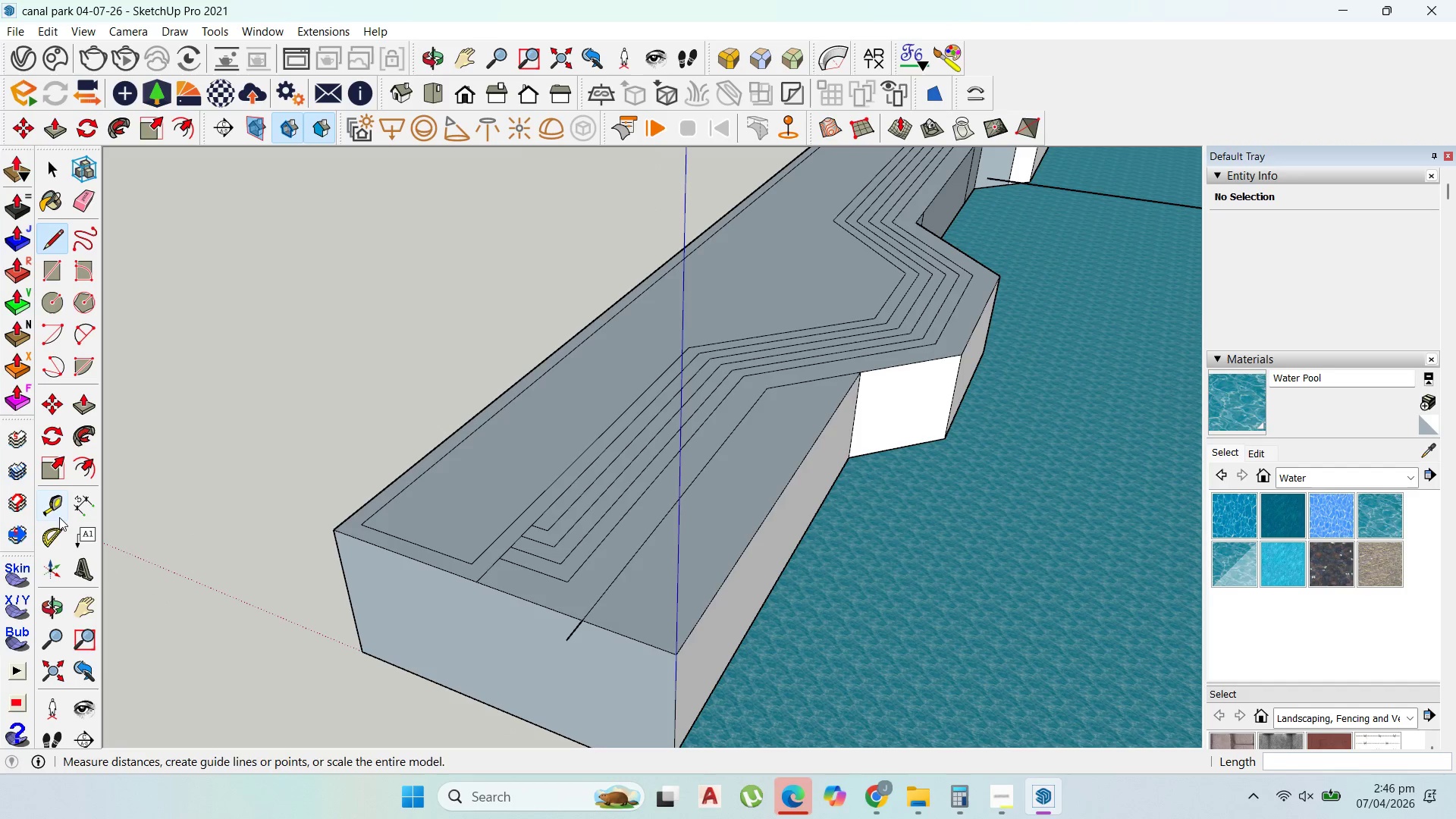 
left_click([56, 525])
 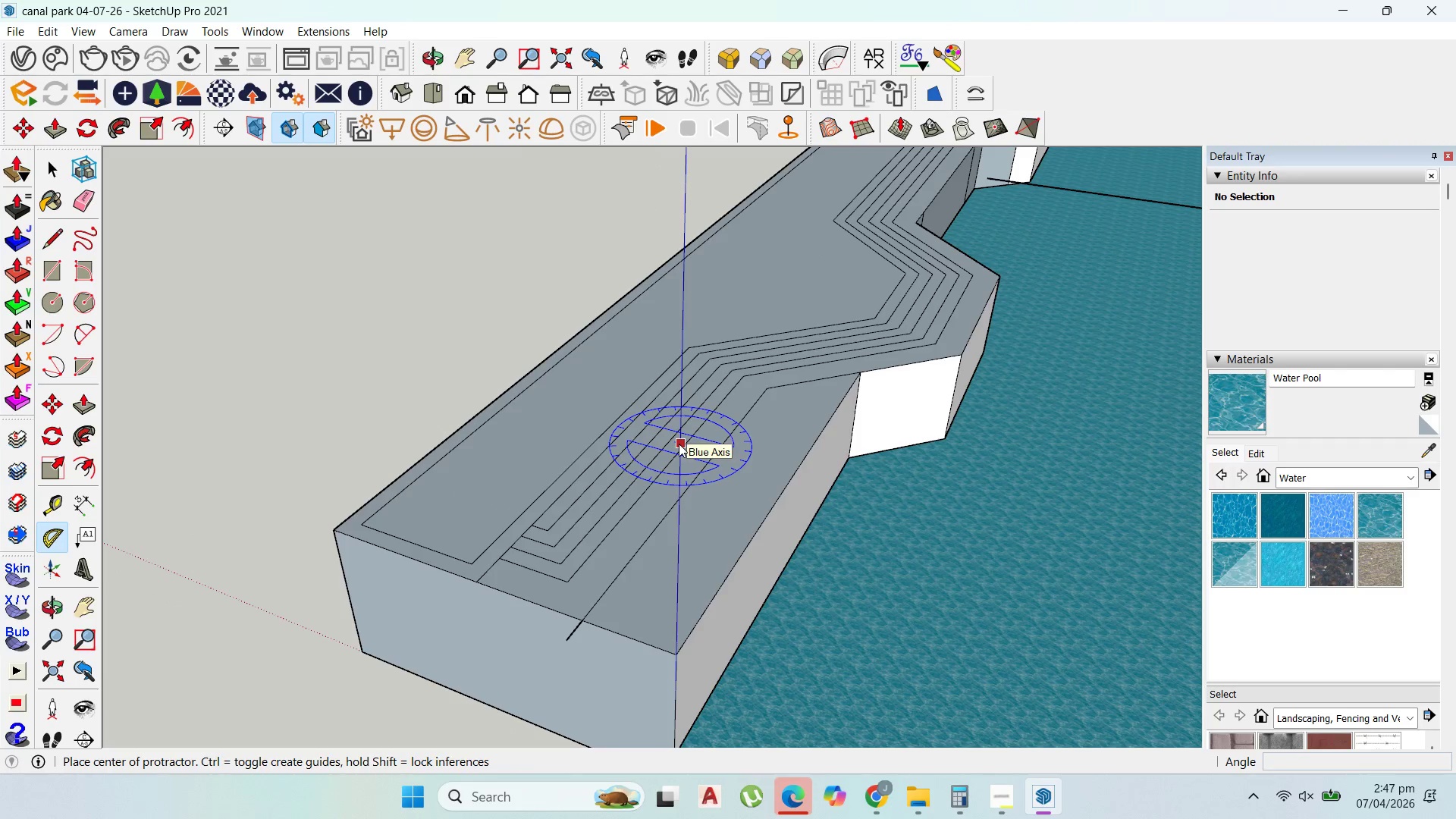 
scroll: coordinate [686, 440], scroll_direction: up, amount: 4.0
 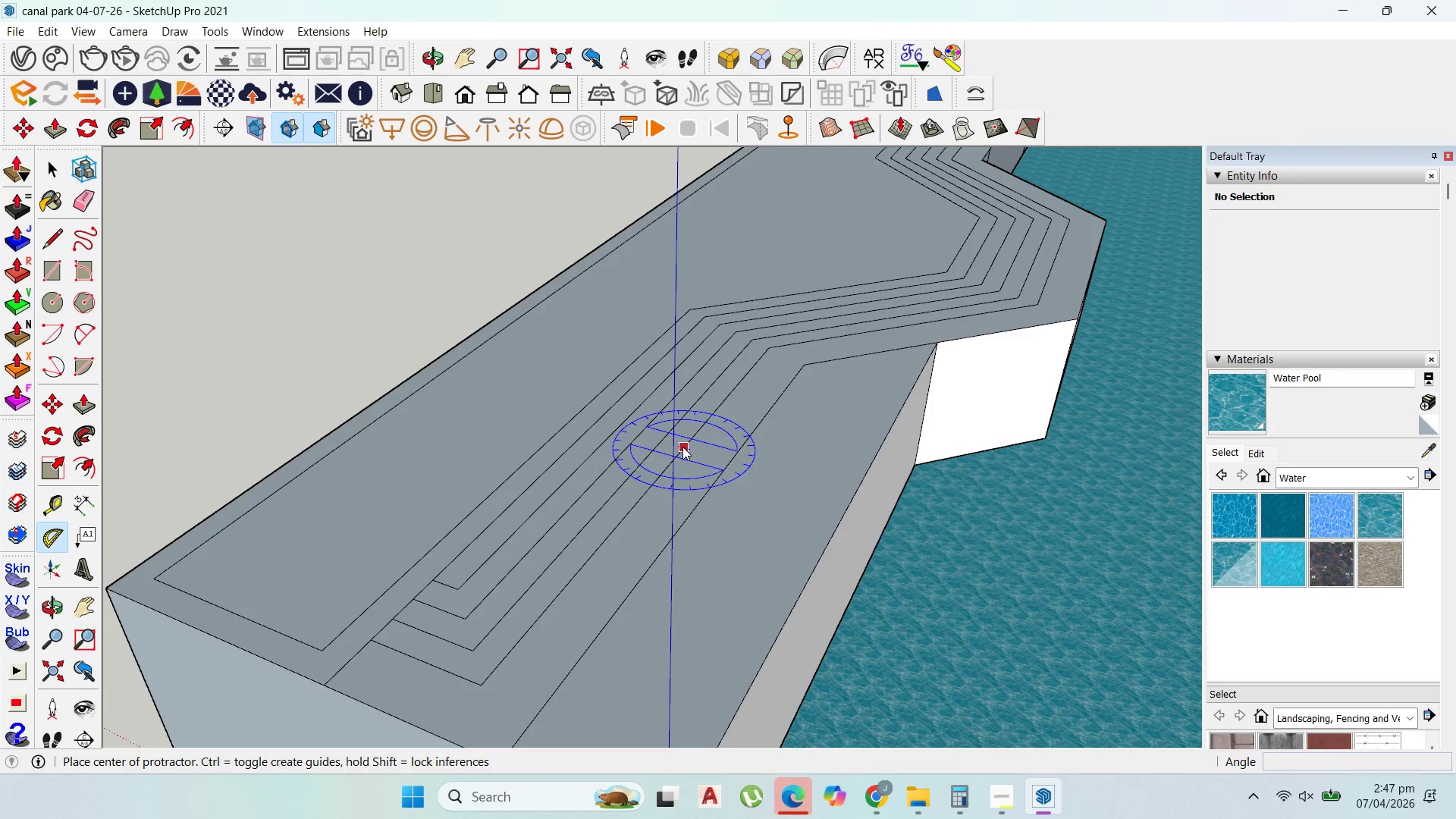 
left_click([682, 447])
 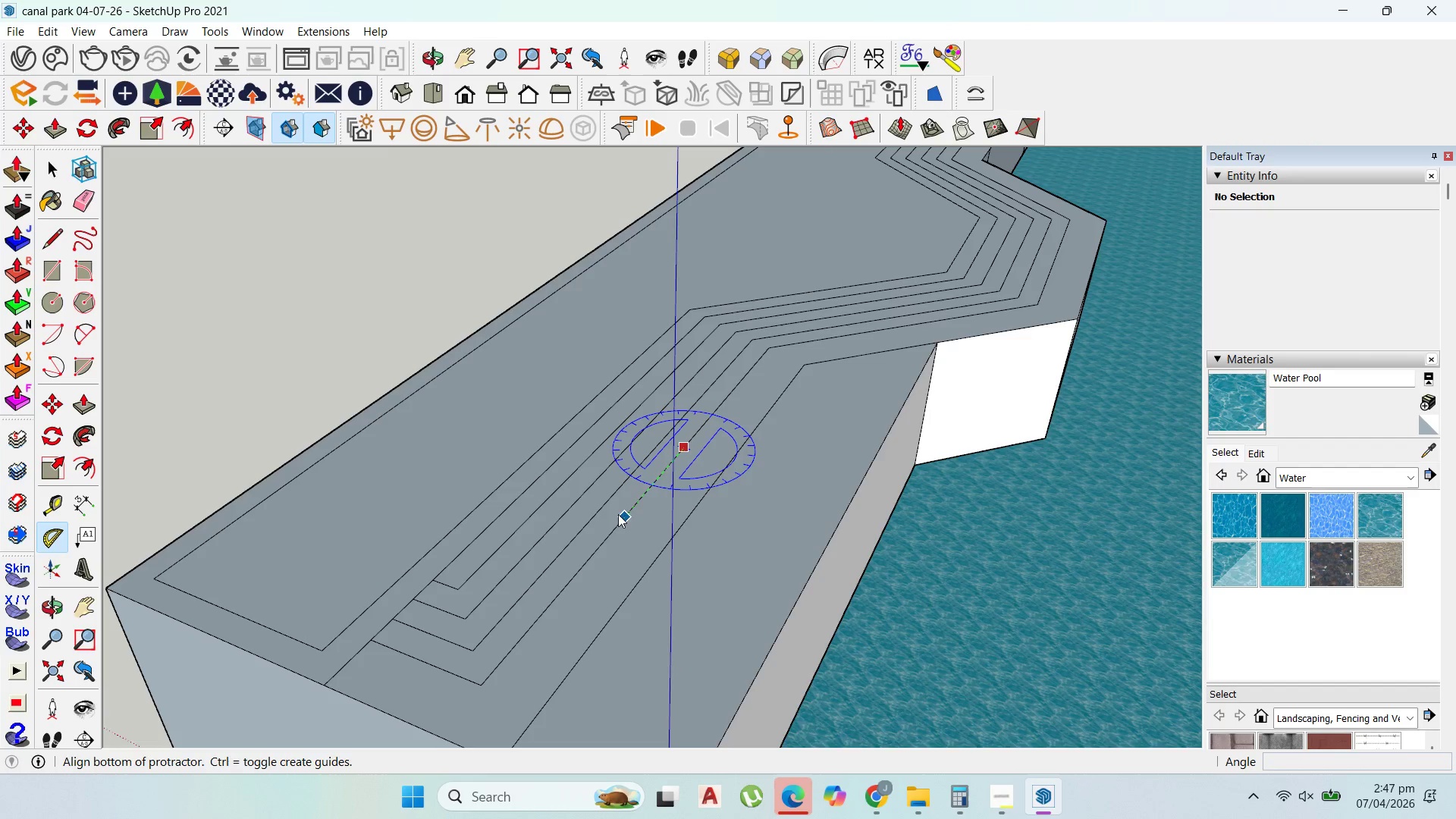 
key(Escape)
 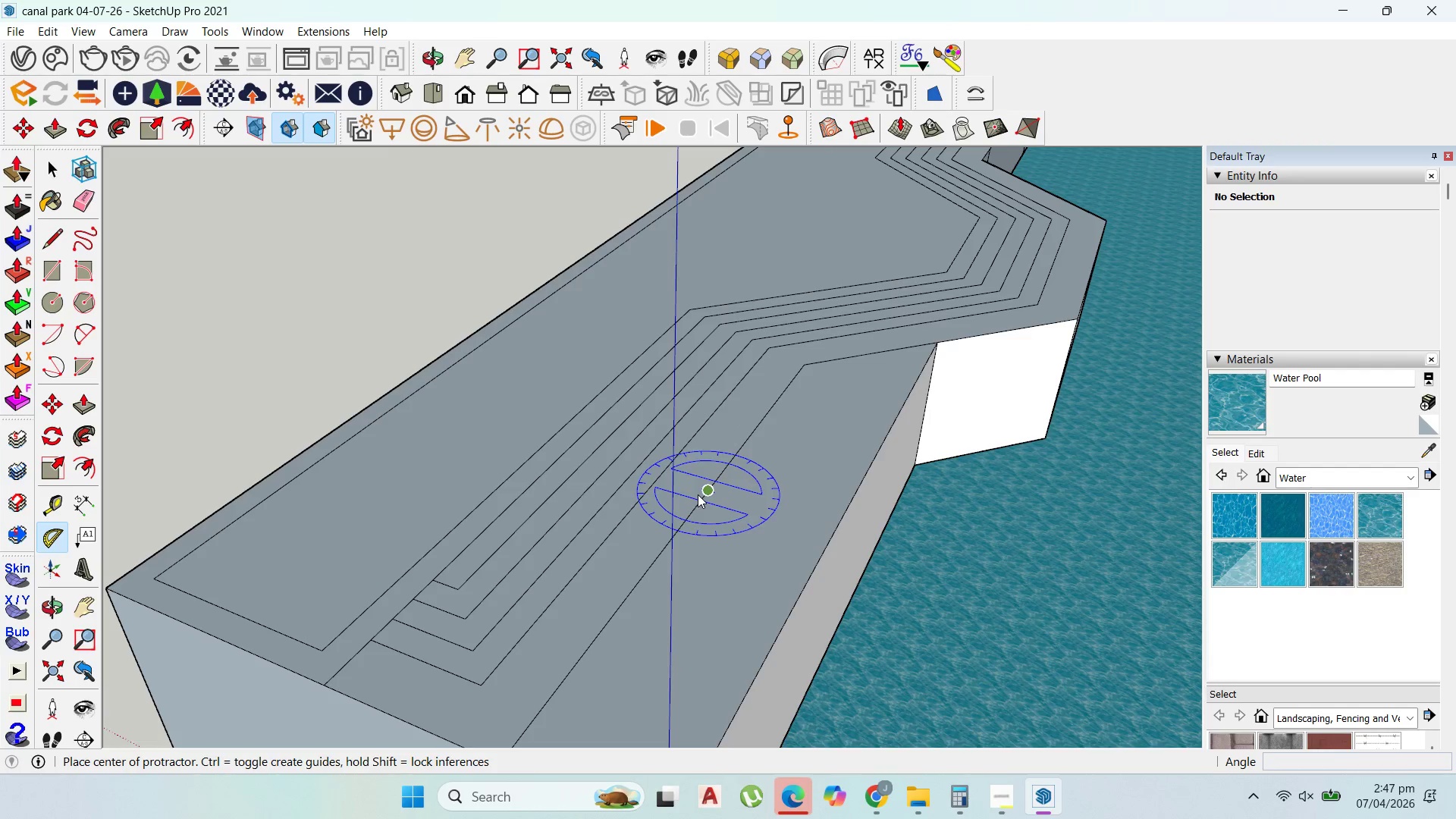 
left_click([689, 508])
 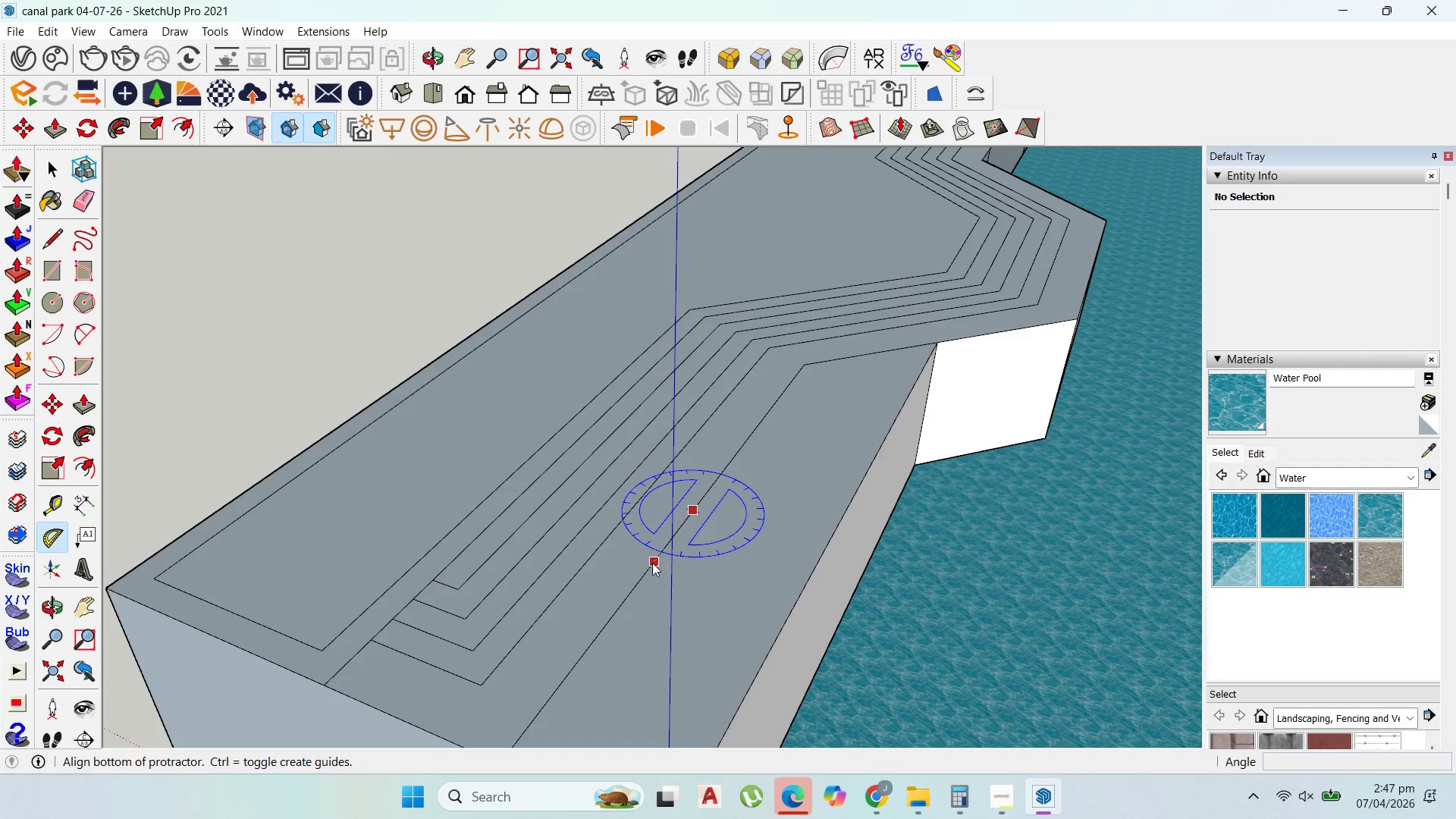 
left_click([652, 570])
 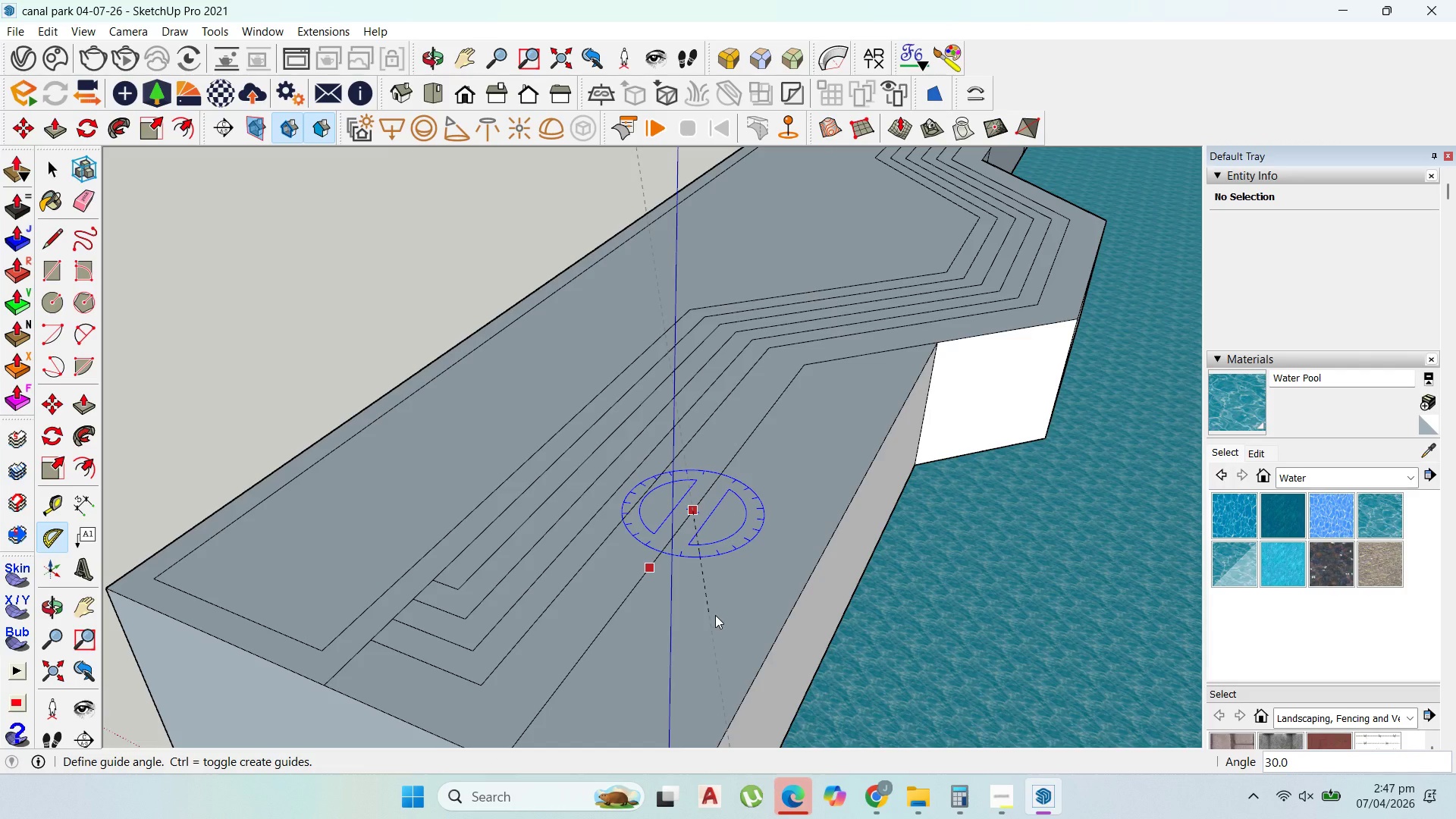 
type(45)
 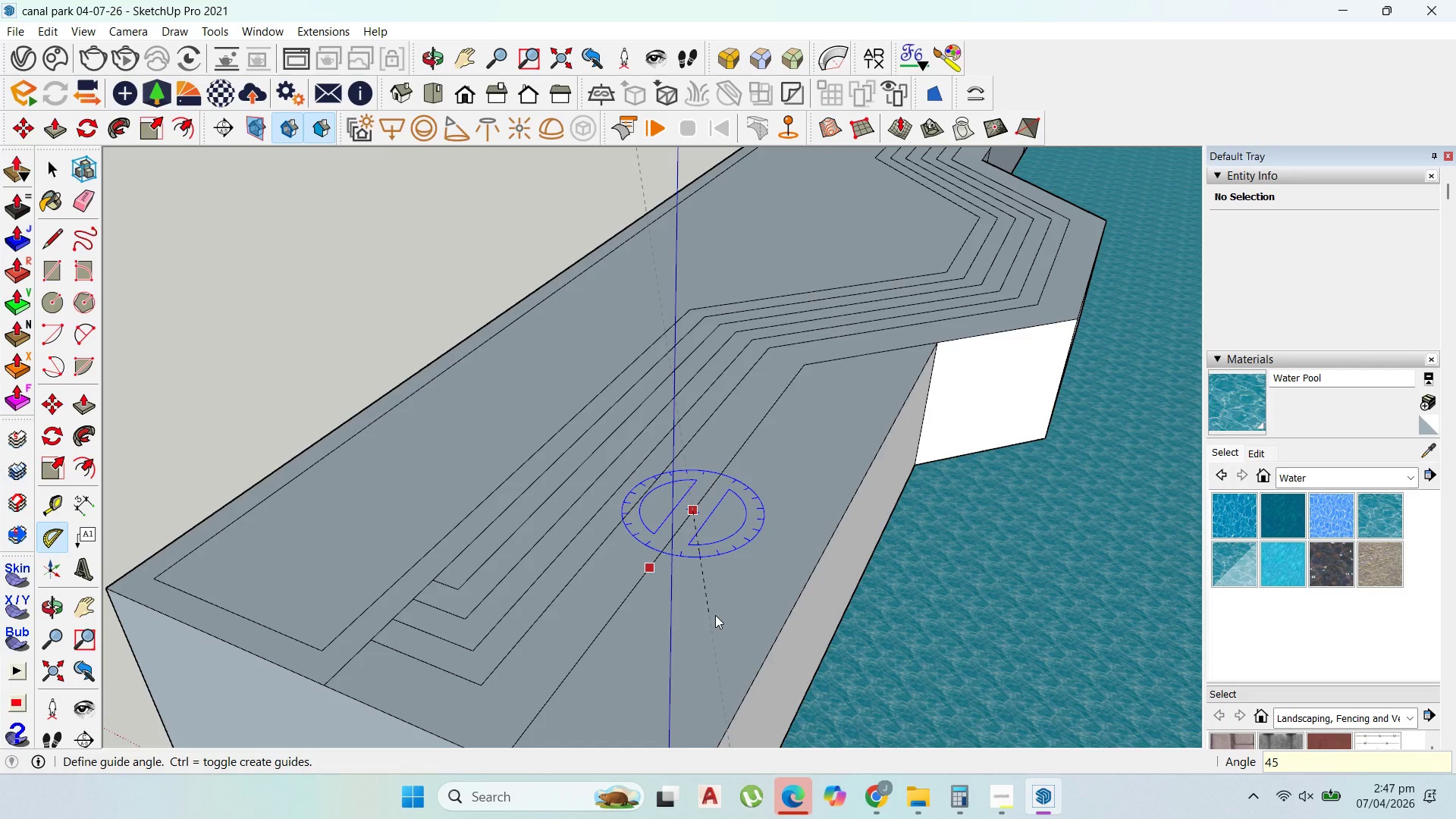 
key(Enter)
 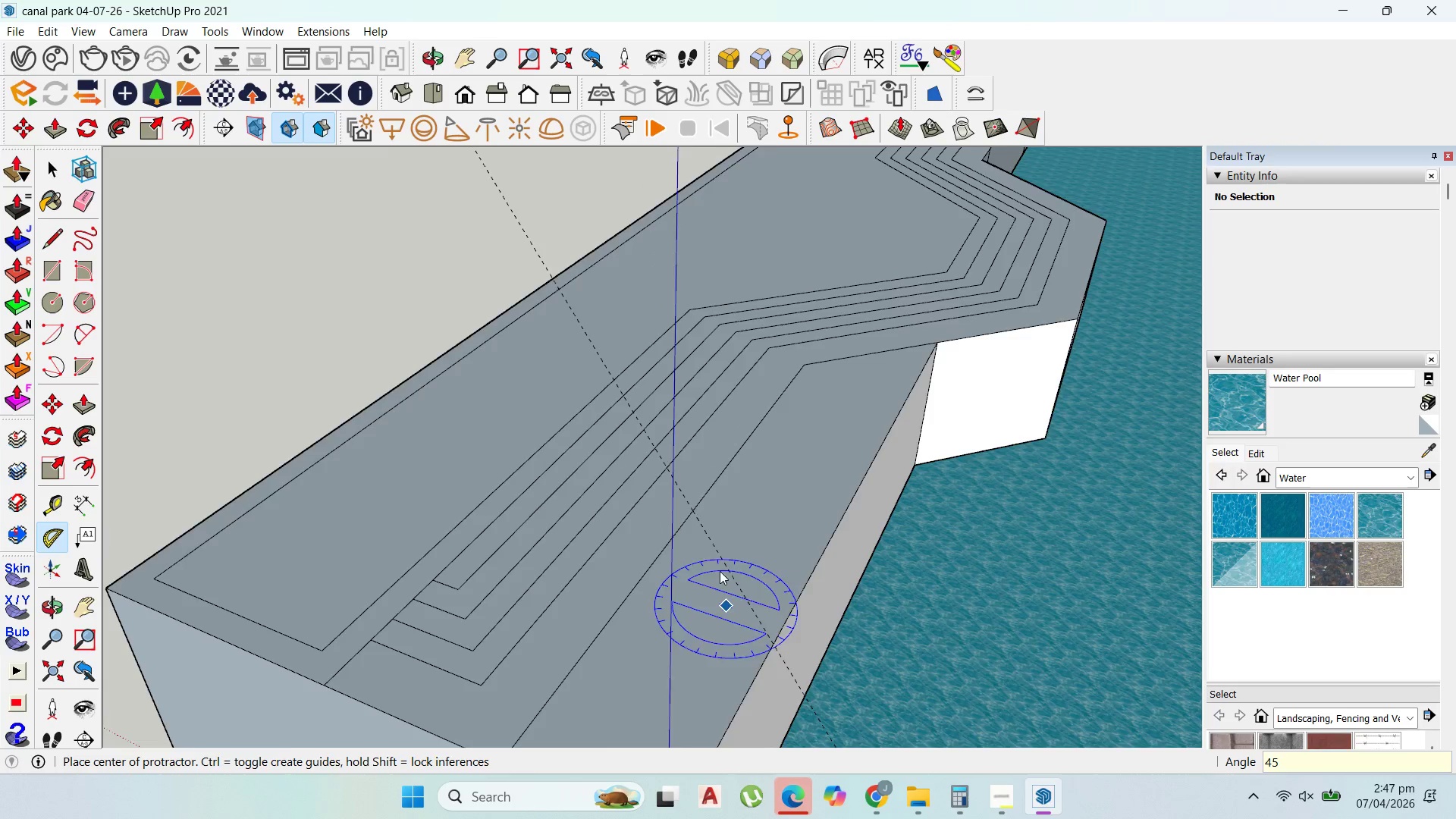 
scroll: coordinate [664, 506], scroll_direction: down, amount: 5.0
 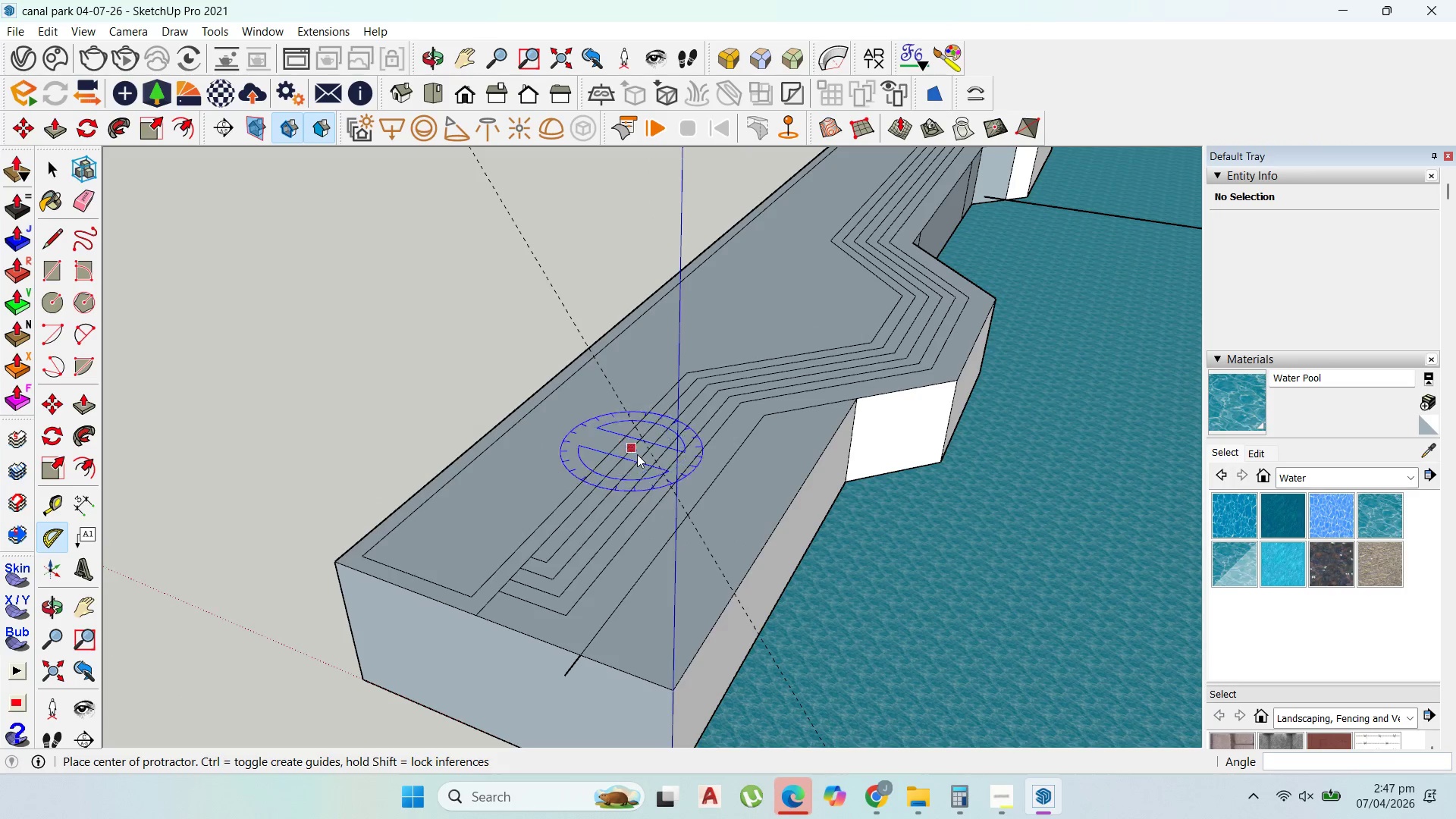 
scroll: coordinate [652, 491], scroll_direction: up, amount: 2.0
 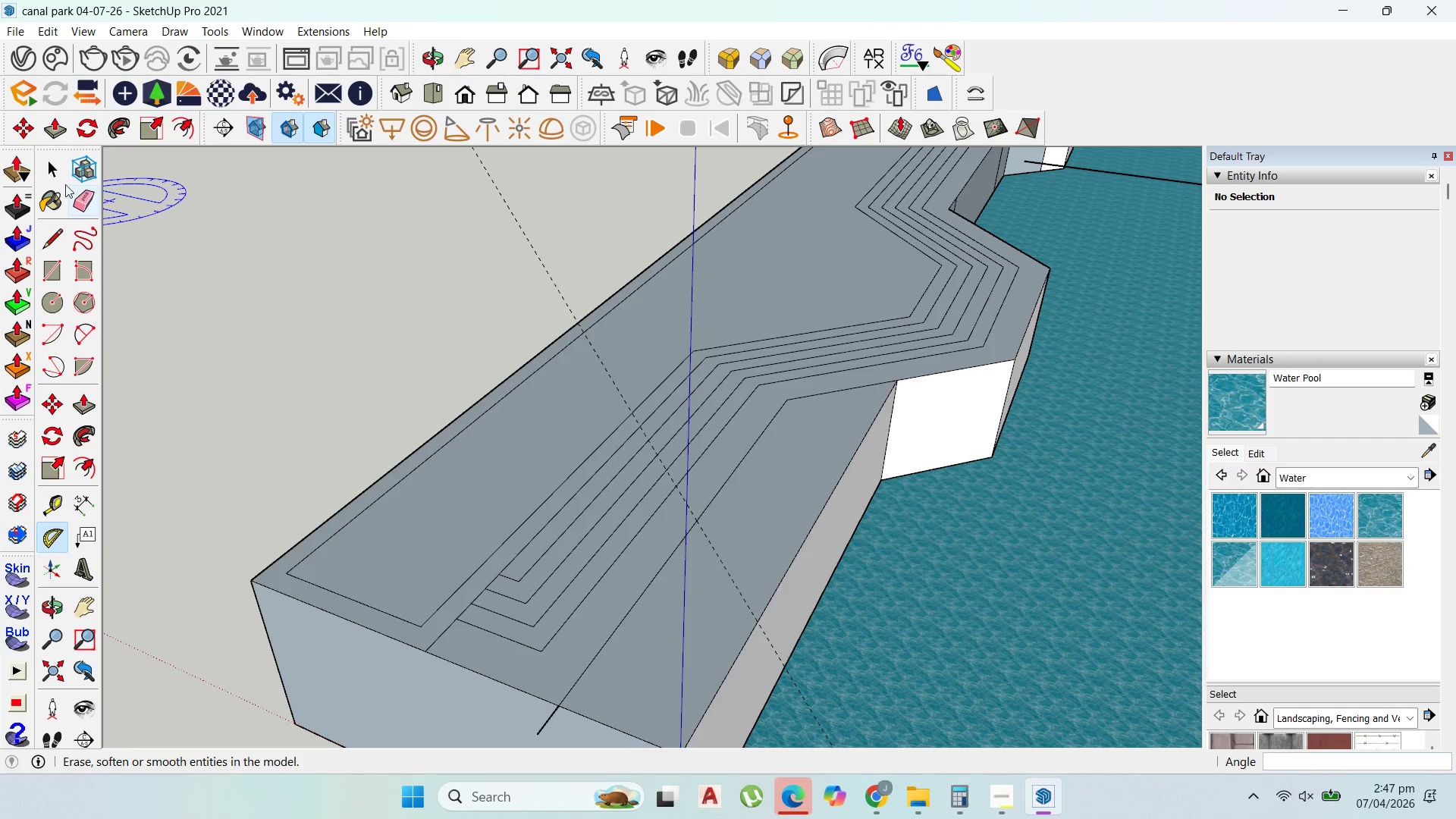 
left_click([52, 170])
 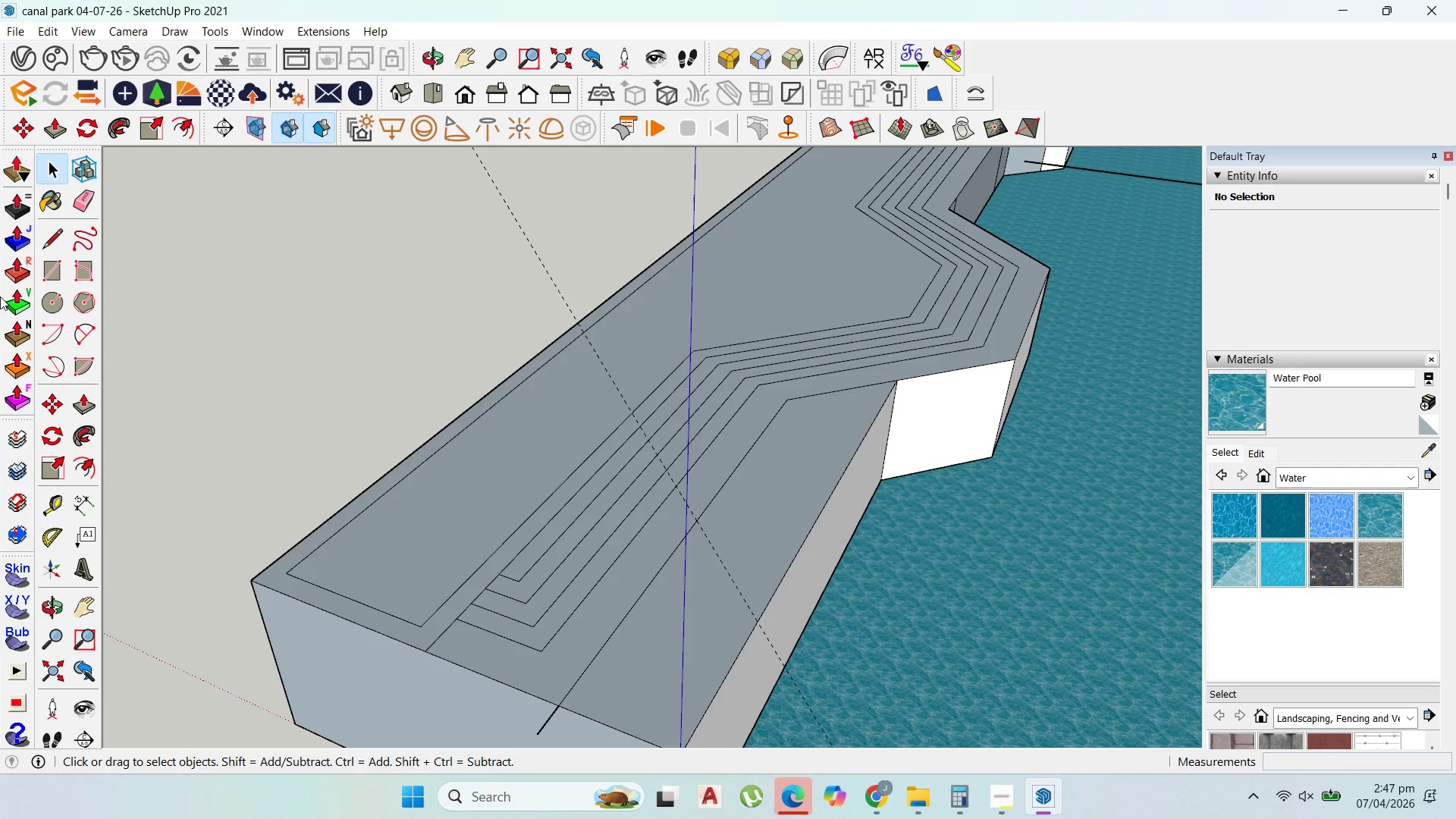 
wait(5.28)
 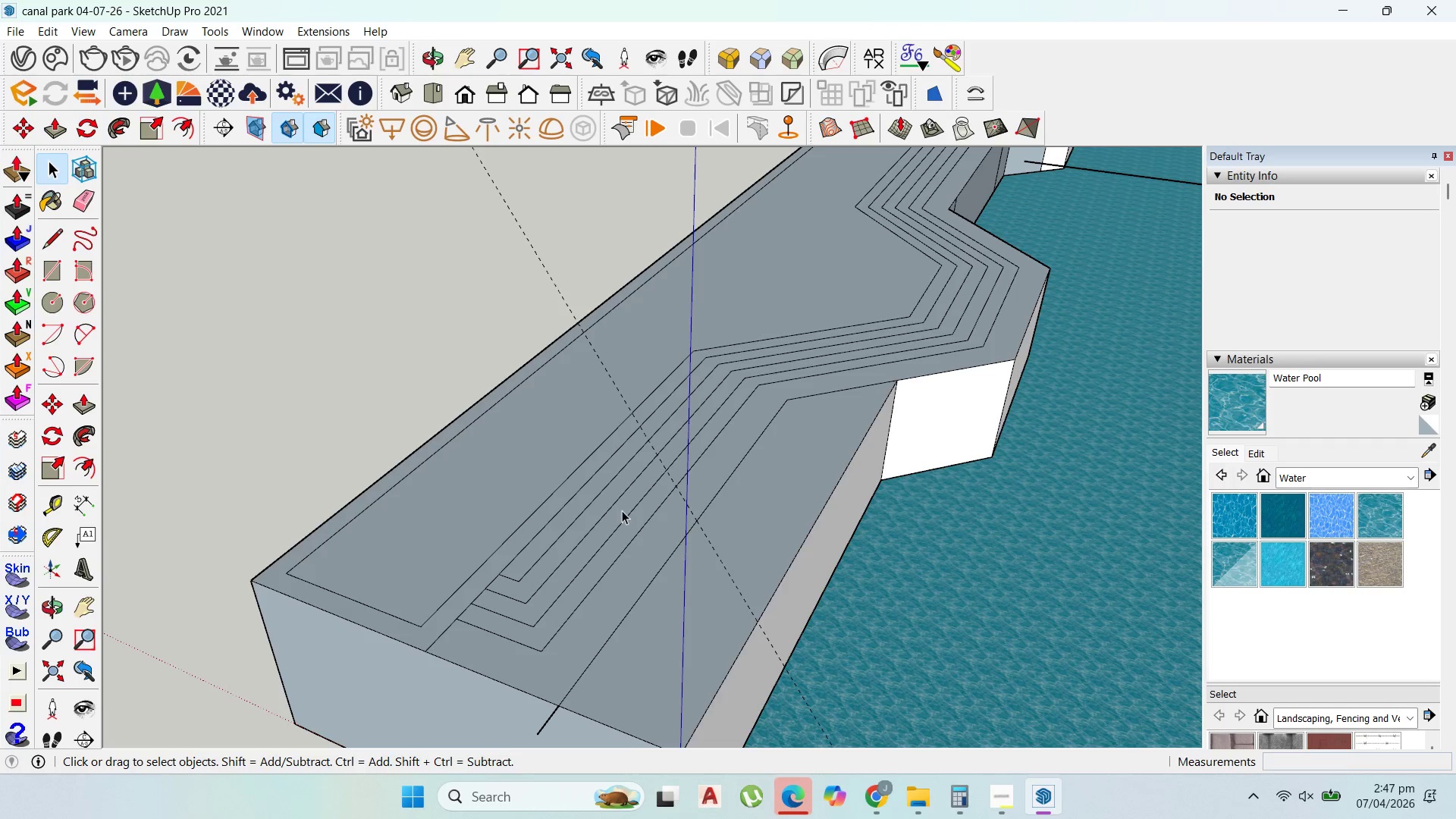 
left_click([726, 562])
 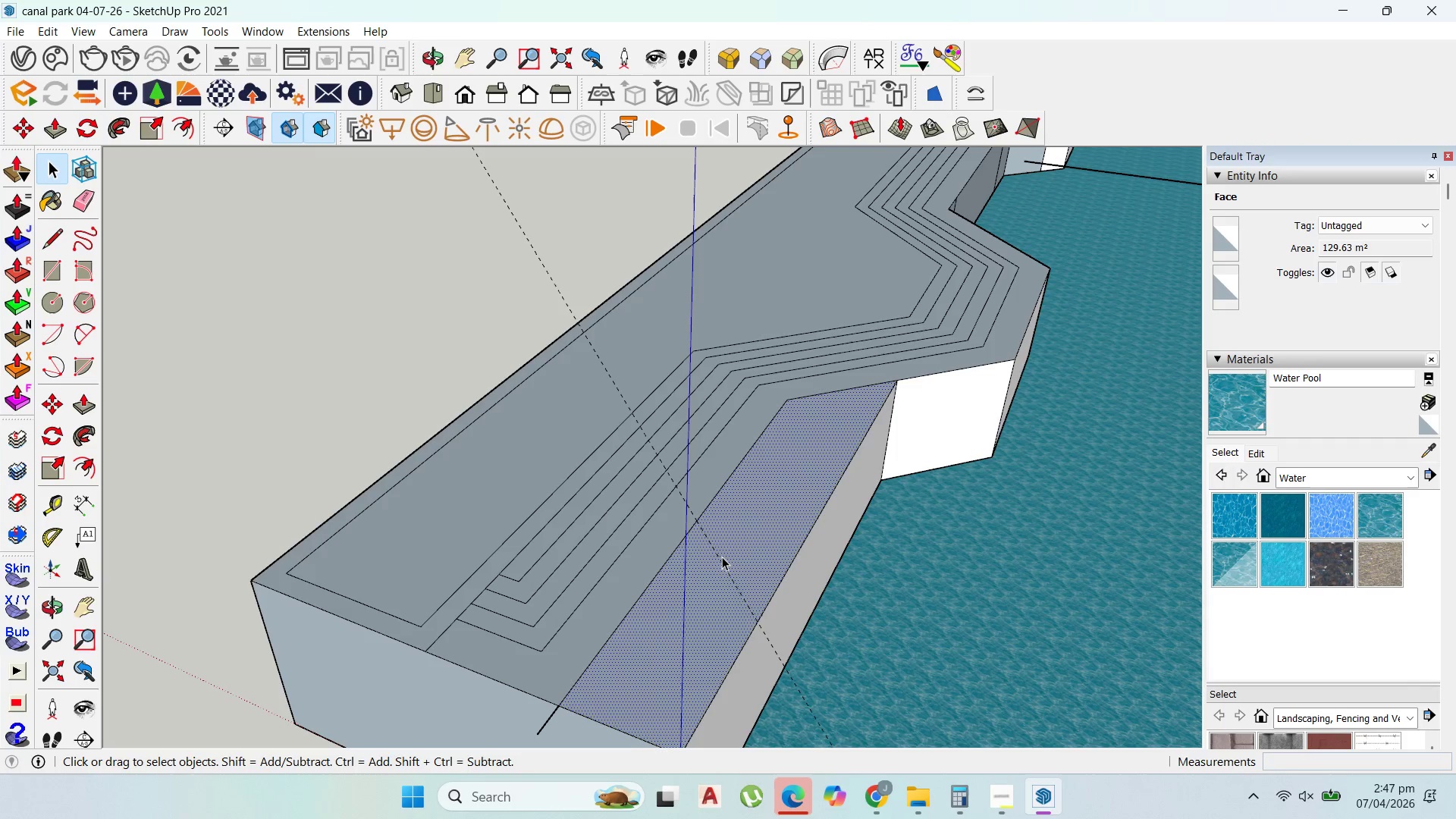 
left_click([721, 556])
 